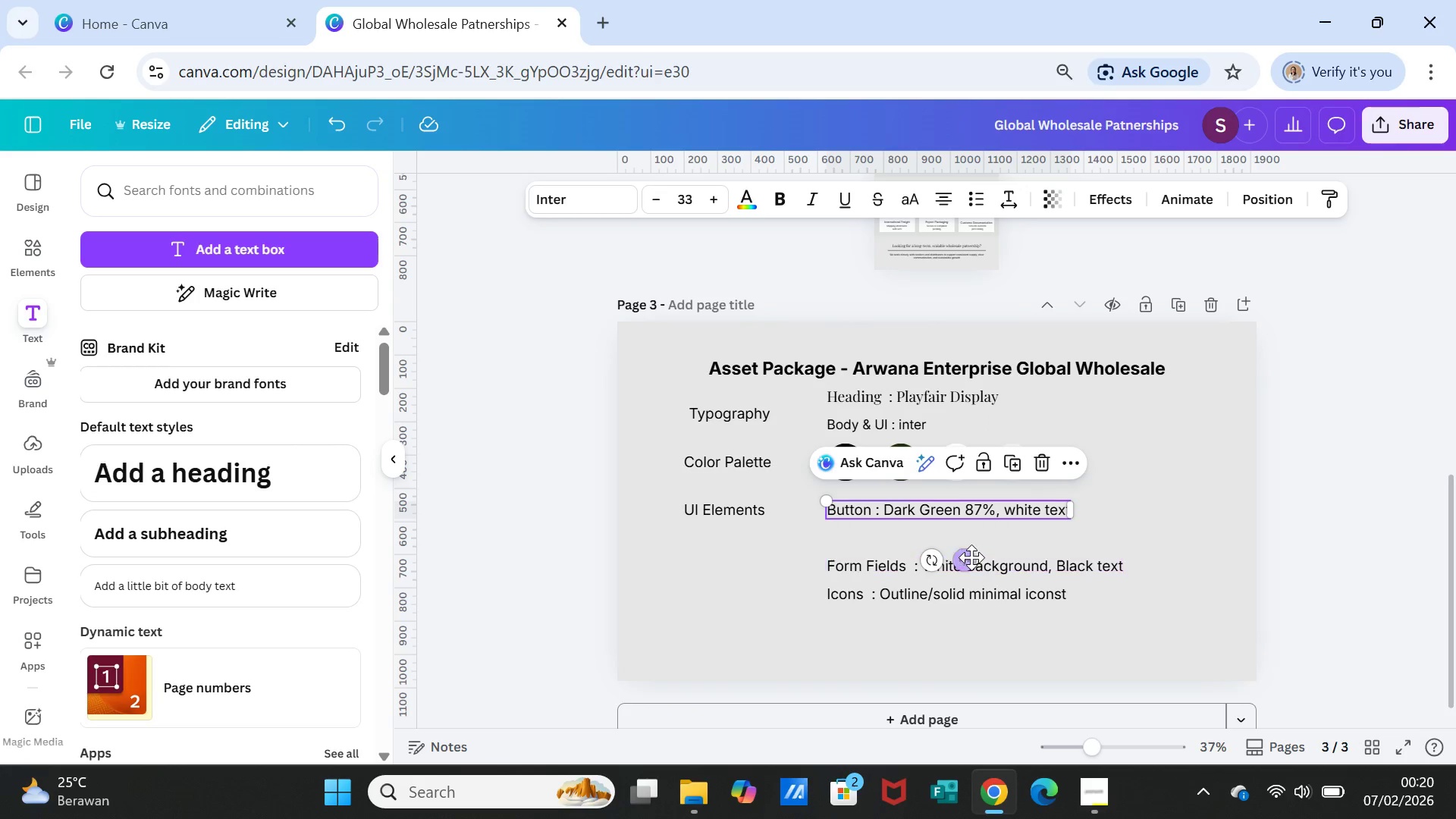 
left_click_drag(start_coordinate=[969, 557], to_coordinate=[968, 585])
 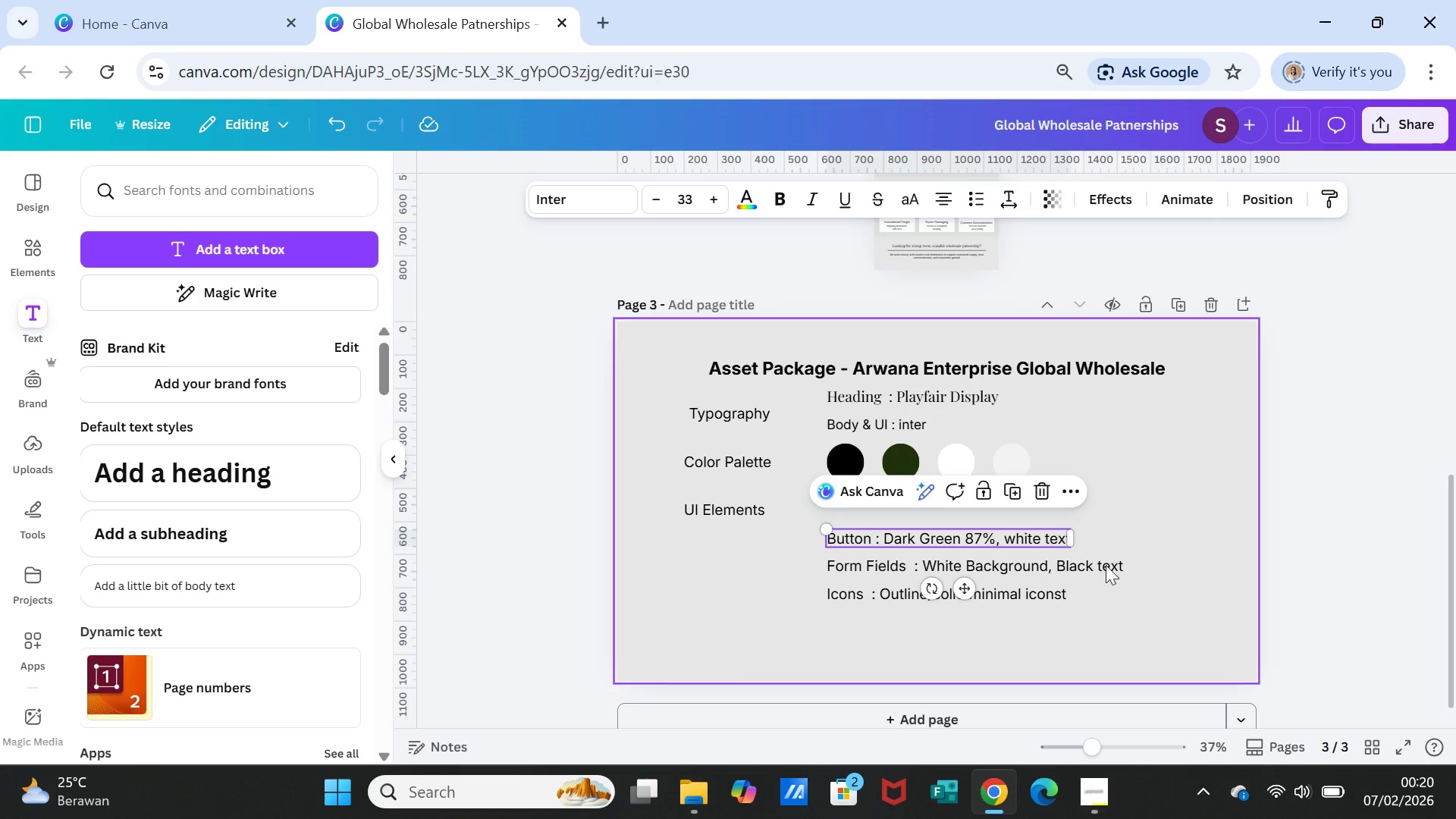 
left_click([1142, 565])
 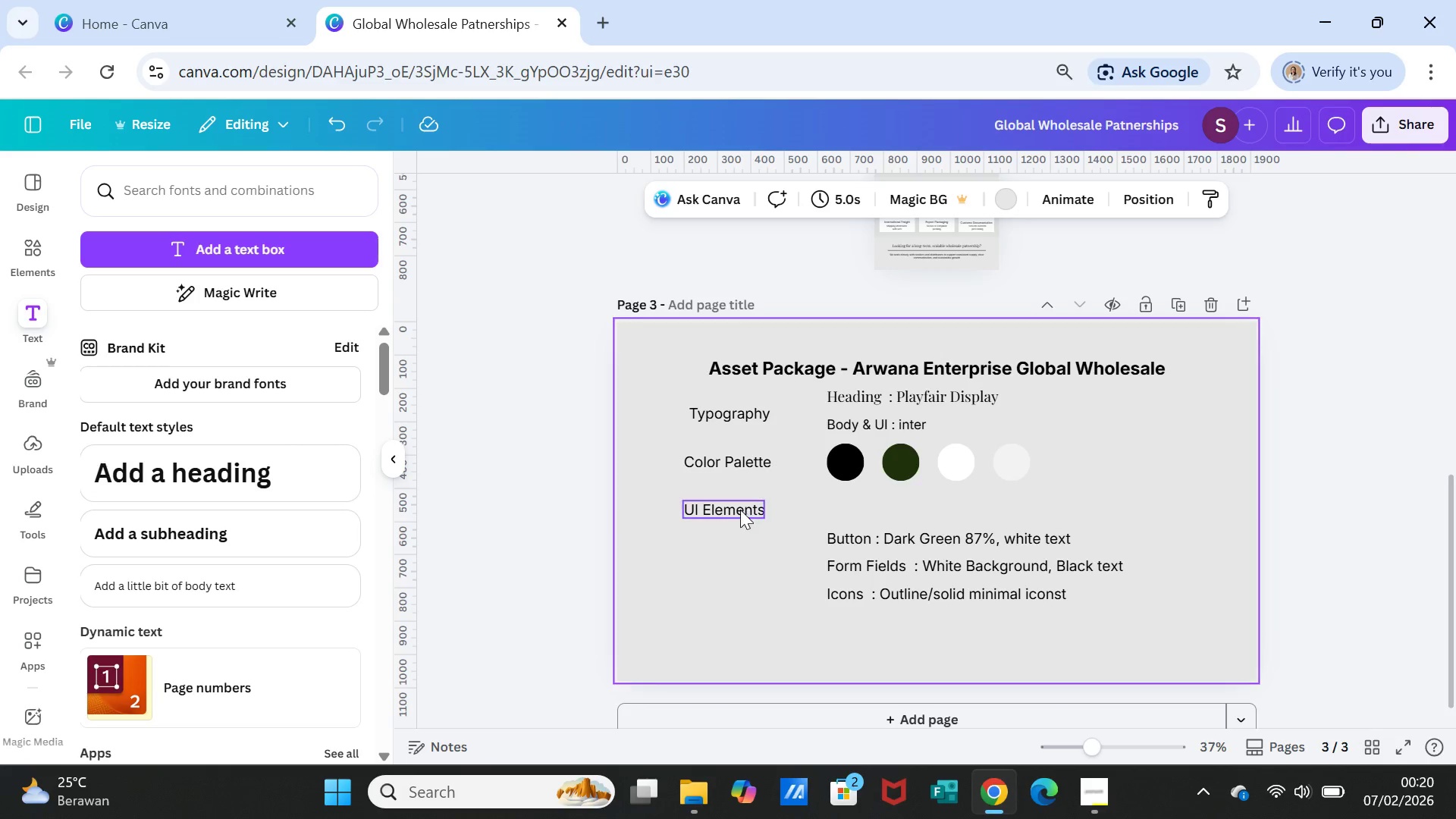 
left_click([738, 513])
 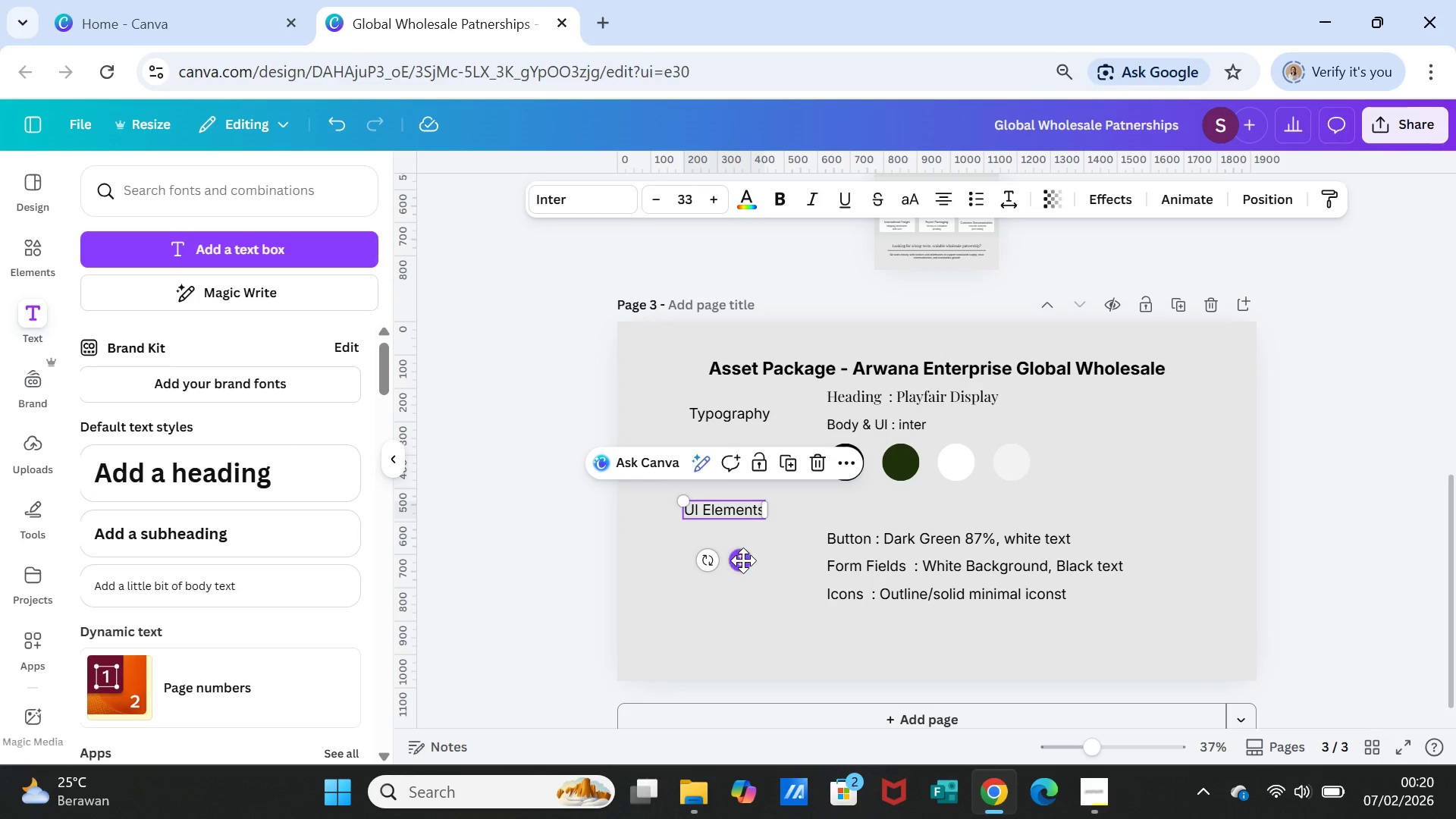 
left_click_drag(start_coordinate=[743, 560], to_coordinate=[744, 586])
 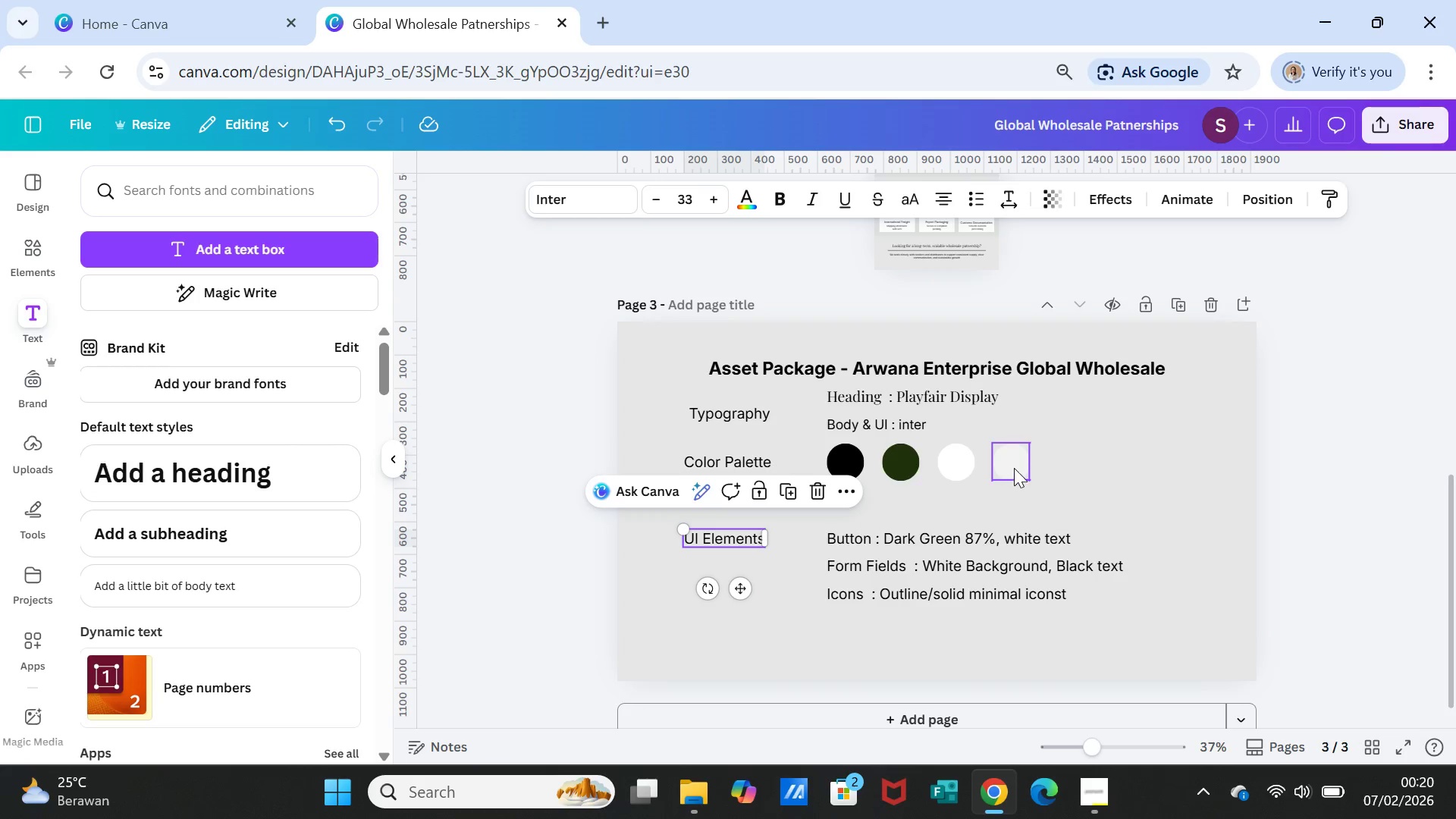 
left_click([1014, 468])
 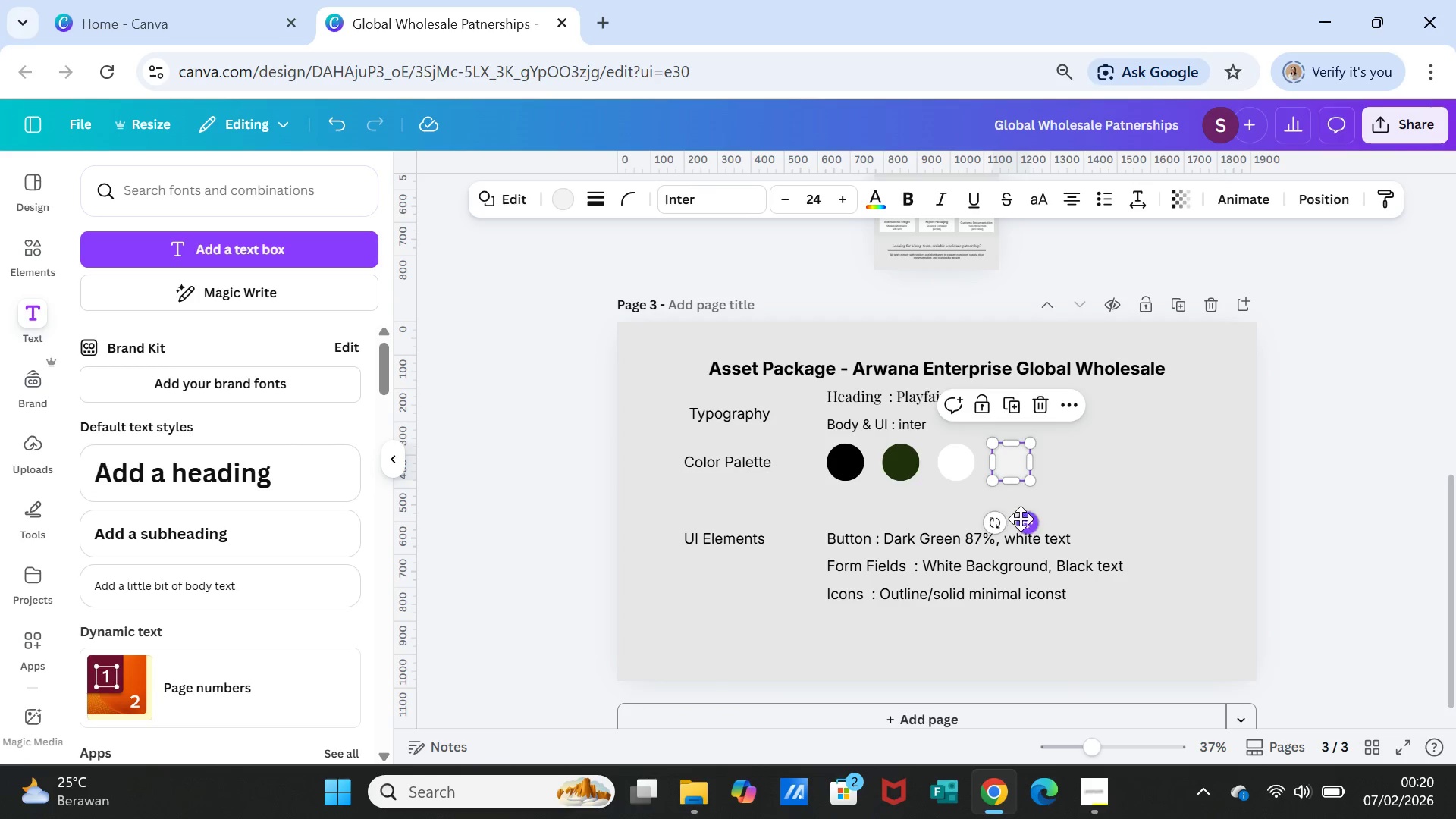 
left_click_drag(start_coordinate=[1025, 520], to_coordinate=[1028, 548])
 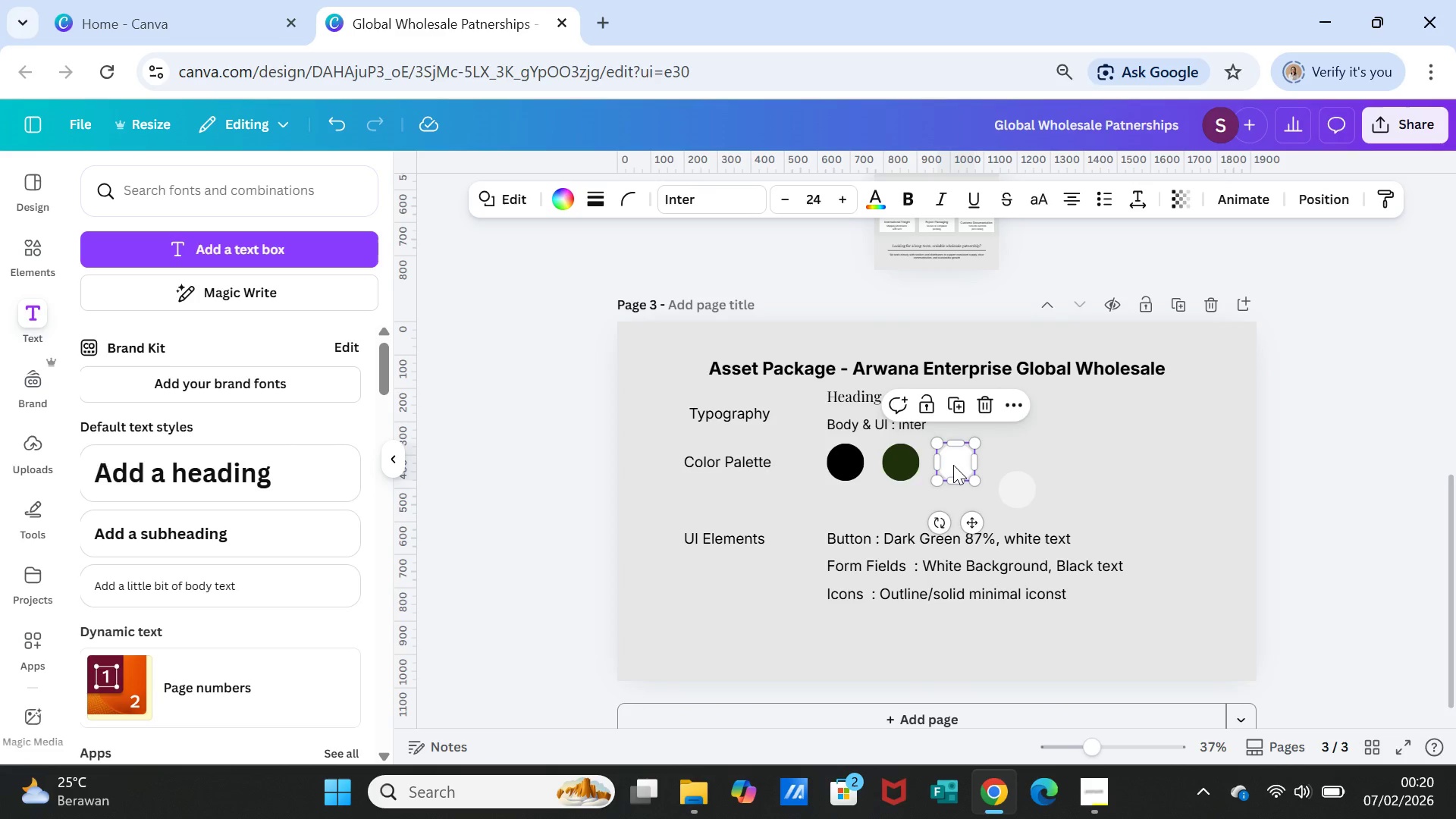 
left_click([953, 465])
 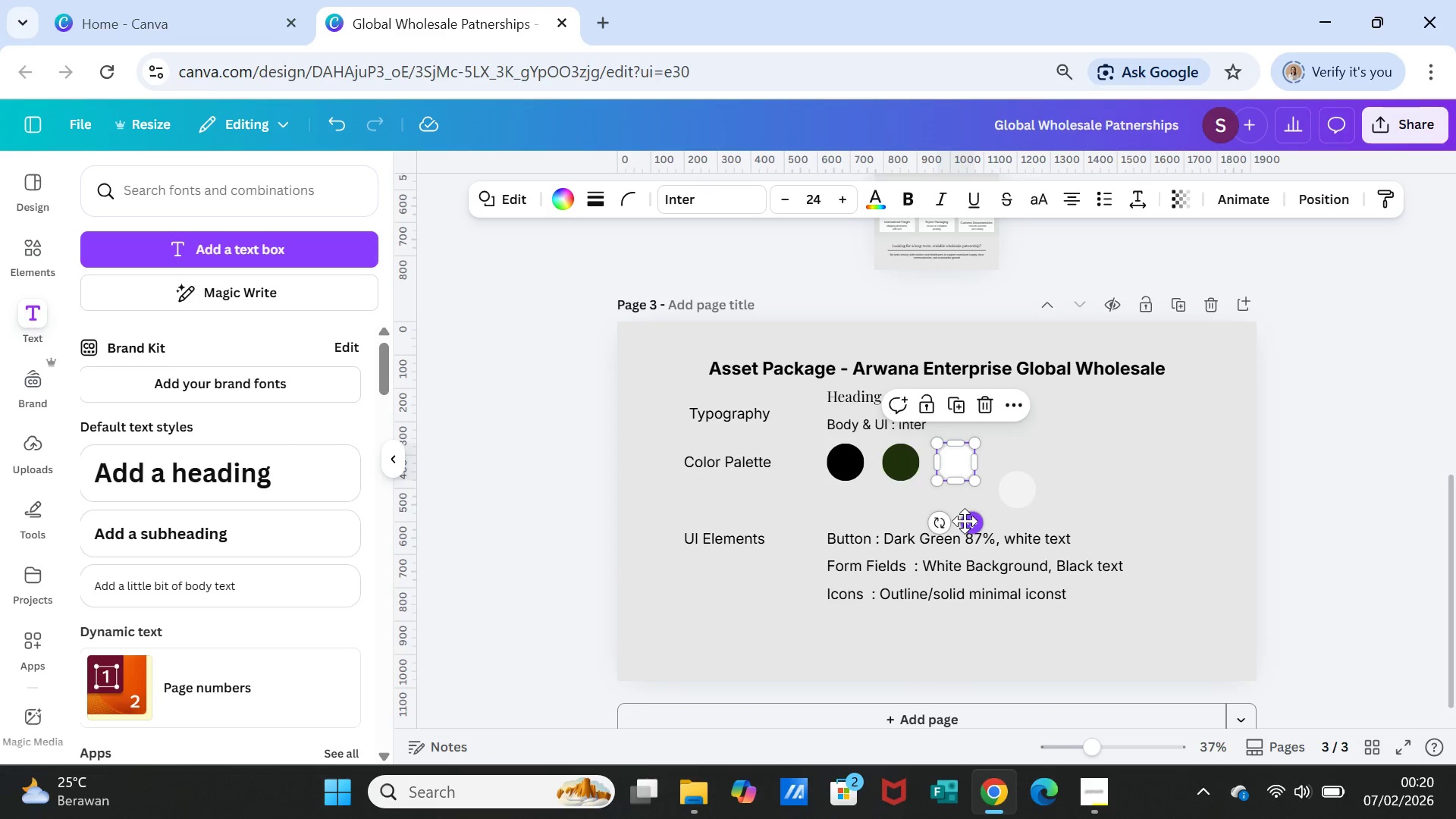 
left_click_drag(start_coordinate=[968, 522], to_coordinate=[971, 547])
 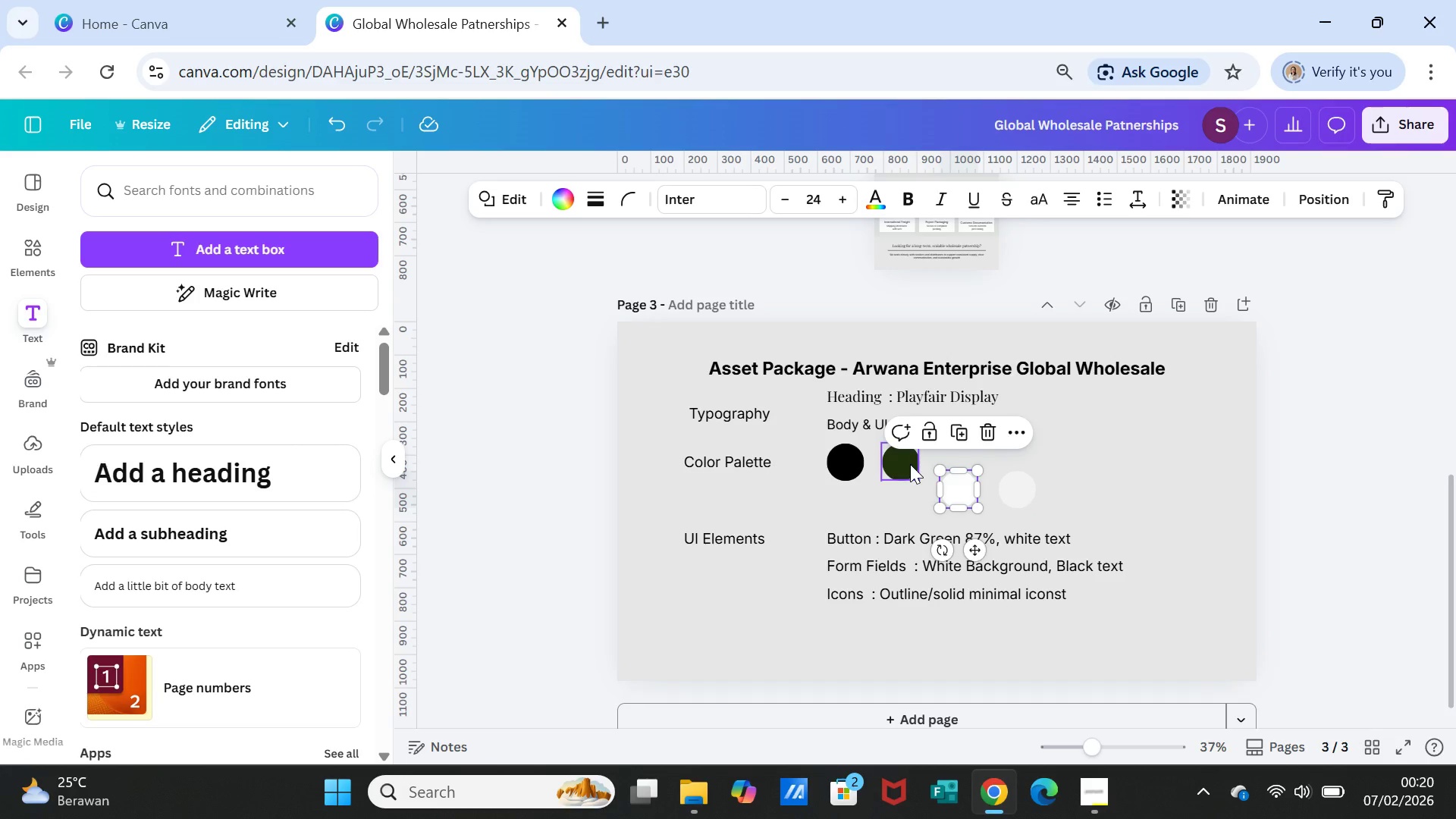 
left_click([910, 464])
 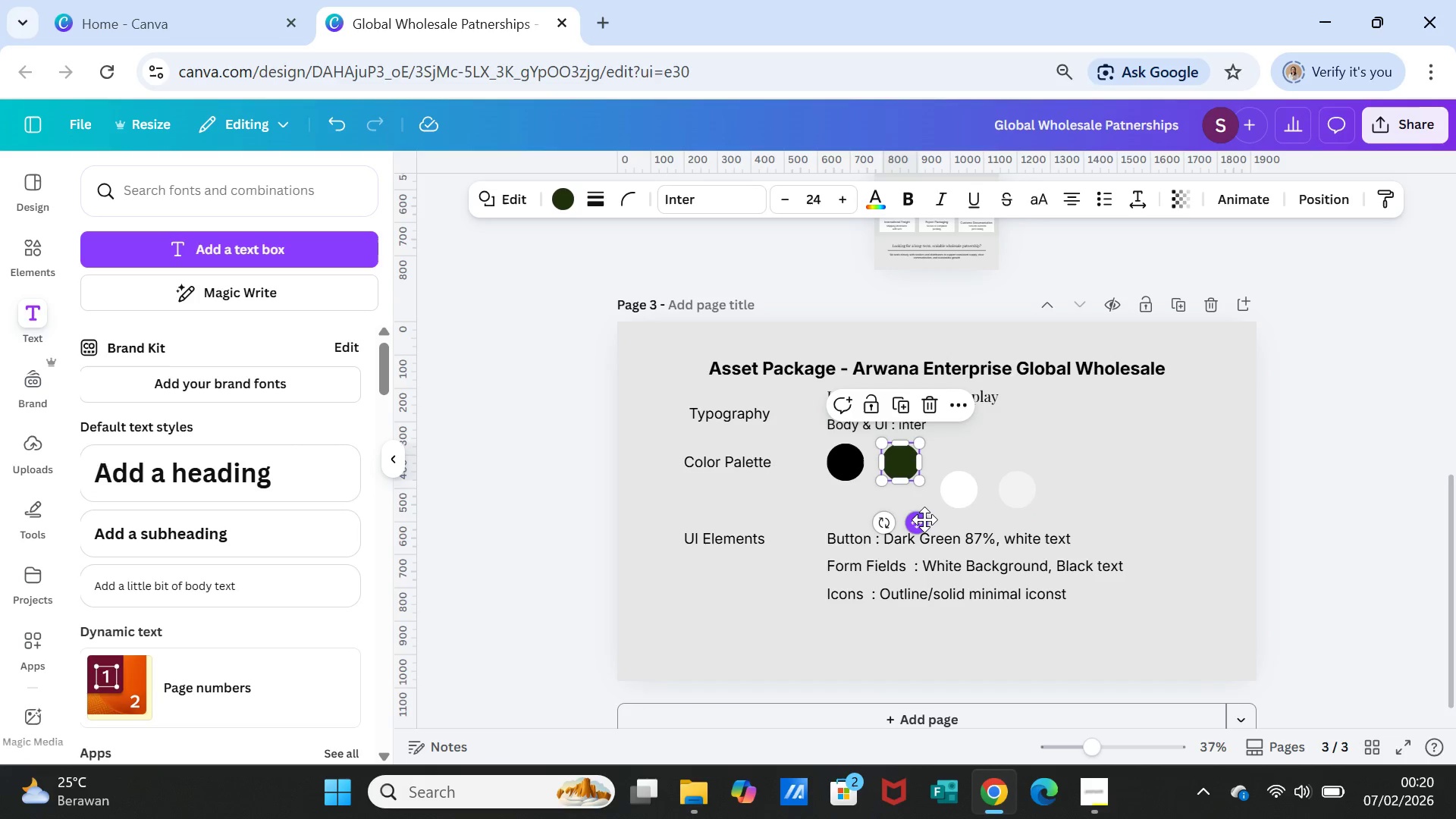 
left_click_drag(start_coordinate=[924, 519], to_coordinate=[924, 548])
 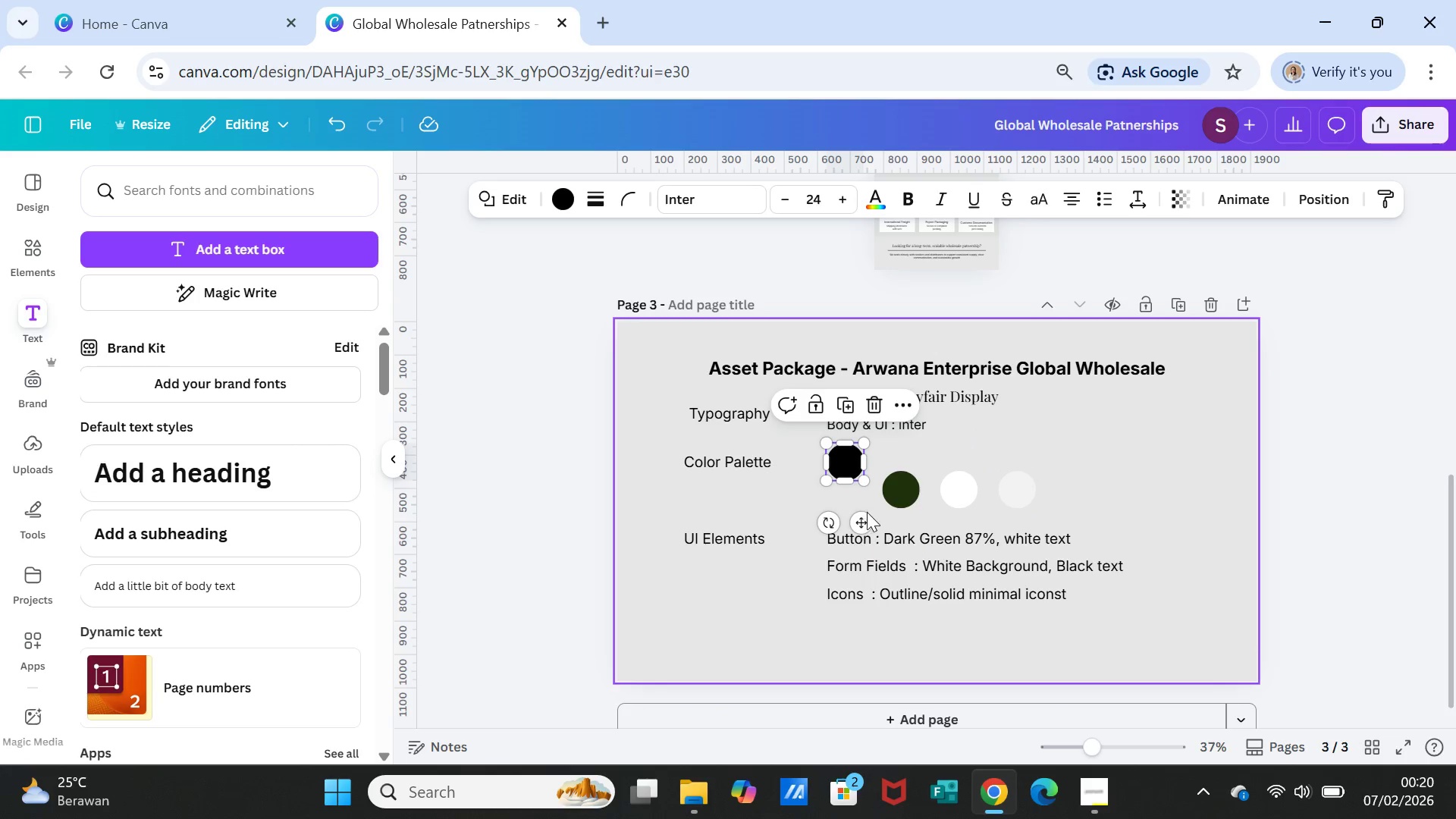 
left_click_drag(start_coordinate=[865, 521], to_coordinate=[866, 548])
 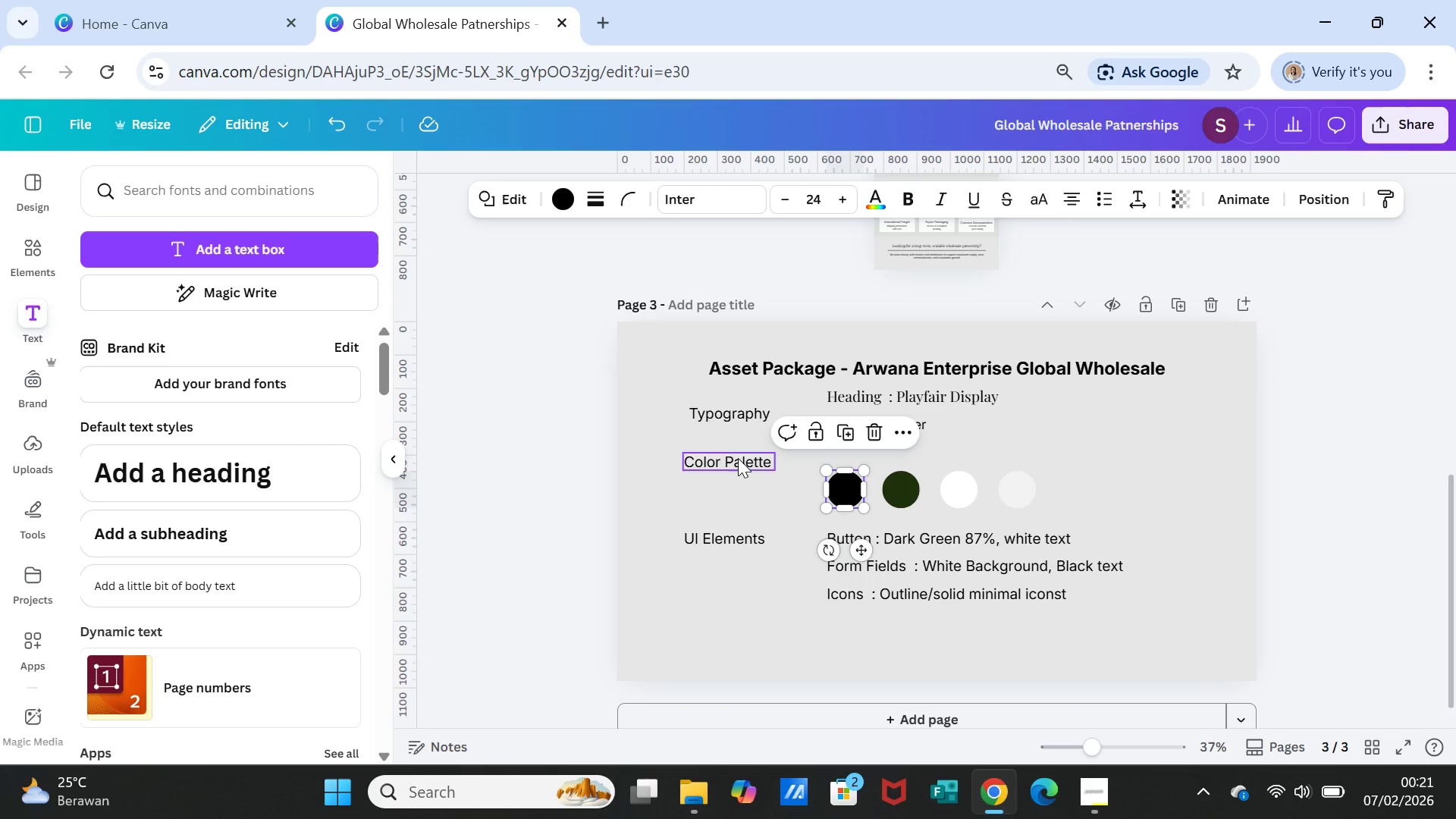 
left_click([738, 458])
 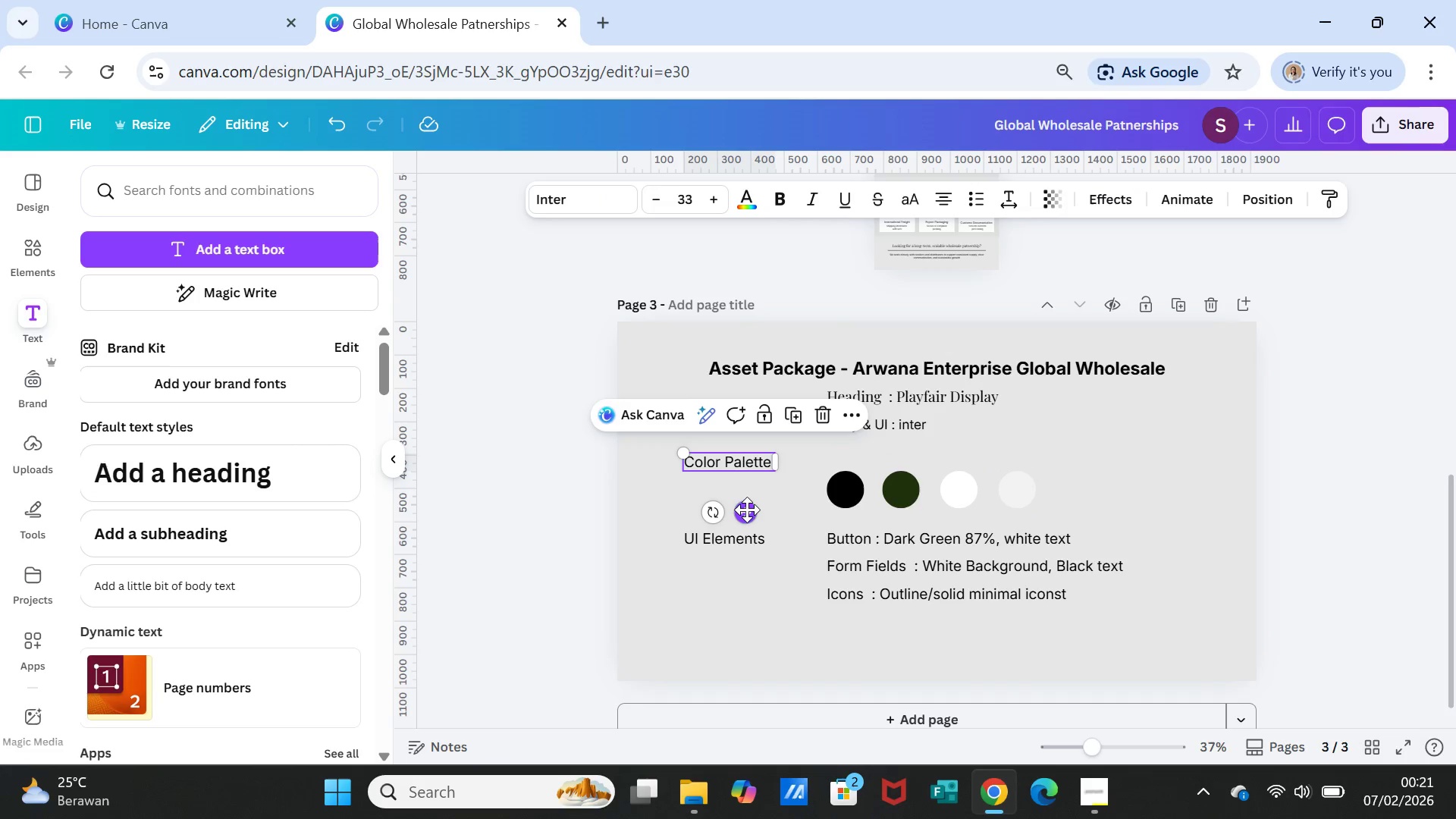 
left_click_drag(start_coordinate=[747, 510], to_coordinate=[747, 536])
 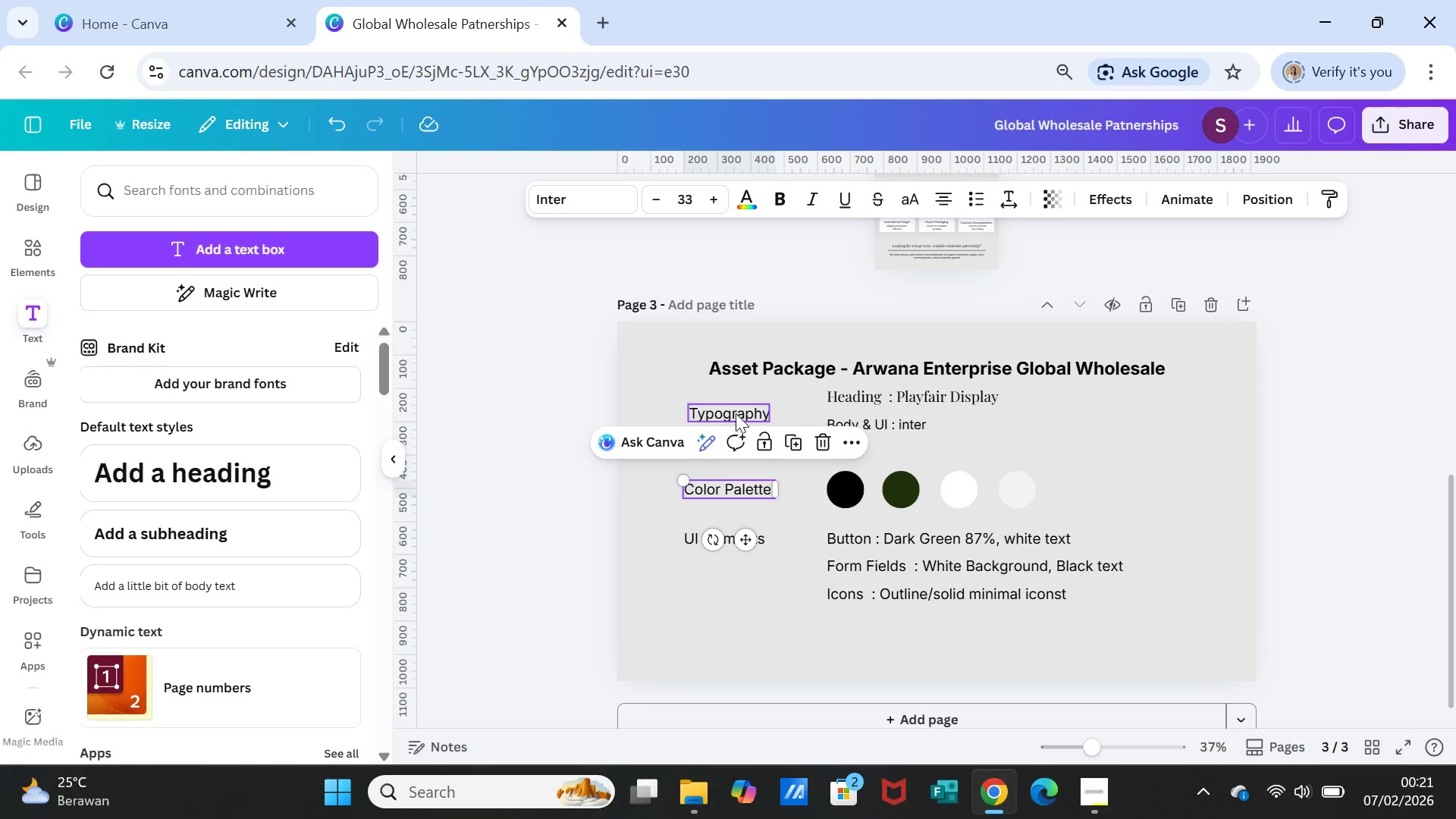 
left_click([736, 413])
 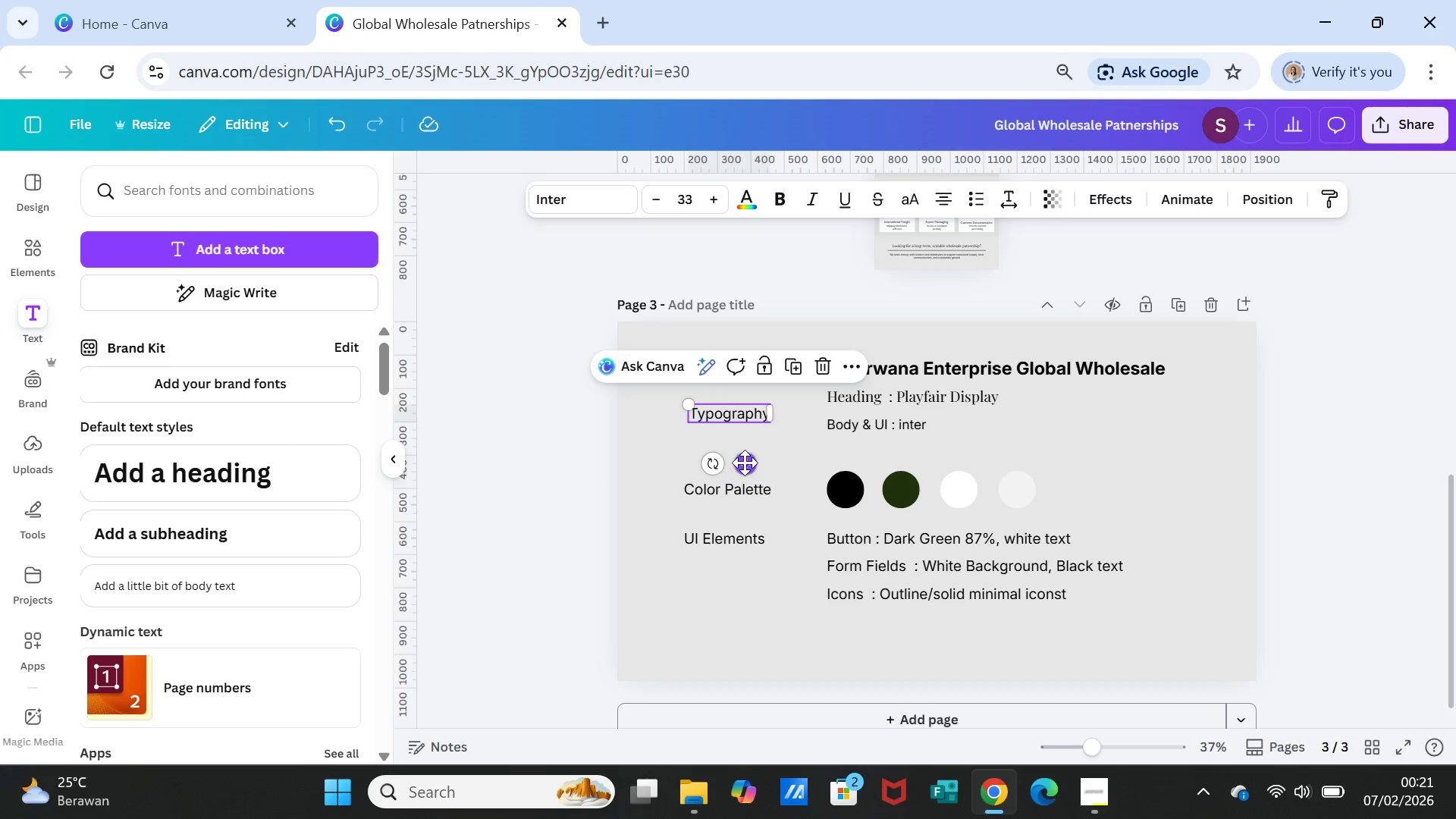 
left_click_drag(start_coordinate=[745, 463], to_coordinate=[742, 493])
 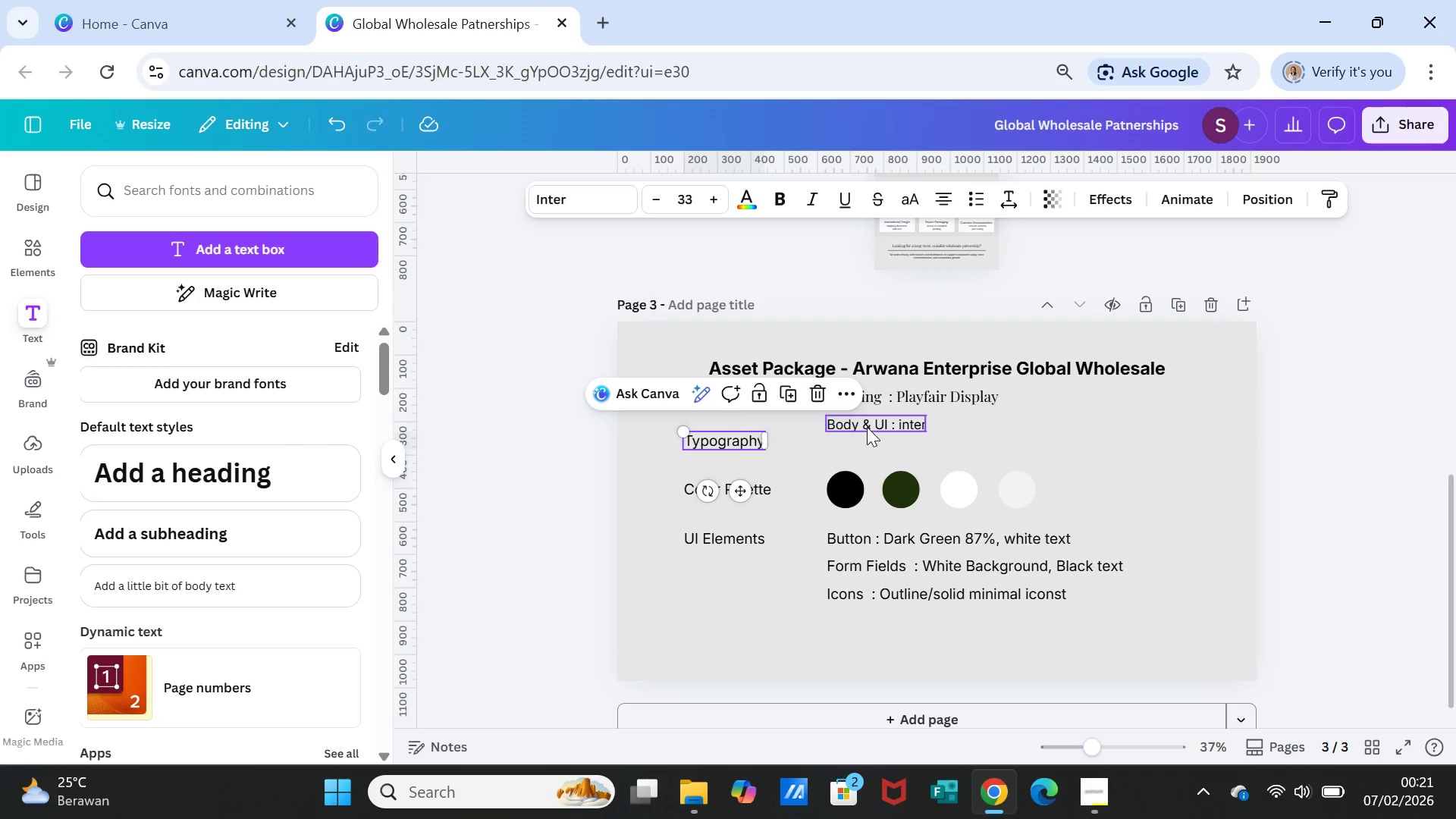 
left_click([867, 427])
 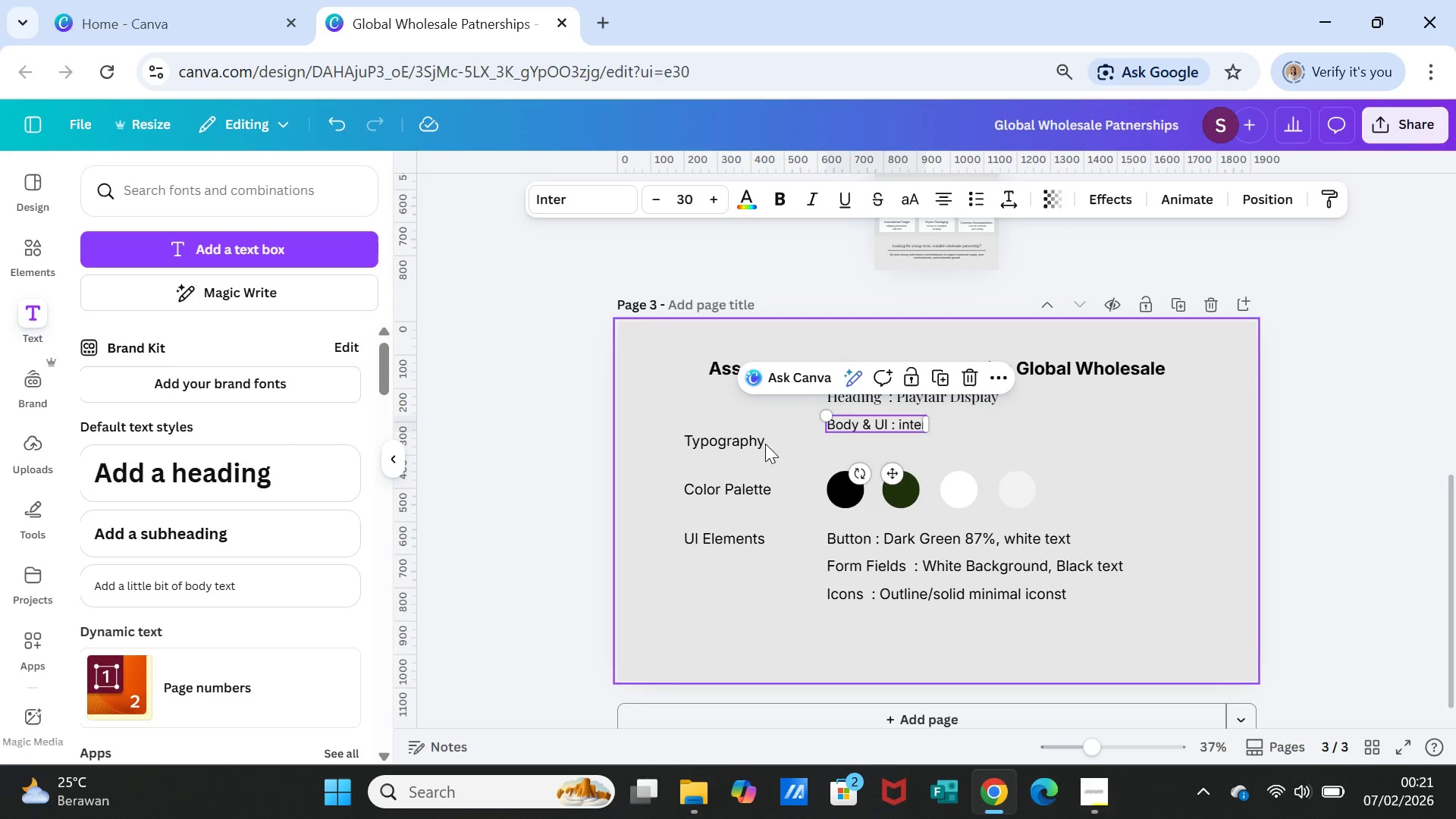 
left_click([758, 442])
 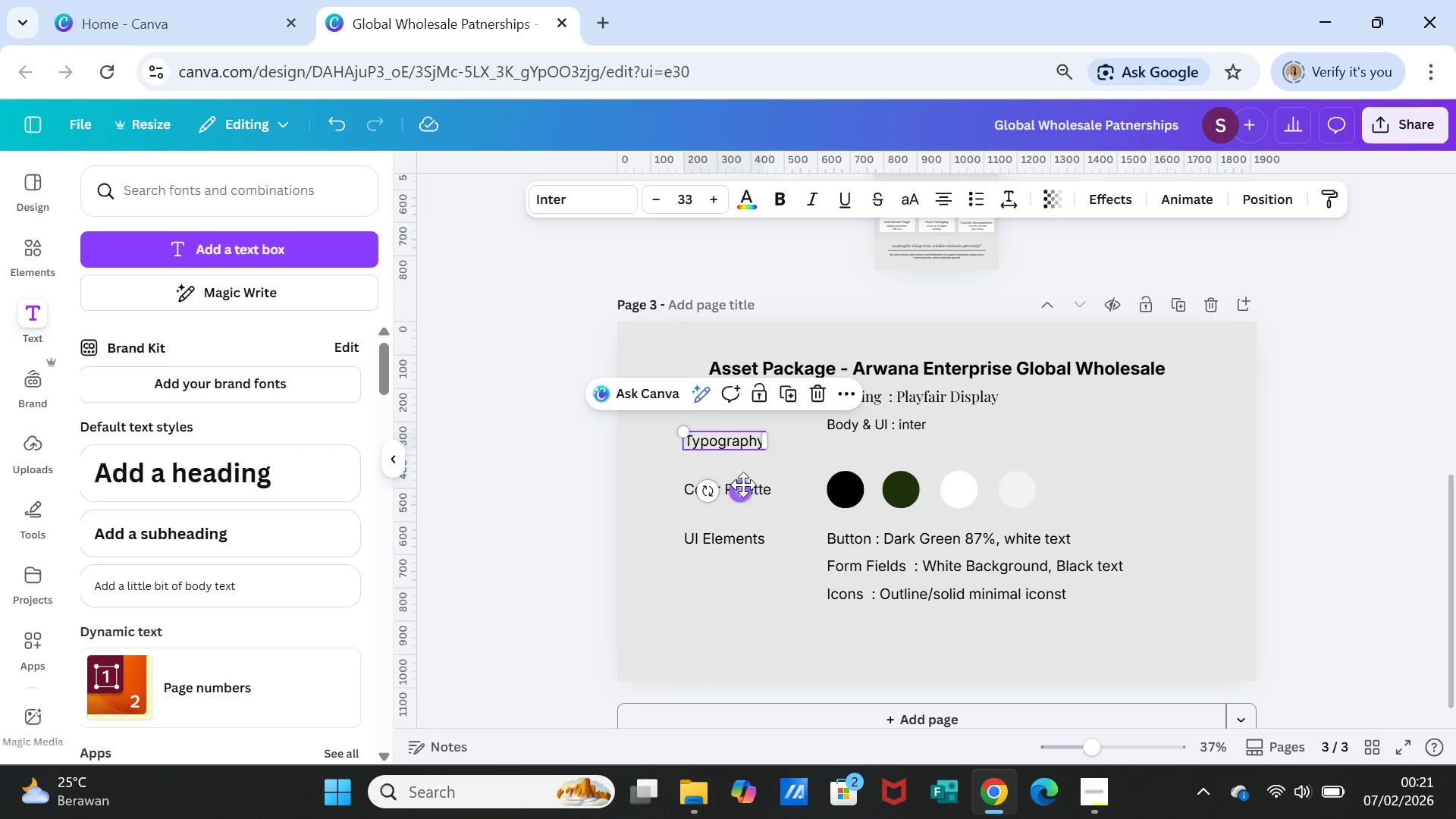 
left_click_drag(start_coordinate=[742, 485], to_coordinate=[738, 472])
 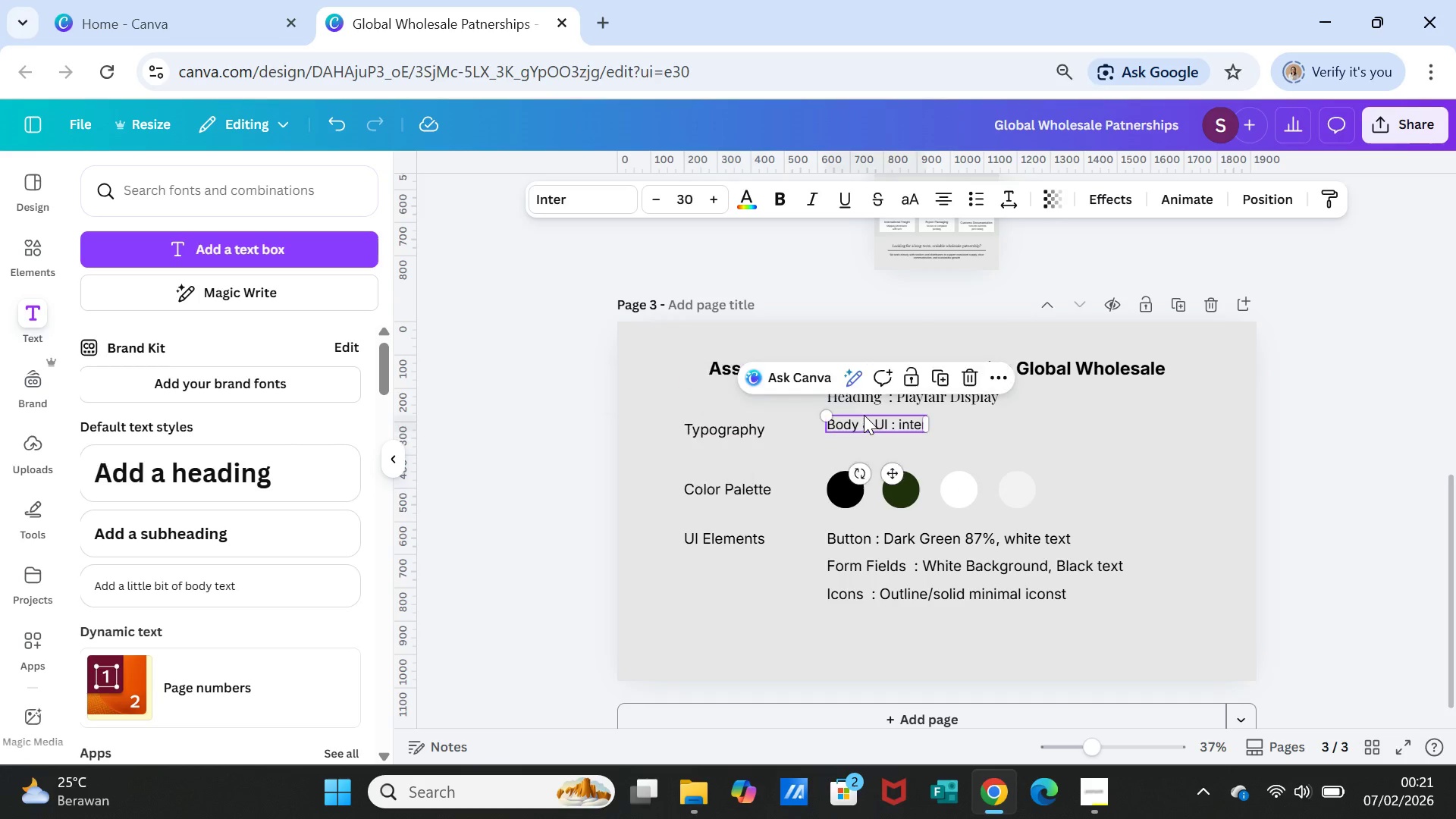 
left_click([864, 415])
 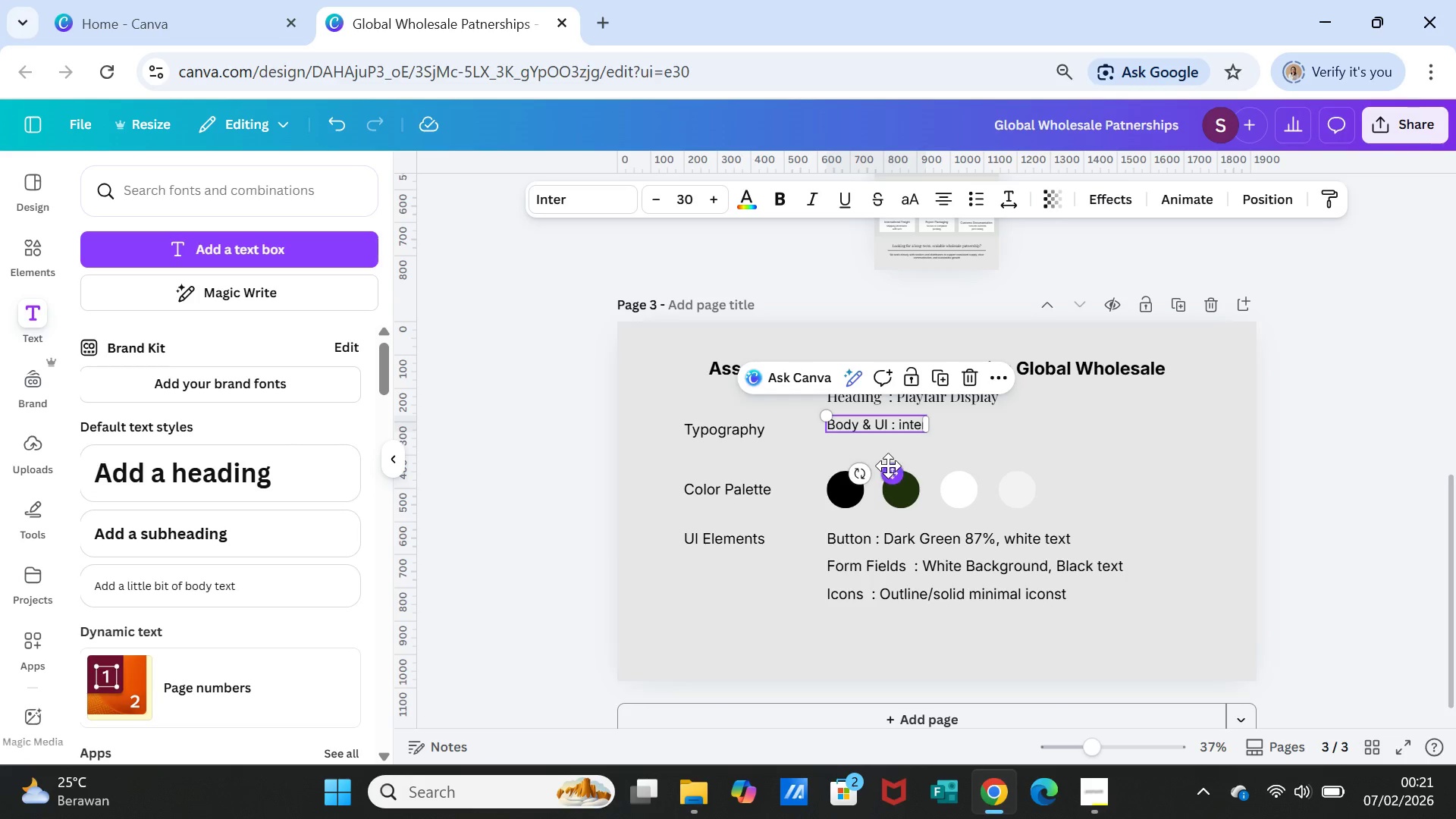 
left_click_drag(start_coordinate=[889, 466], to_coordinate=[887, 490])
 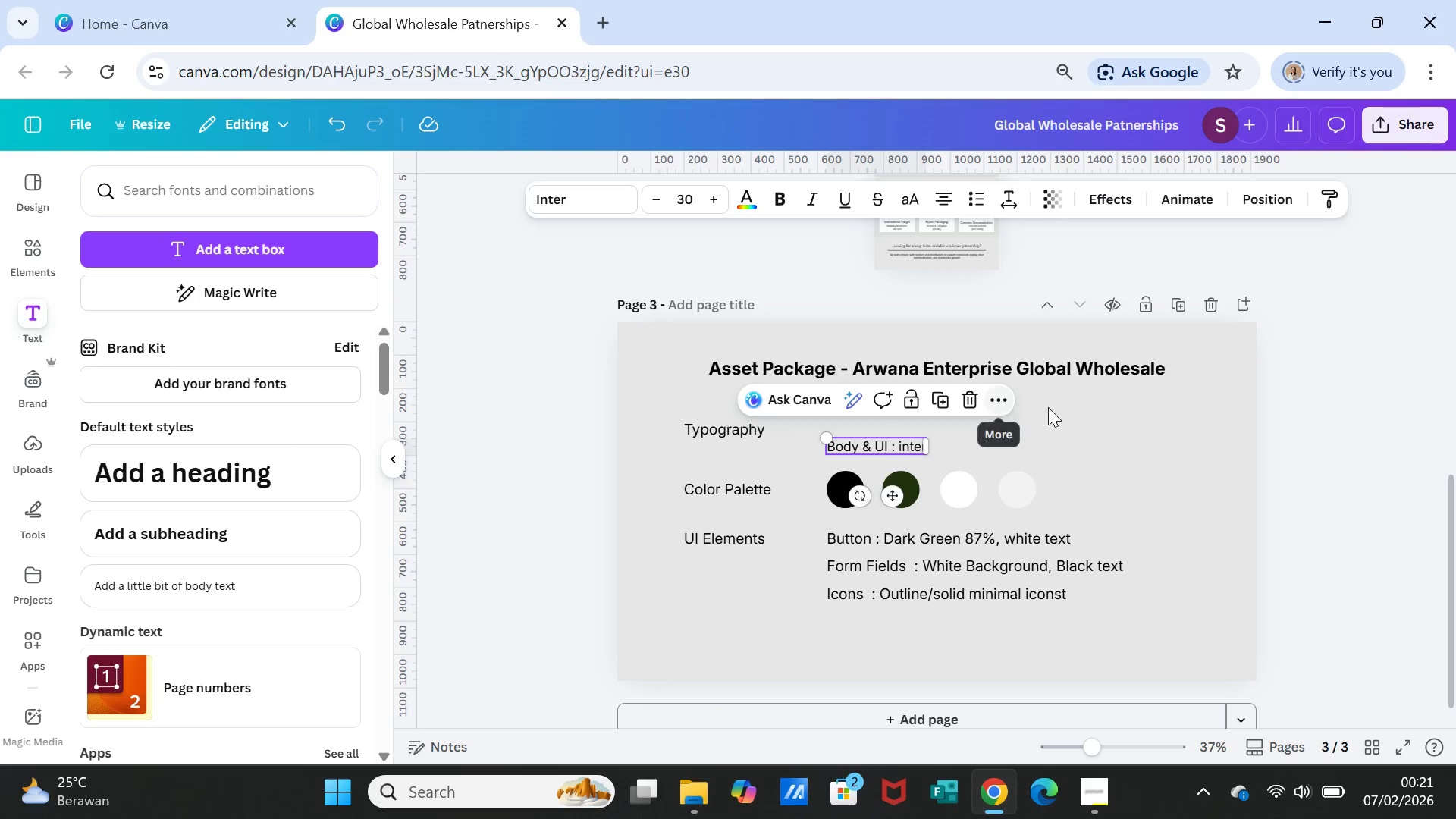 
left_click([1051, 407])
 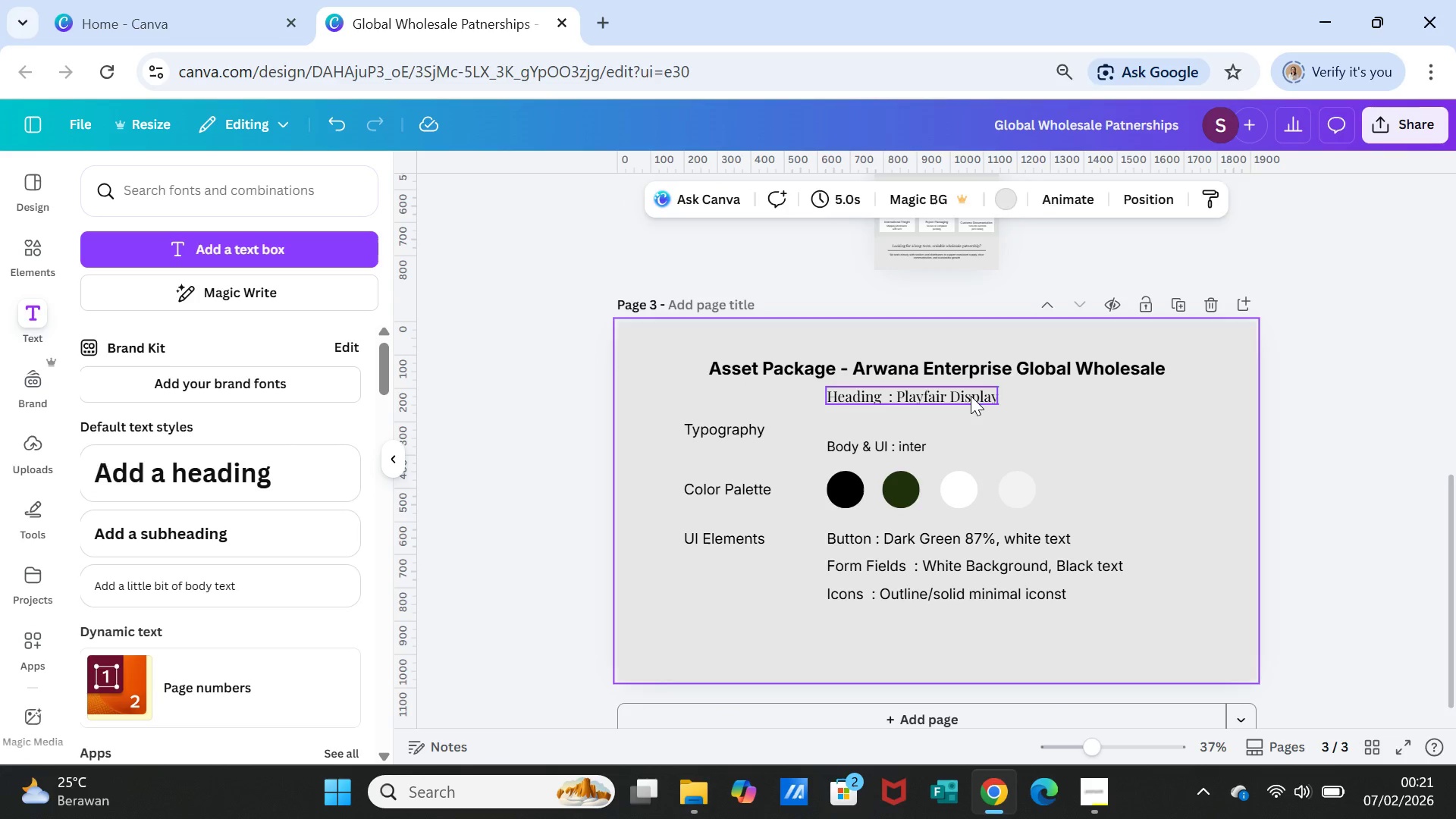 
left_click([971, 396])
 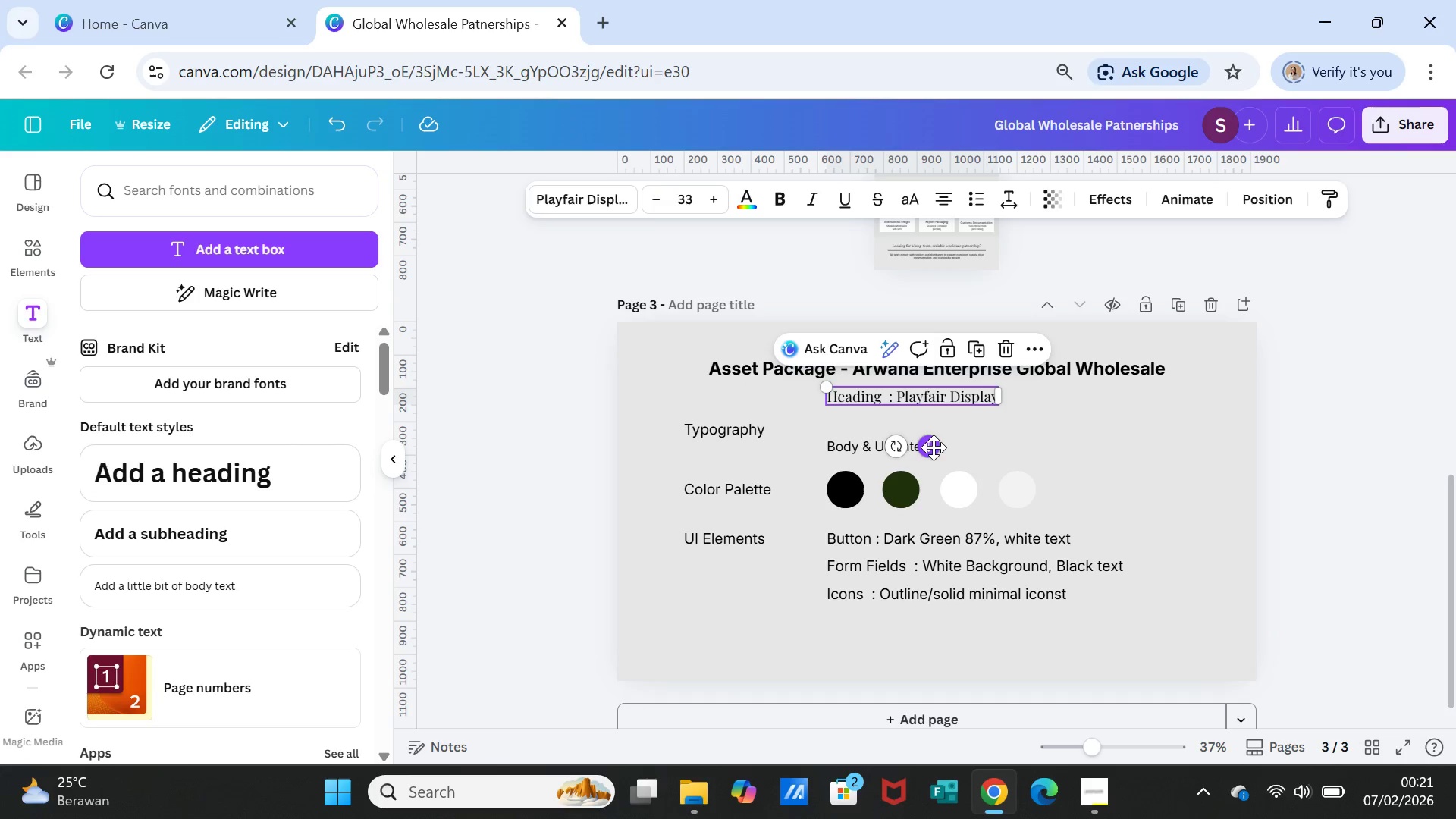 
left_click_drag(start_coordinate=[934, 447], to_coordinate=[930, 469])
 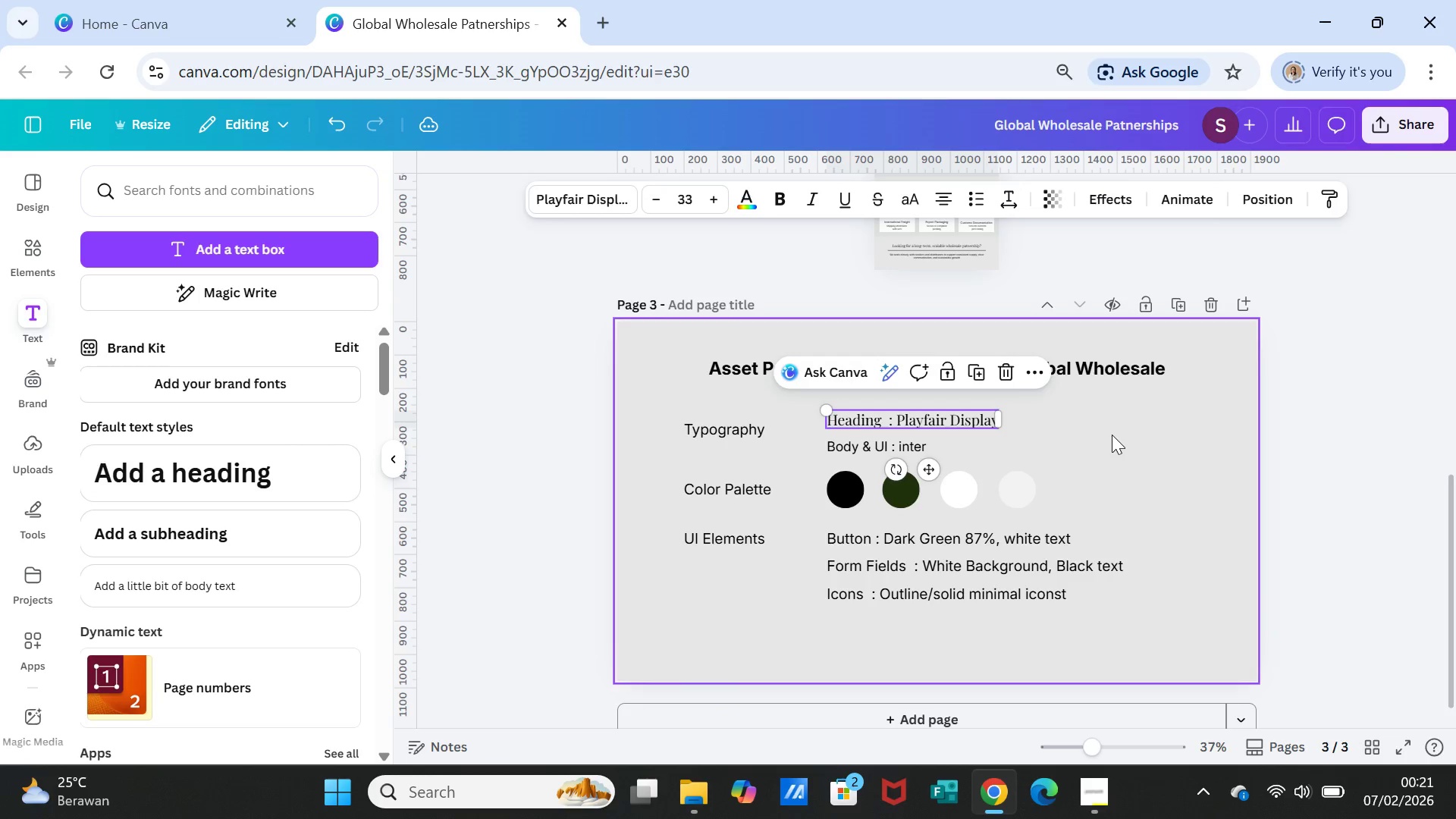 
left_click([1112, 435])
 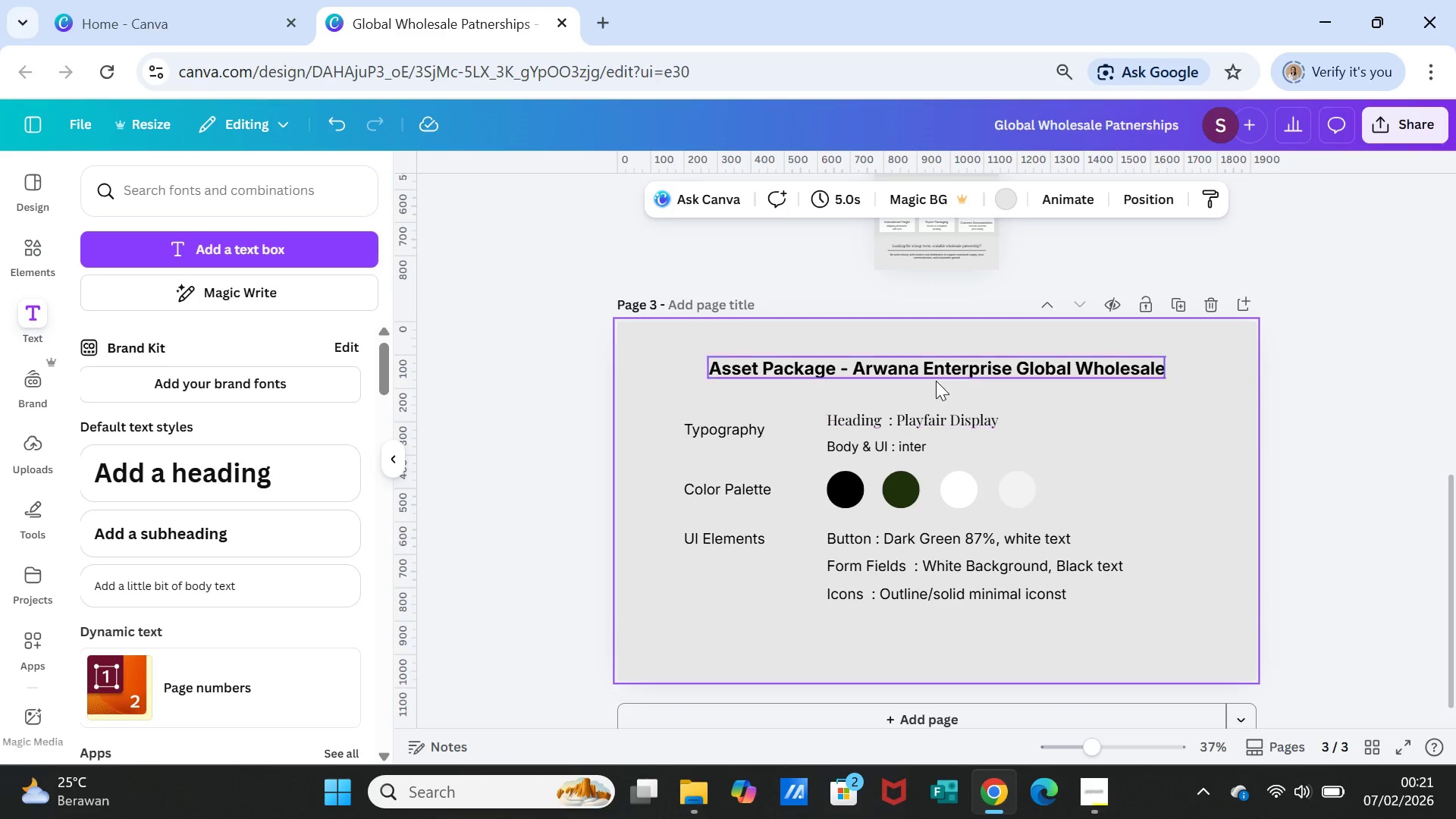 
scroll: coordinate [1279, 438], scroll_direction: up, amount: 6.0
 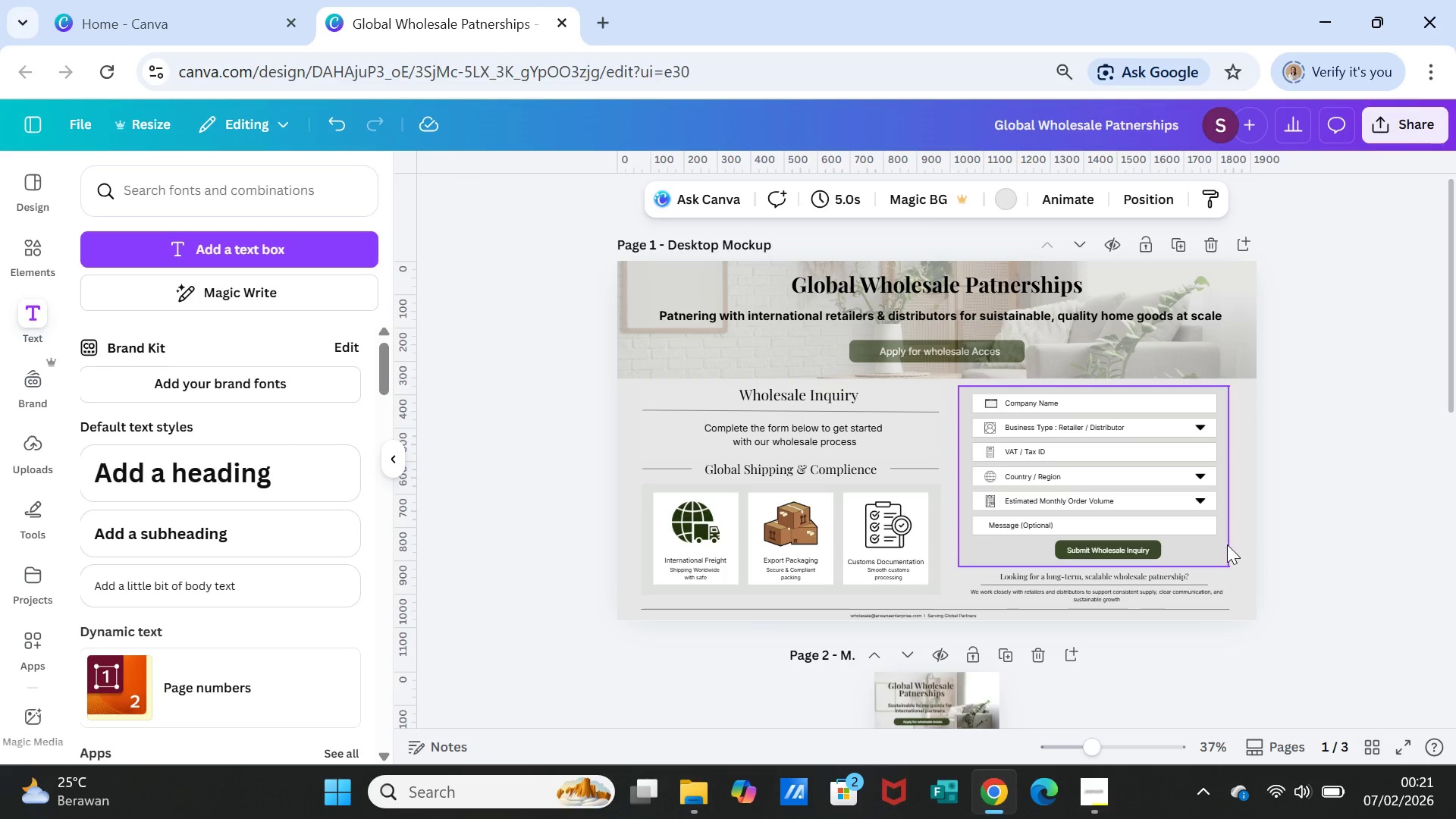 
left_click([1224, 548])
 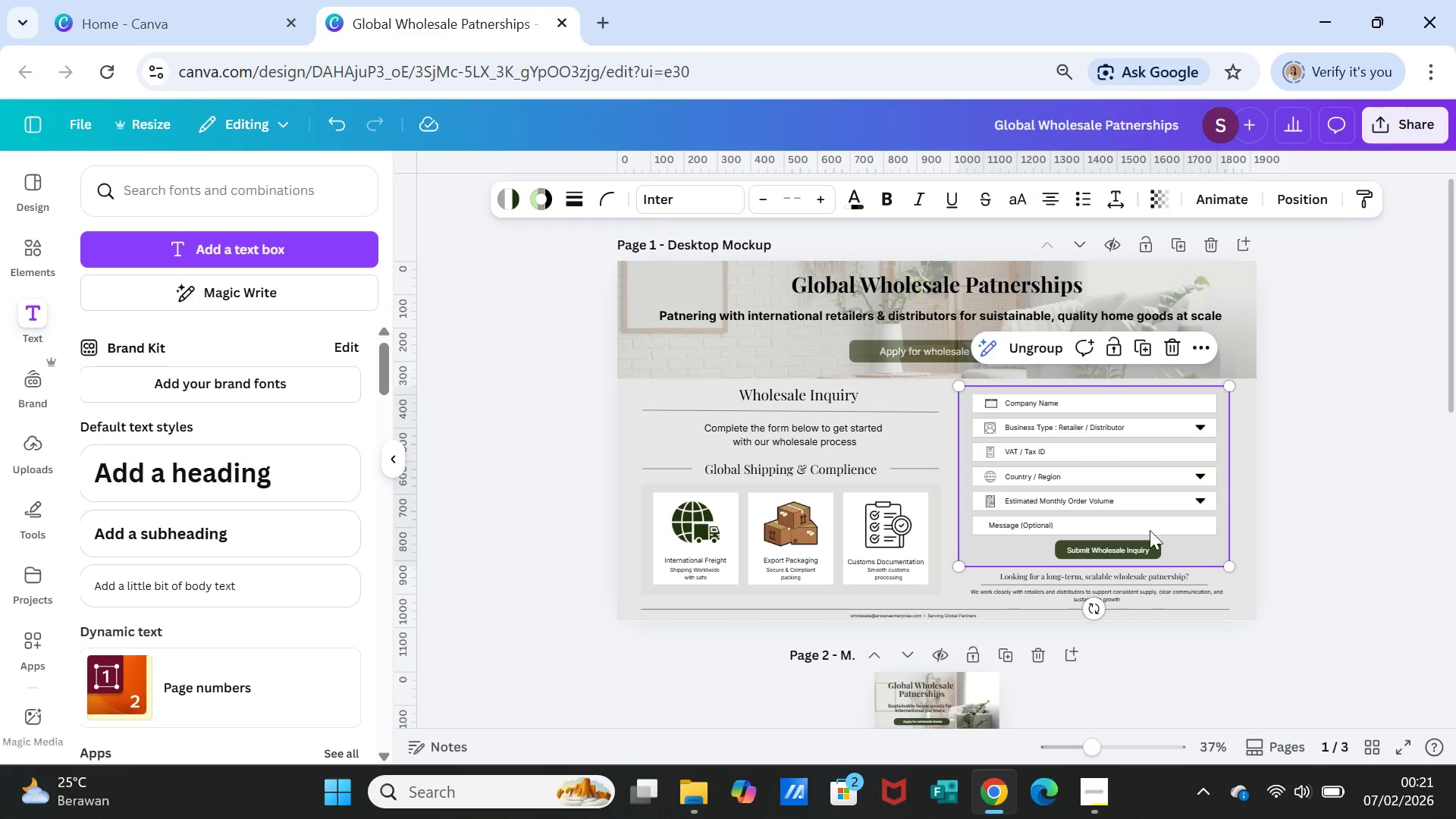 
double_click([1194, 547])
 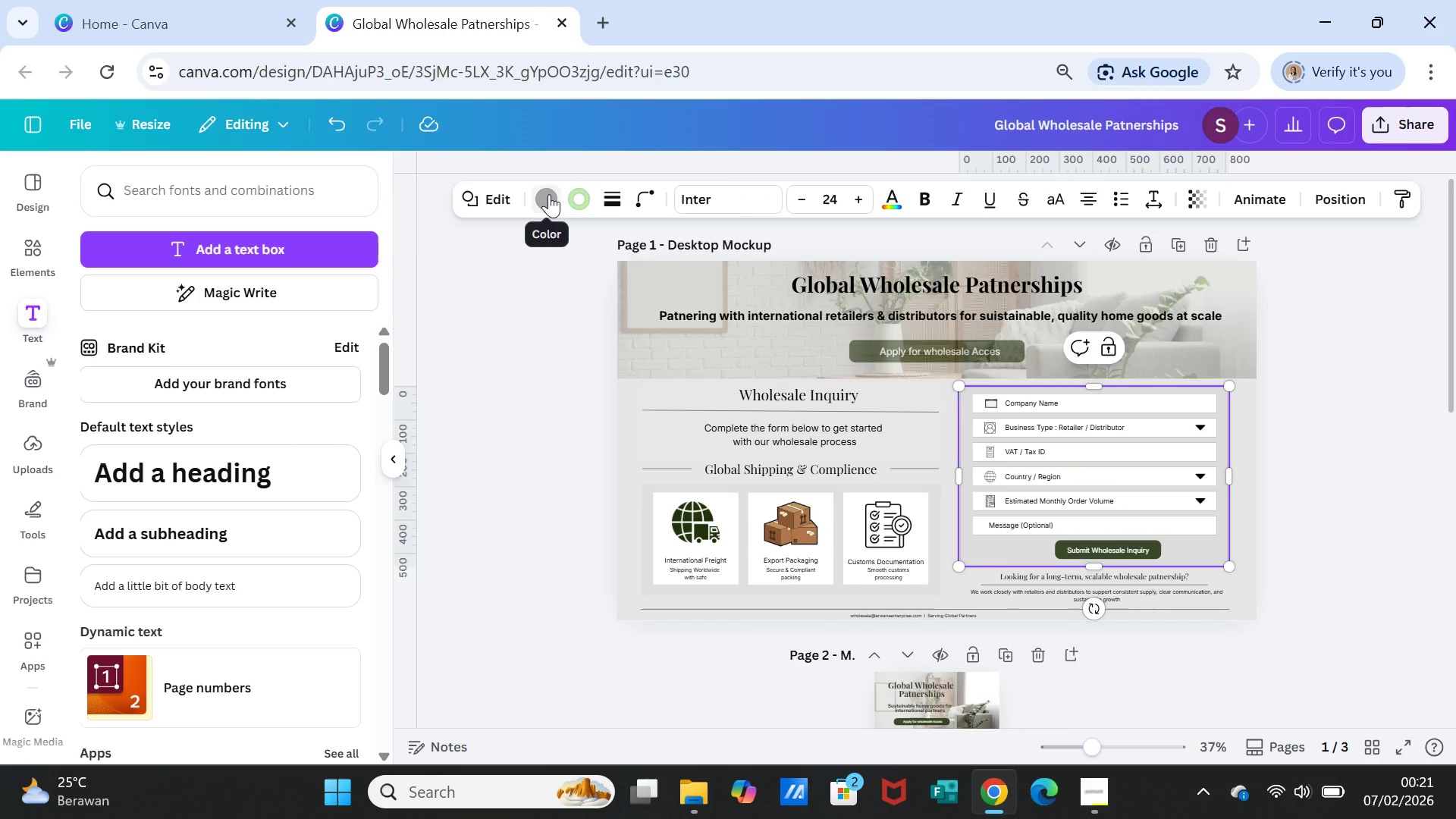 
left_click([549, 194])
 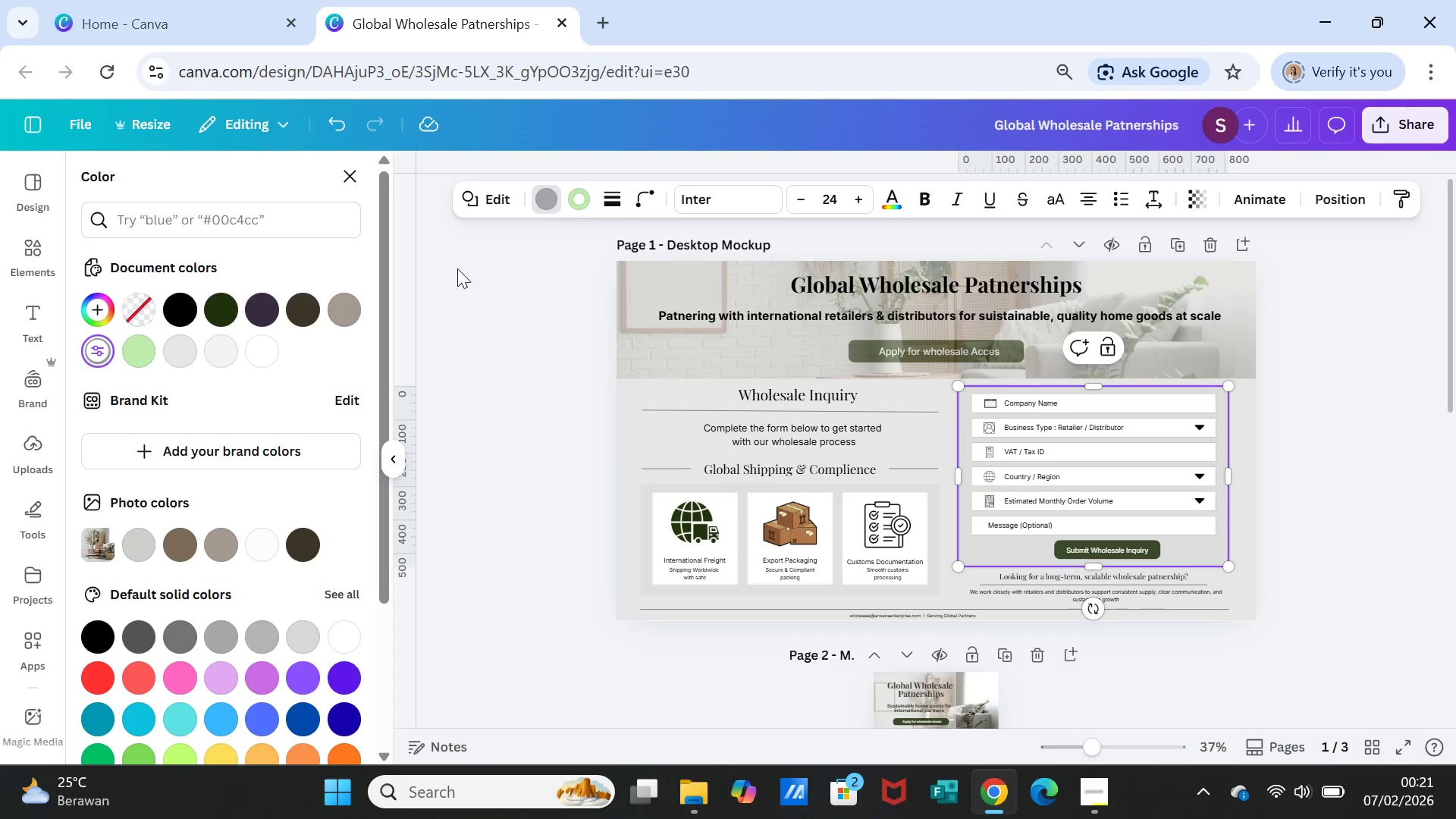 
mouse_move([133, 348])
 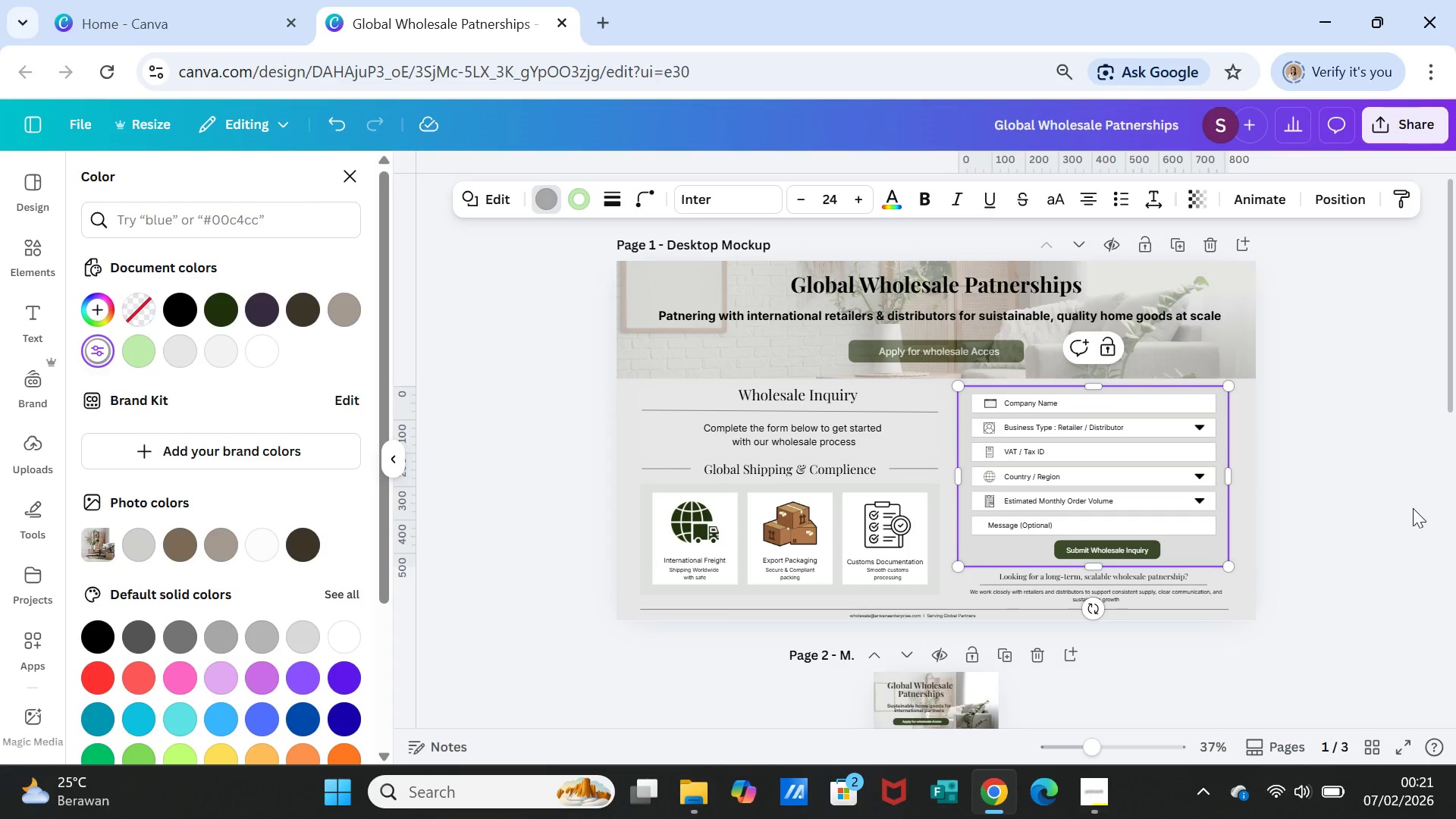 
scroll: coordinate [1413, 541], scroll_direction: down, amount: 7.0
 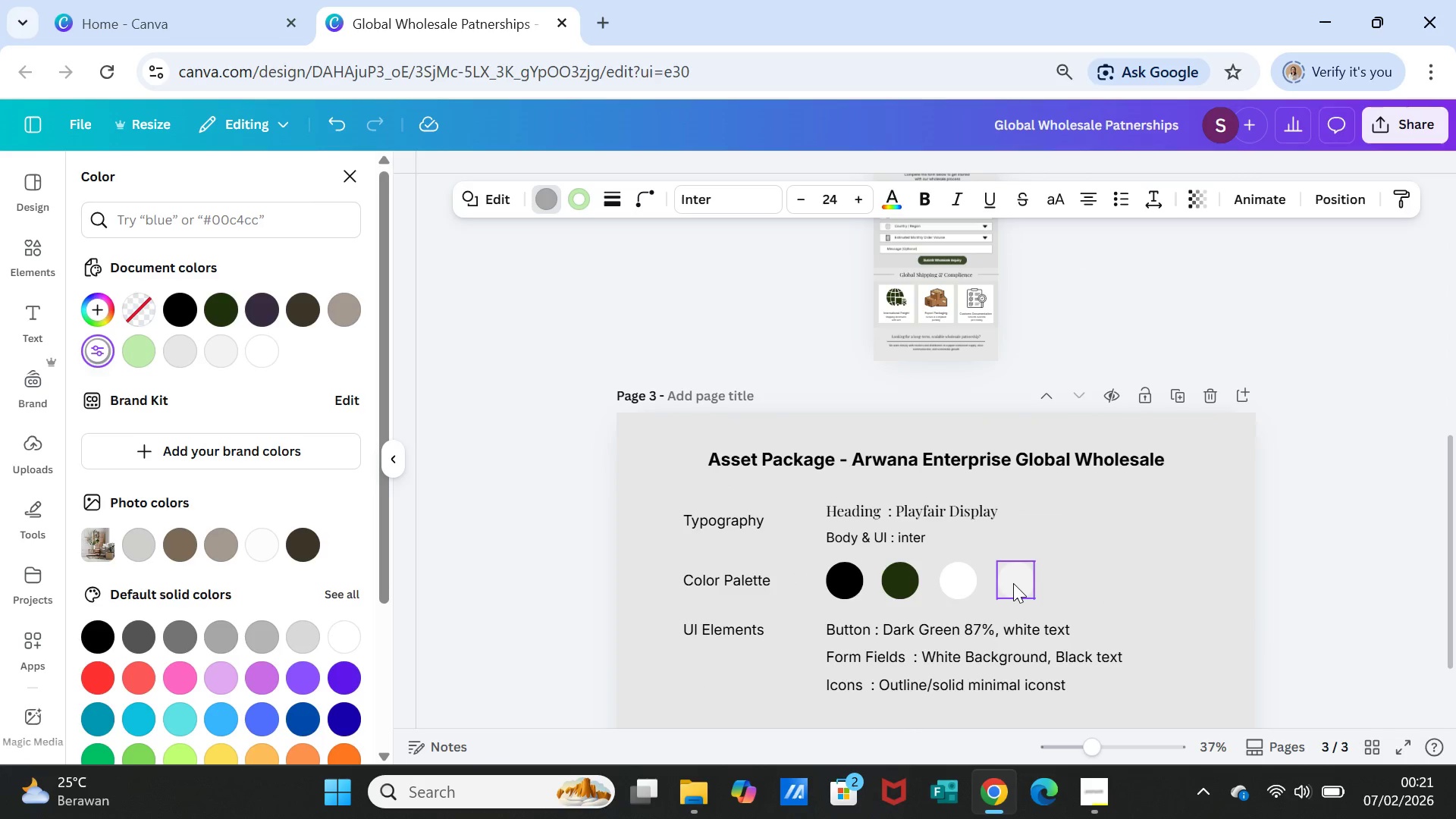 
left_click([1013, 583])
 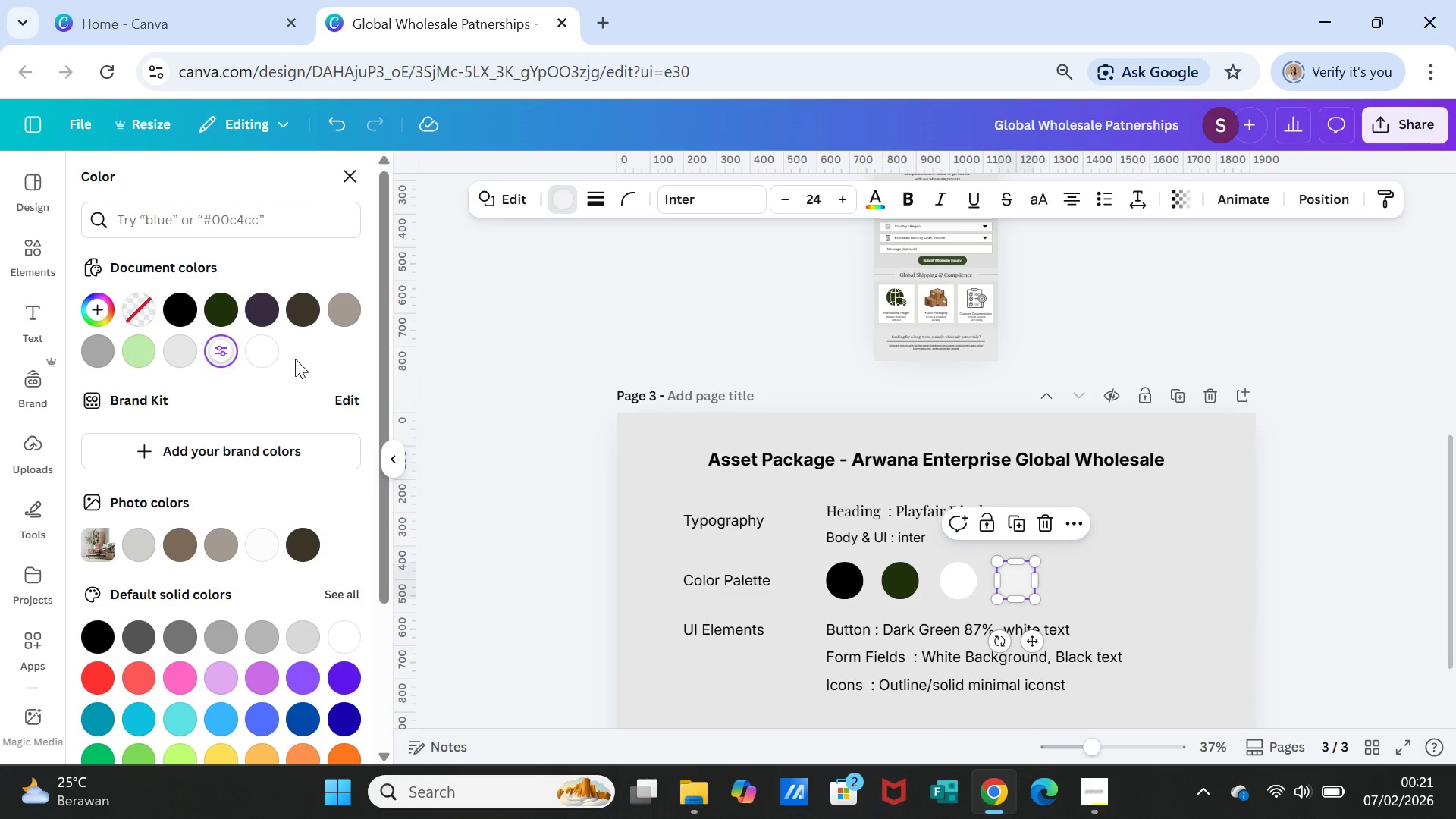 
mouse_move([271, 366])
 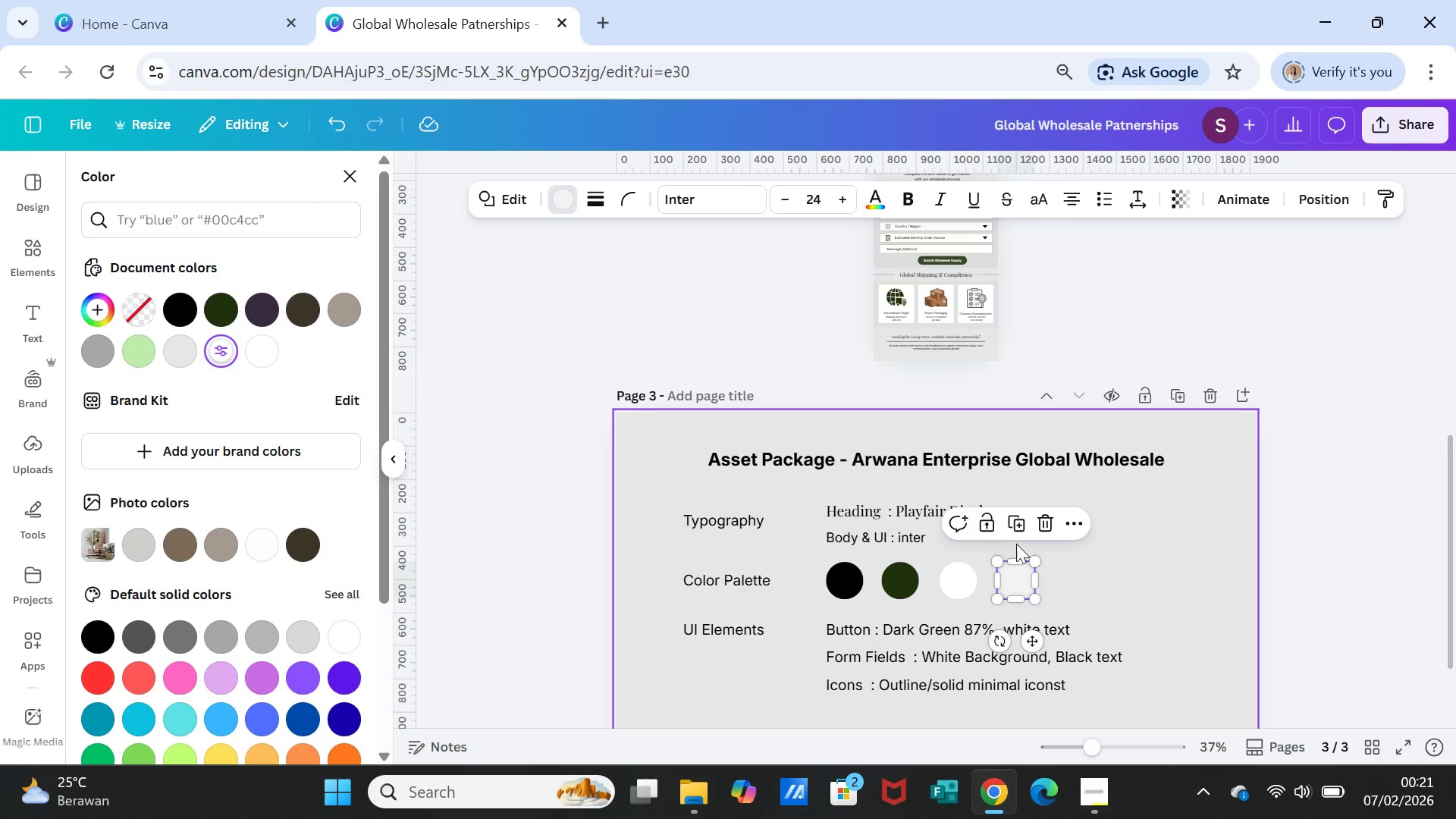 
left_click([1019, 526])
 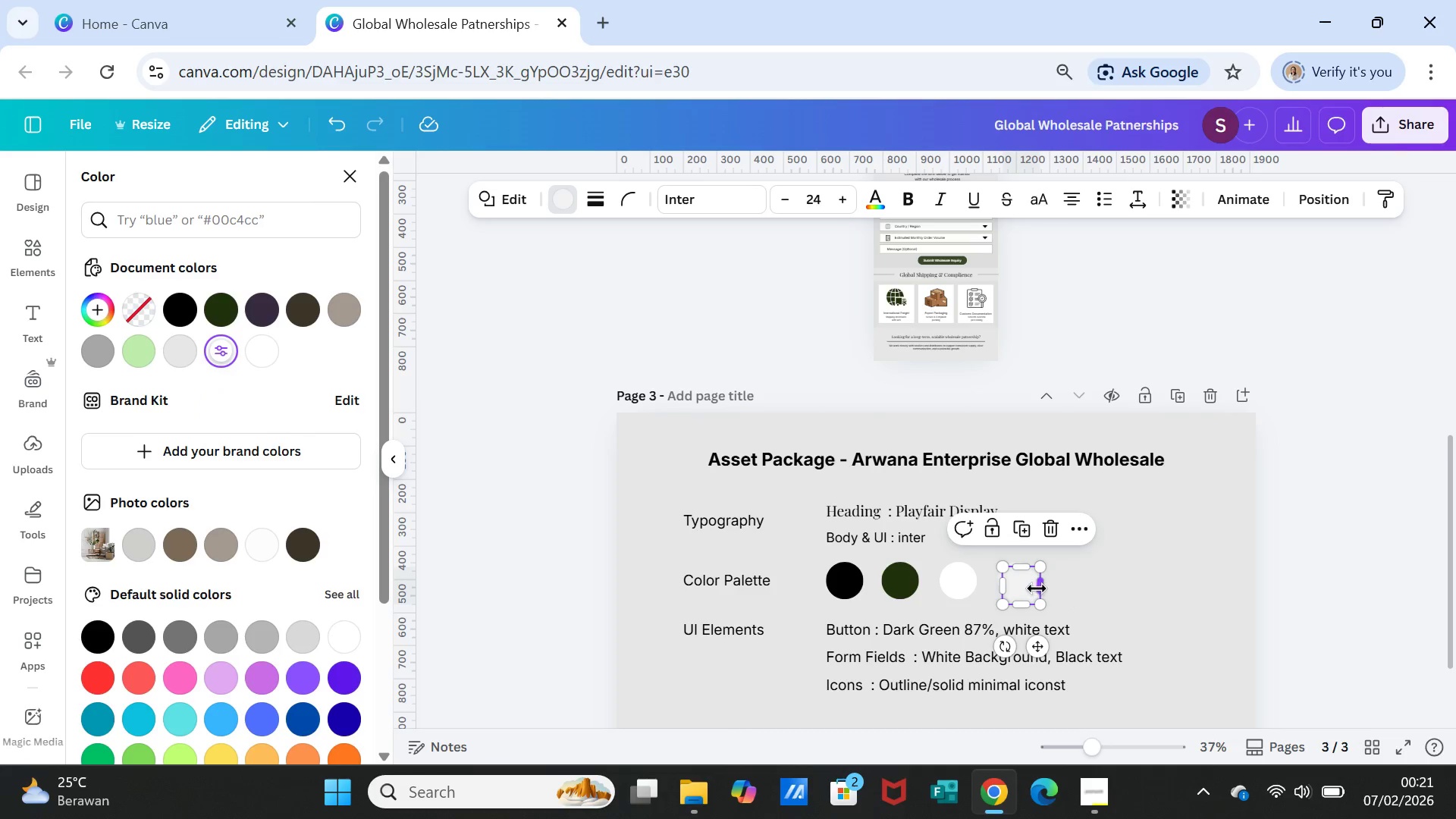 
left_click_drag(start_coordinate=[1037, 588], to_coordinate=[1051, 593])
 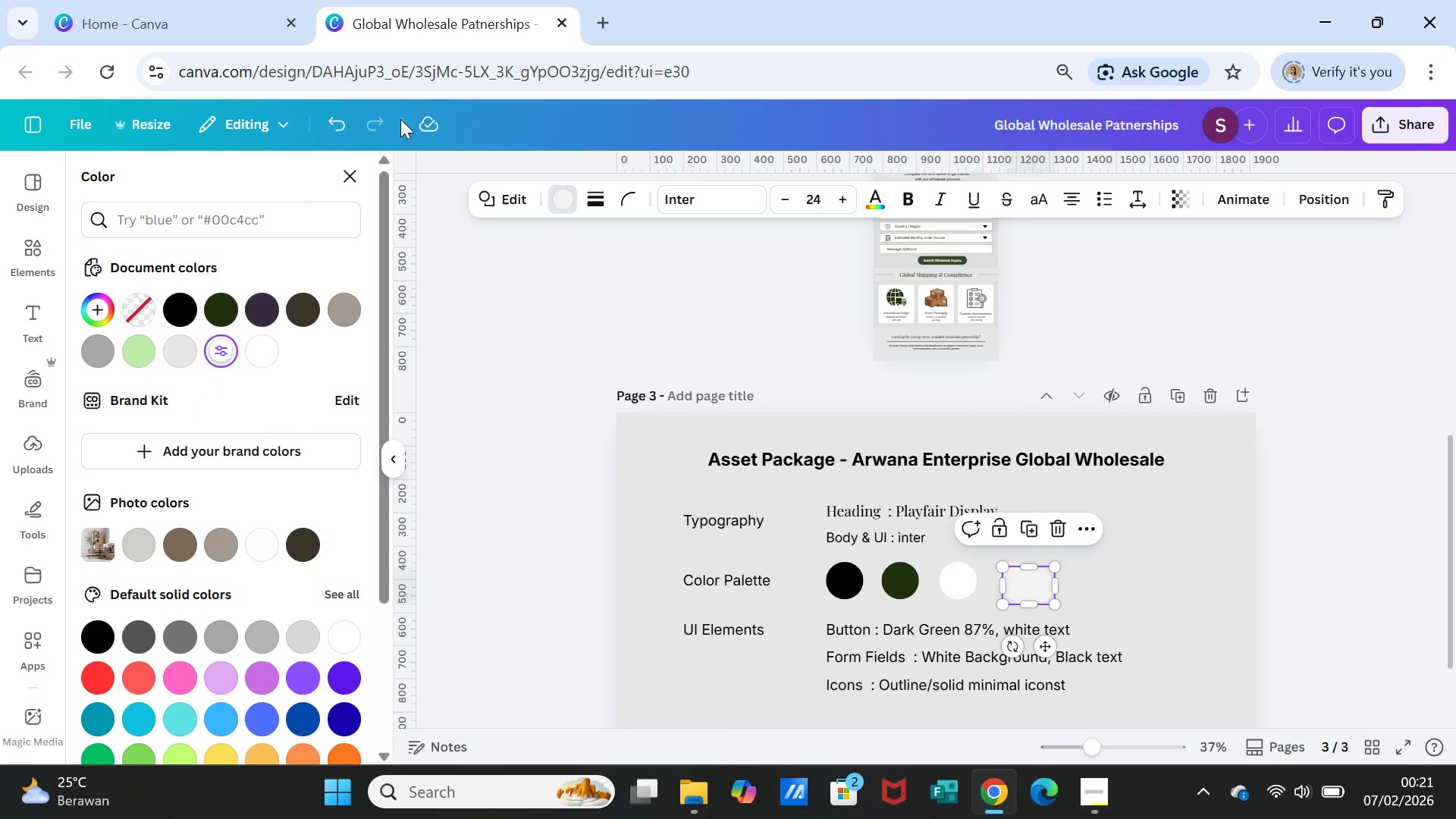 
left_click([337, 123])
 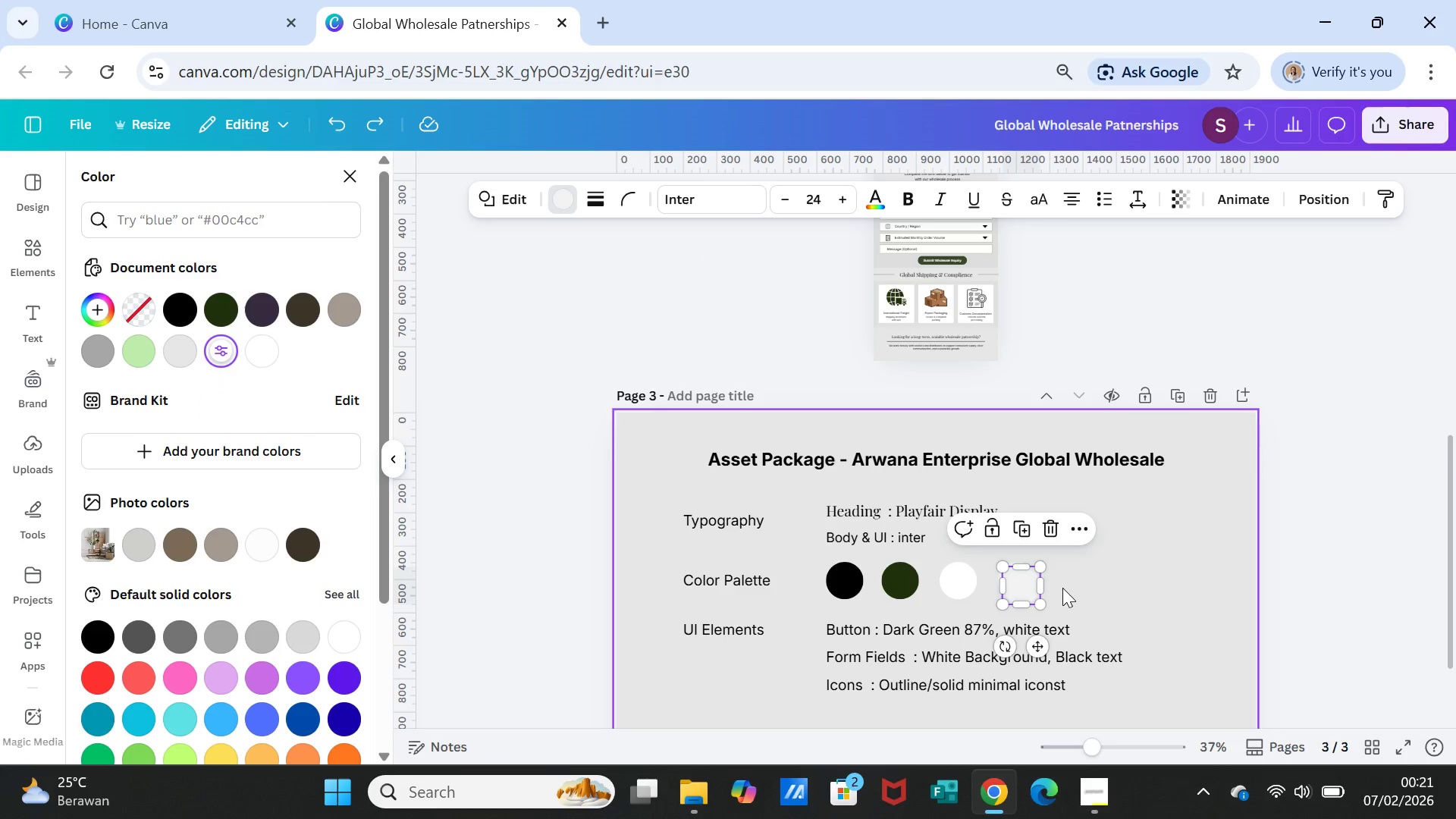 
left_click([1073, 585])
 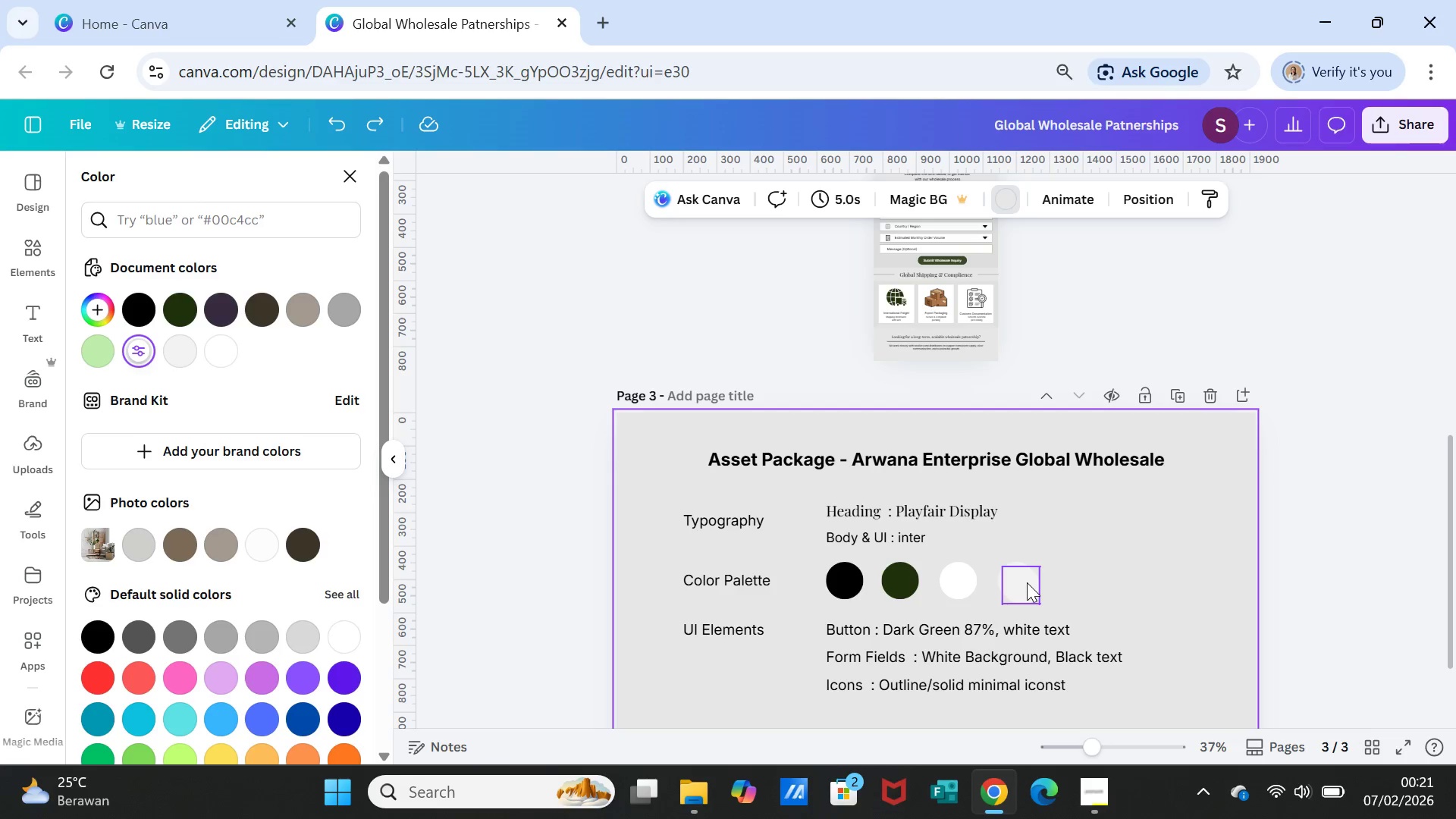 
left_click([1027, 582])
 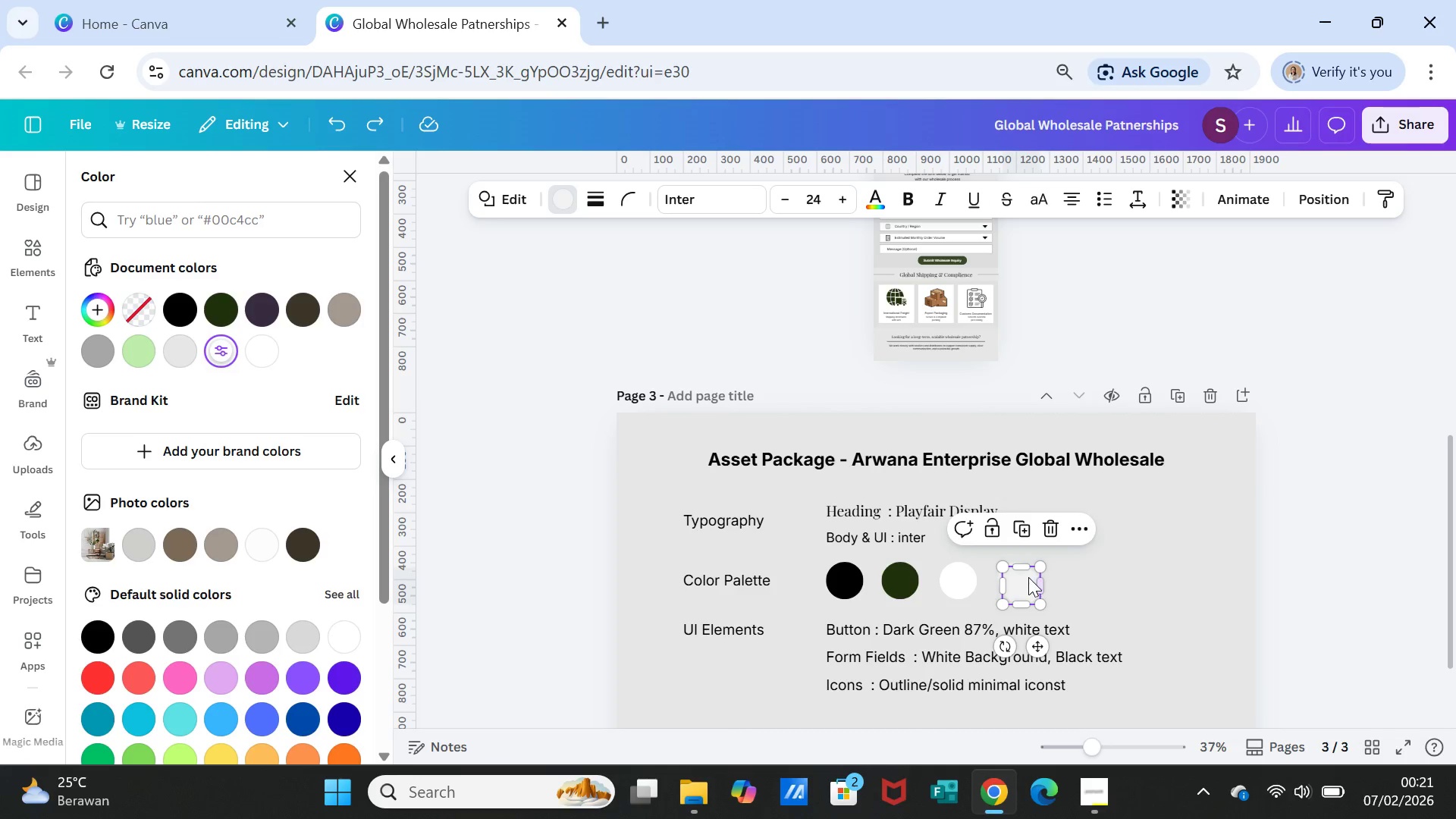 
left_click_drag(start_coordinate=[1028, 577], to_coordinate=[1078, 570])
 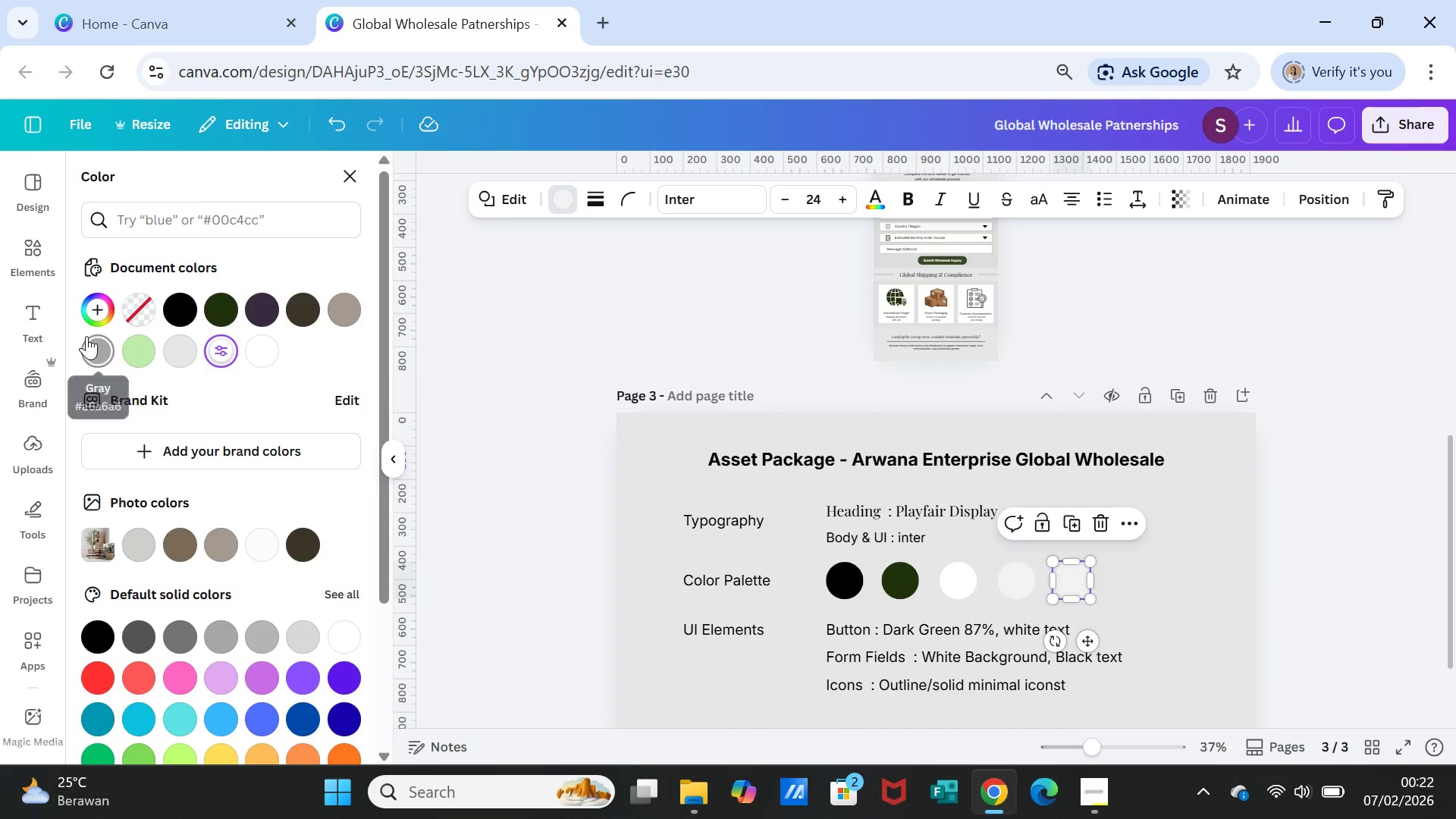 
left_click([96, 342])
 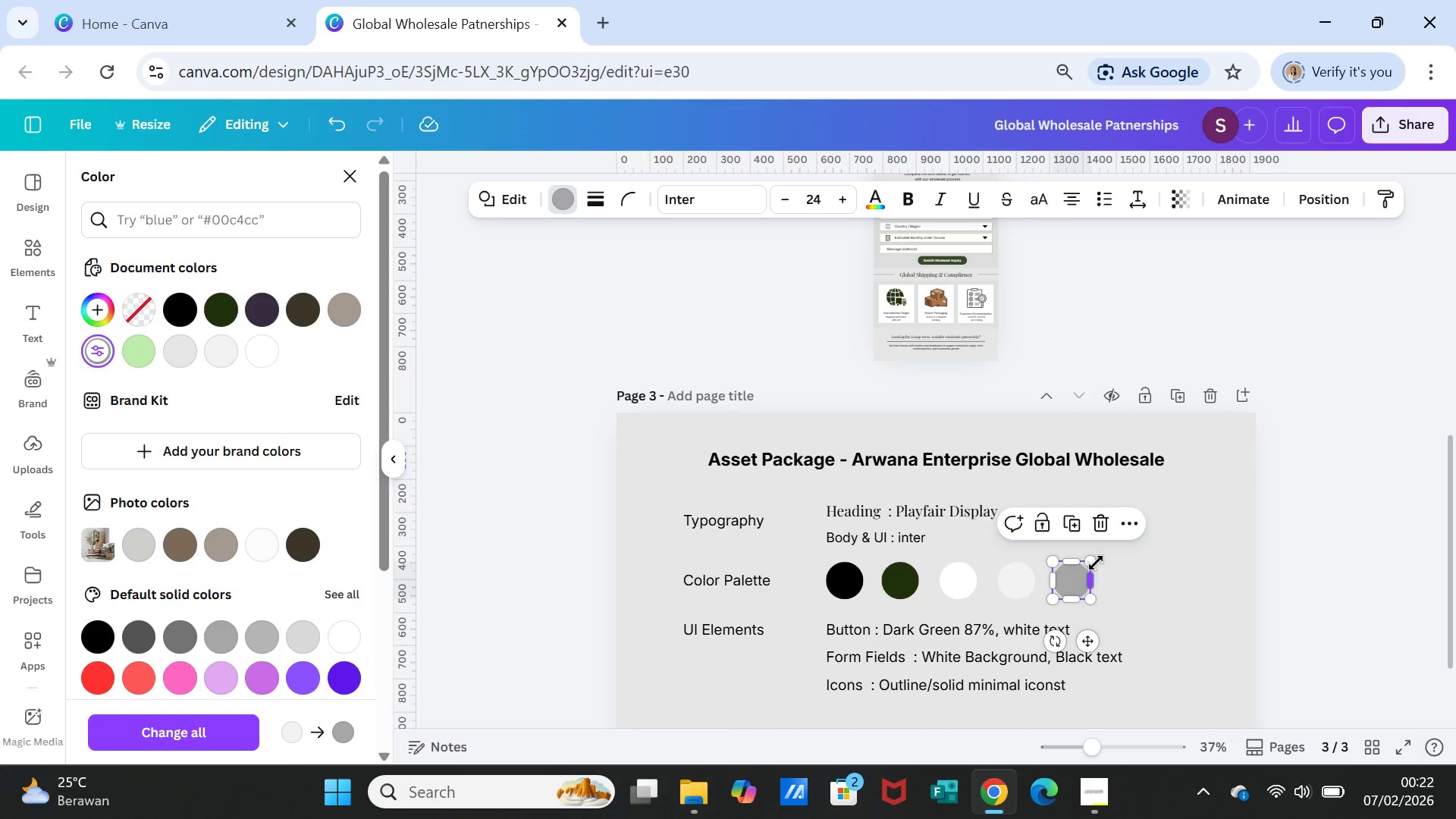 
left_click([1075, 523])
 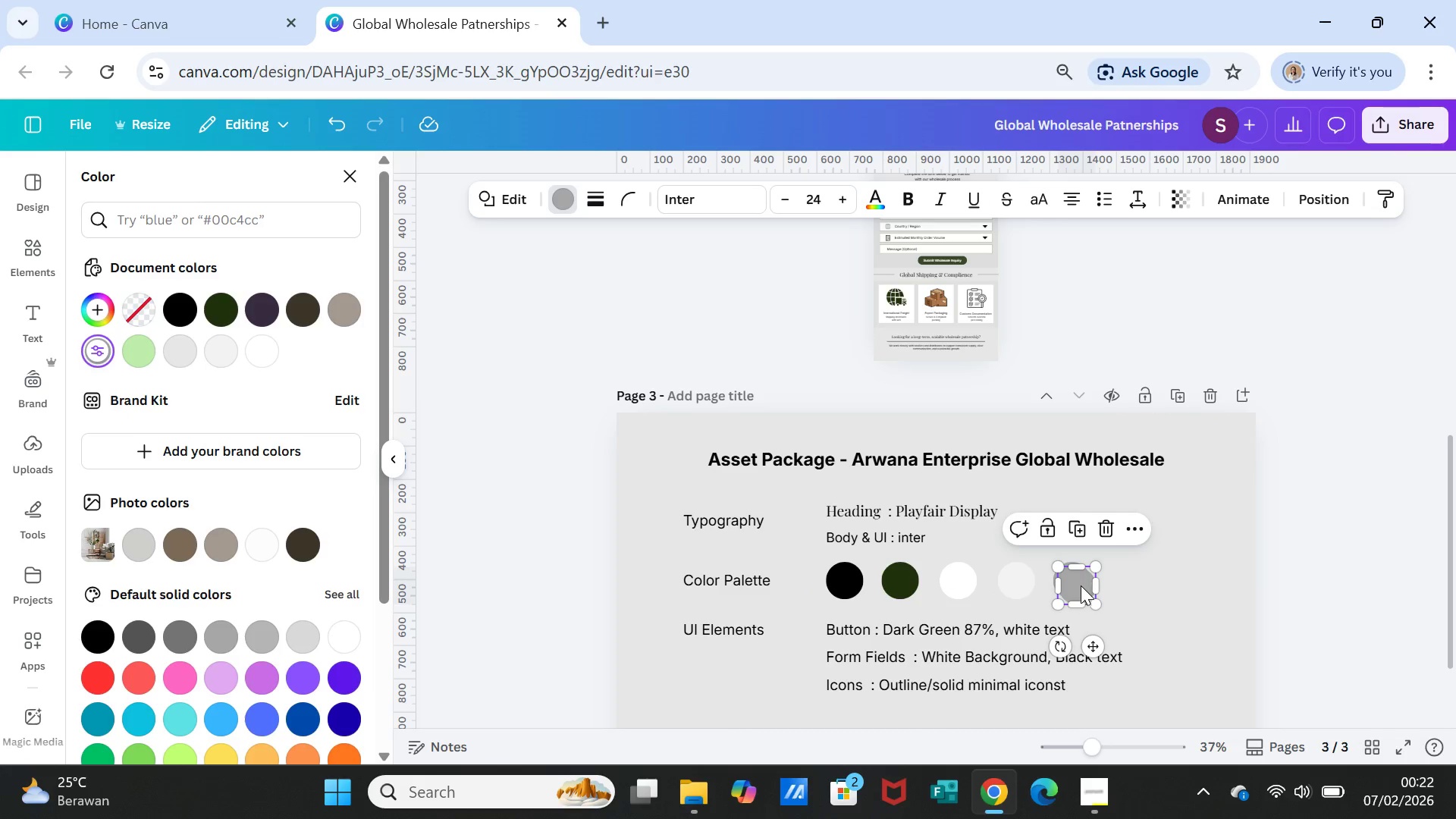 
left_click_drag(start_coordinate=[1081, 585], to_coordinate=[1129, 579])
 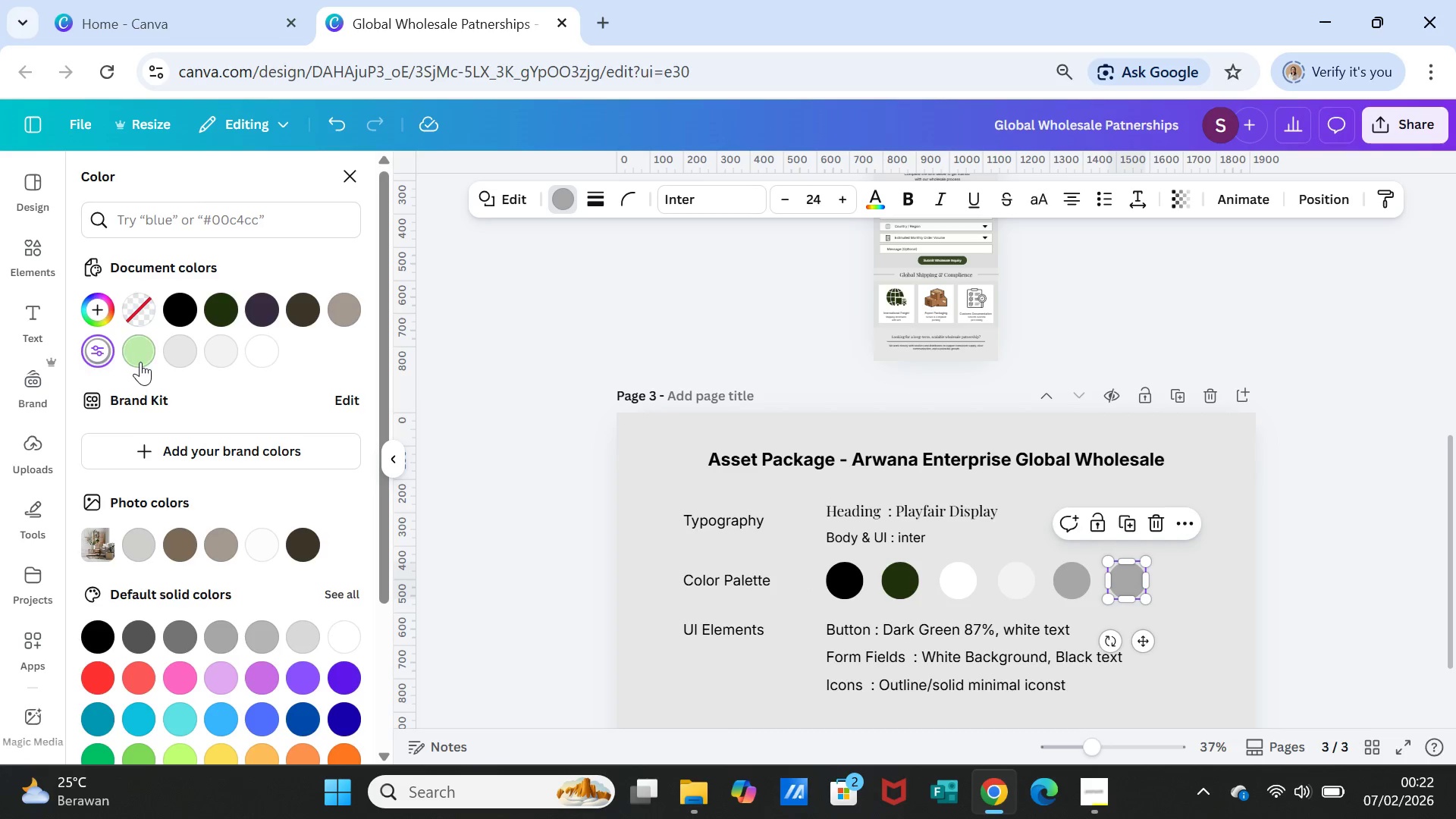 
left_click([140, 362])
 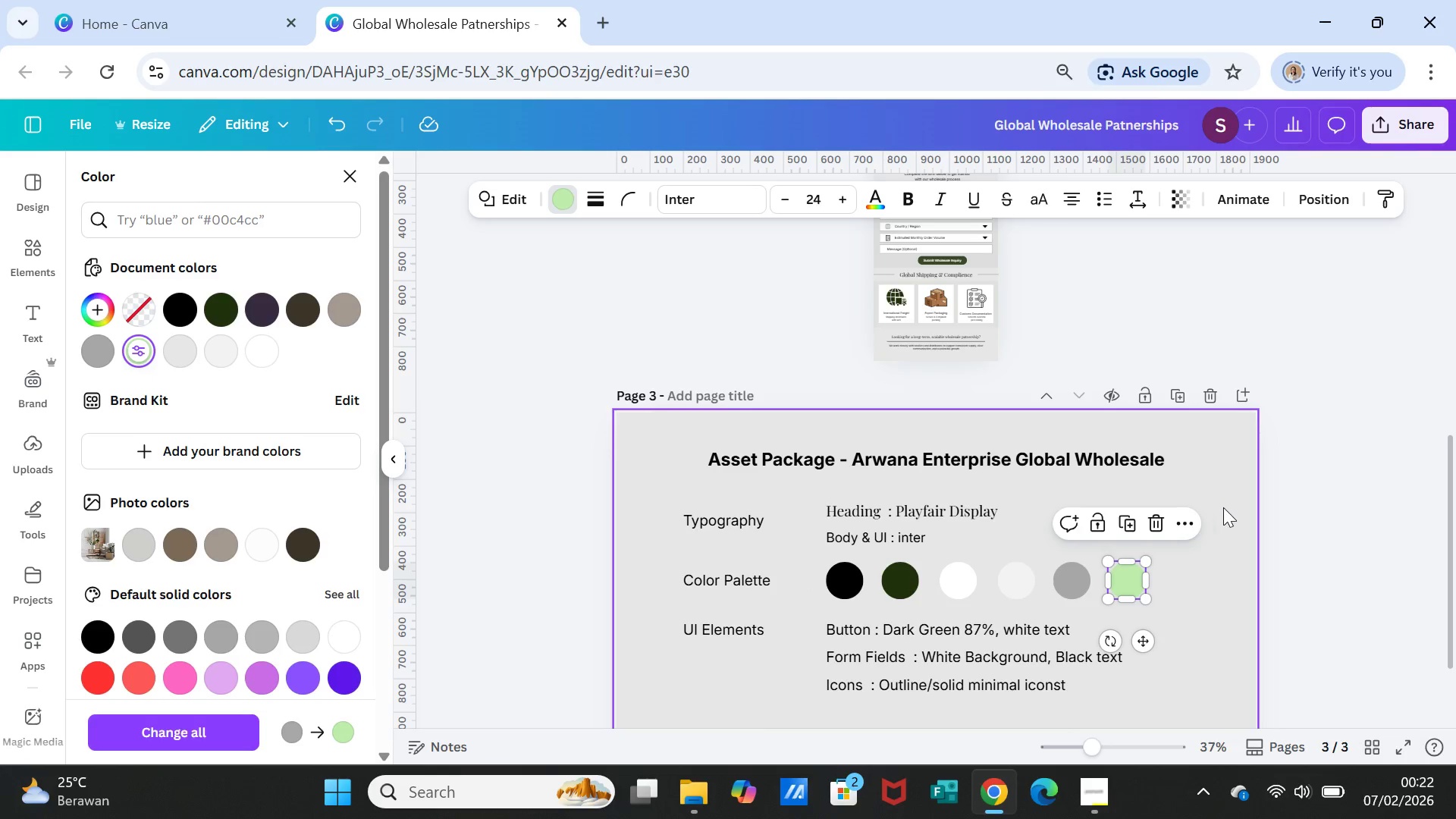 
left_click([1264, 514])
 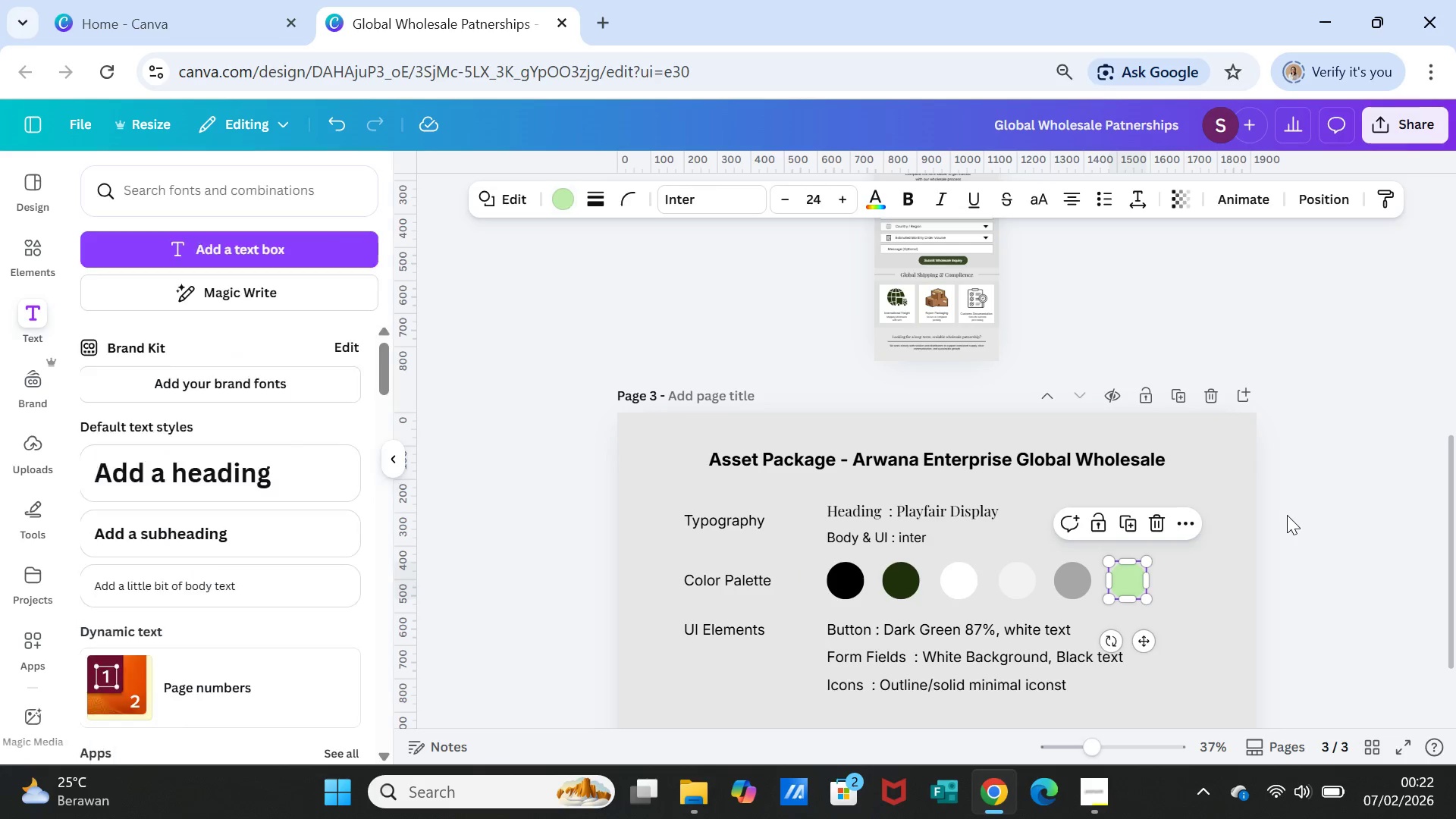 
left_click([1287, 515])
 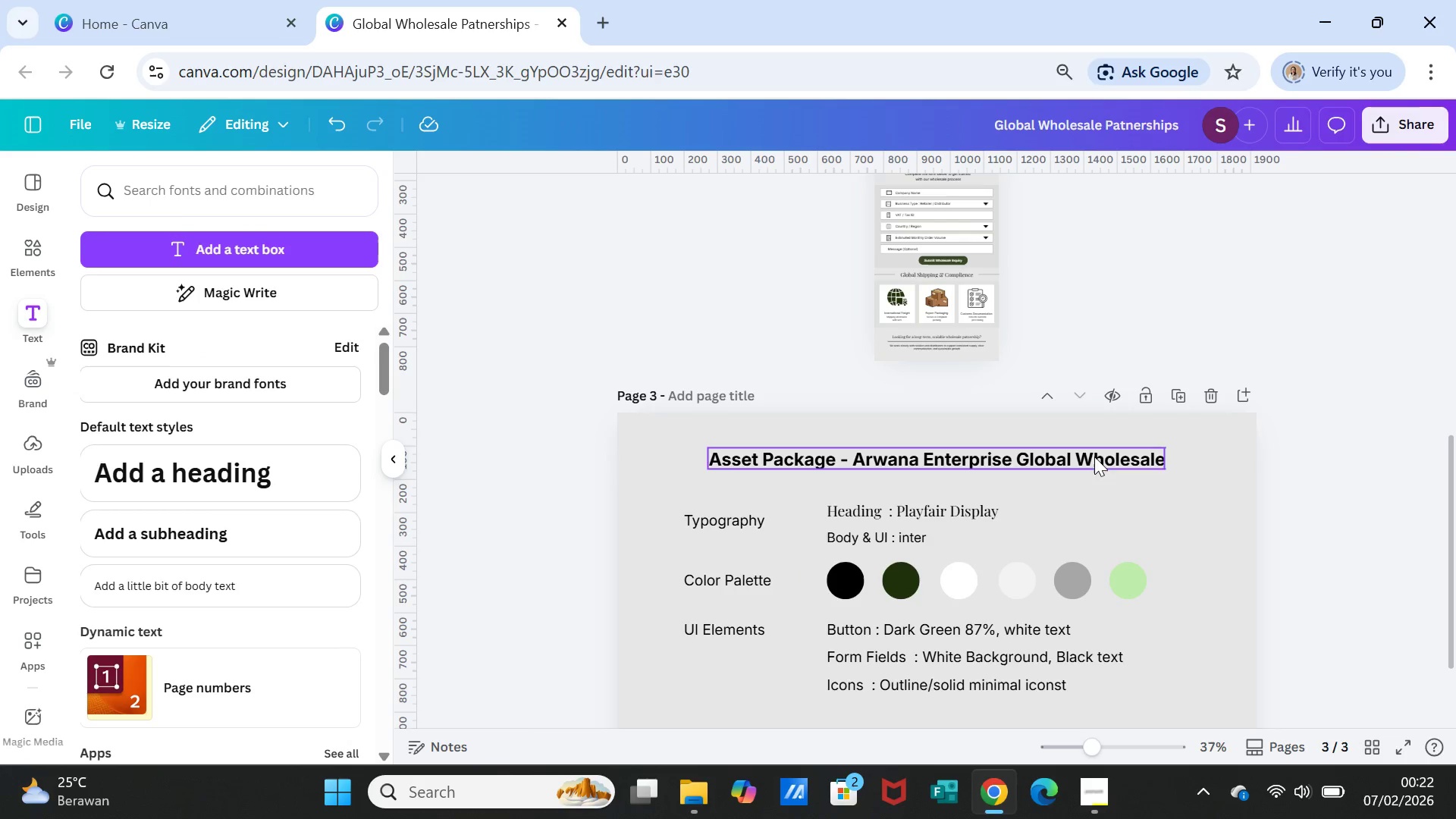 
scroll: coordinate [1075, 591], scroll_direction: down, amount: 2.0
 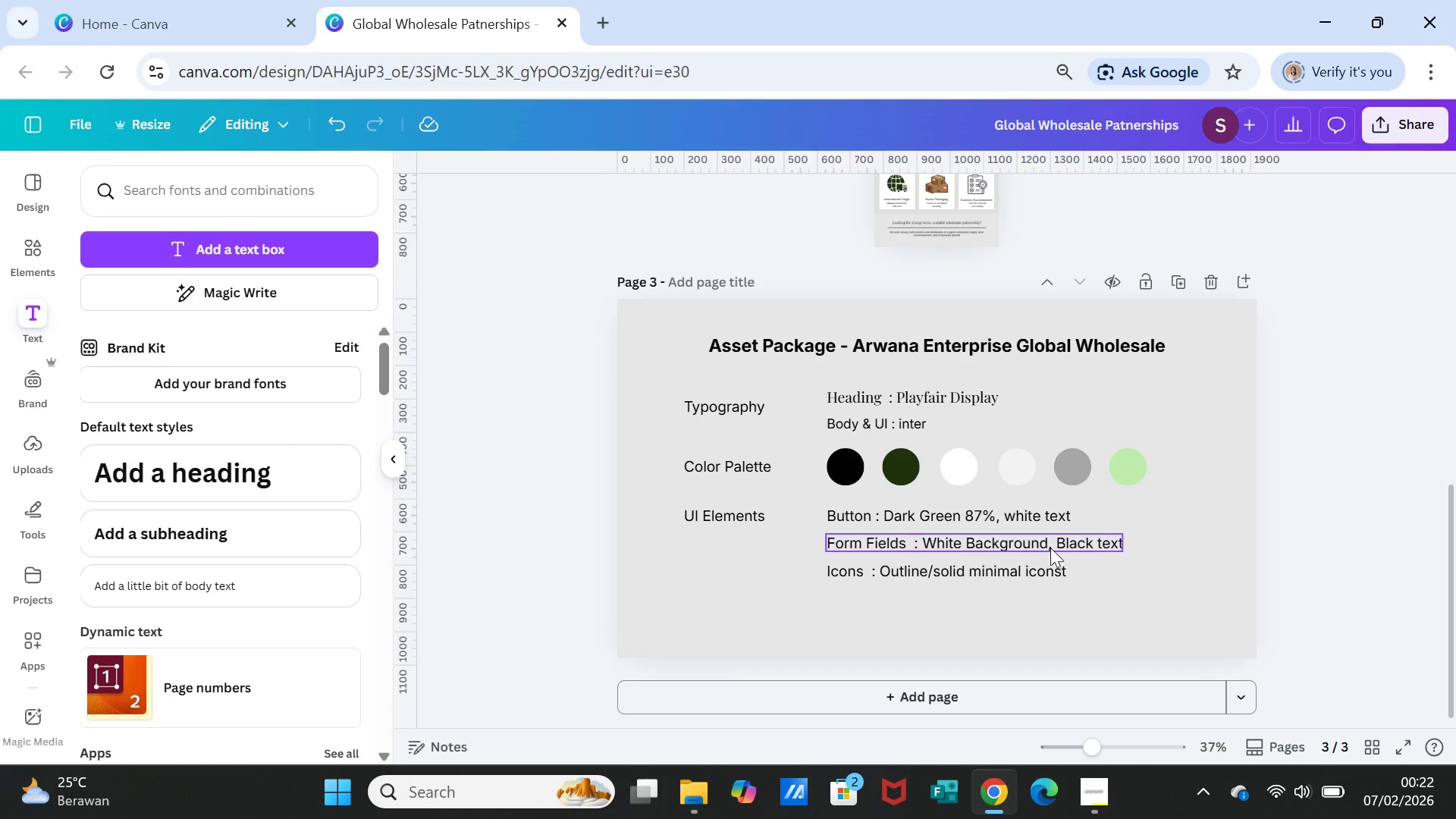 
left_click([1046, 544])
 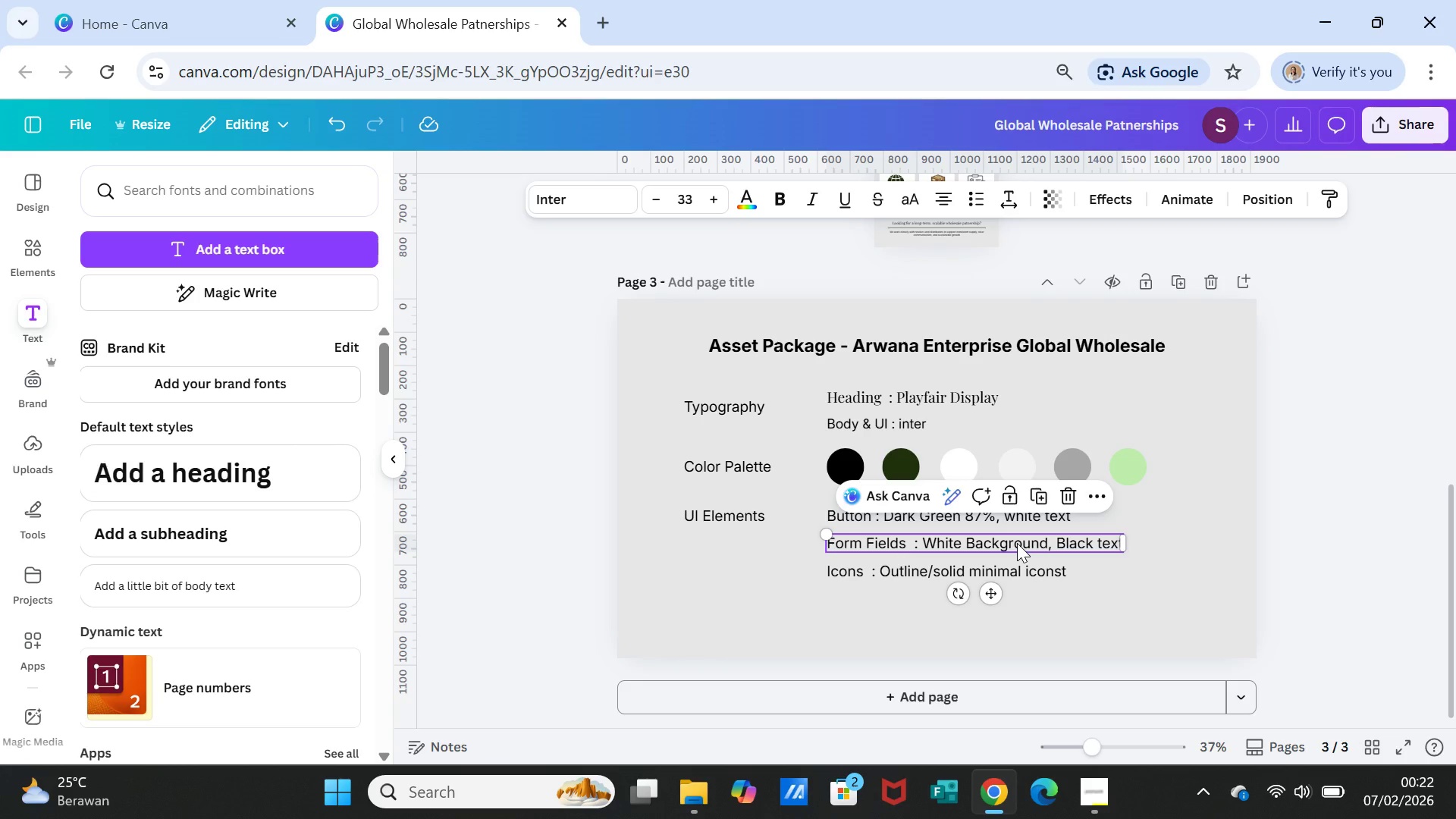 
wait(6.22)
 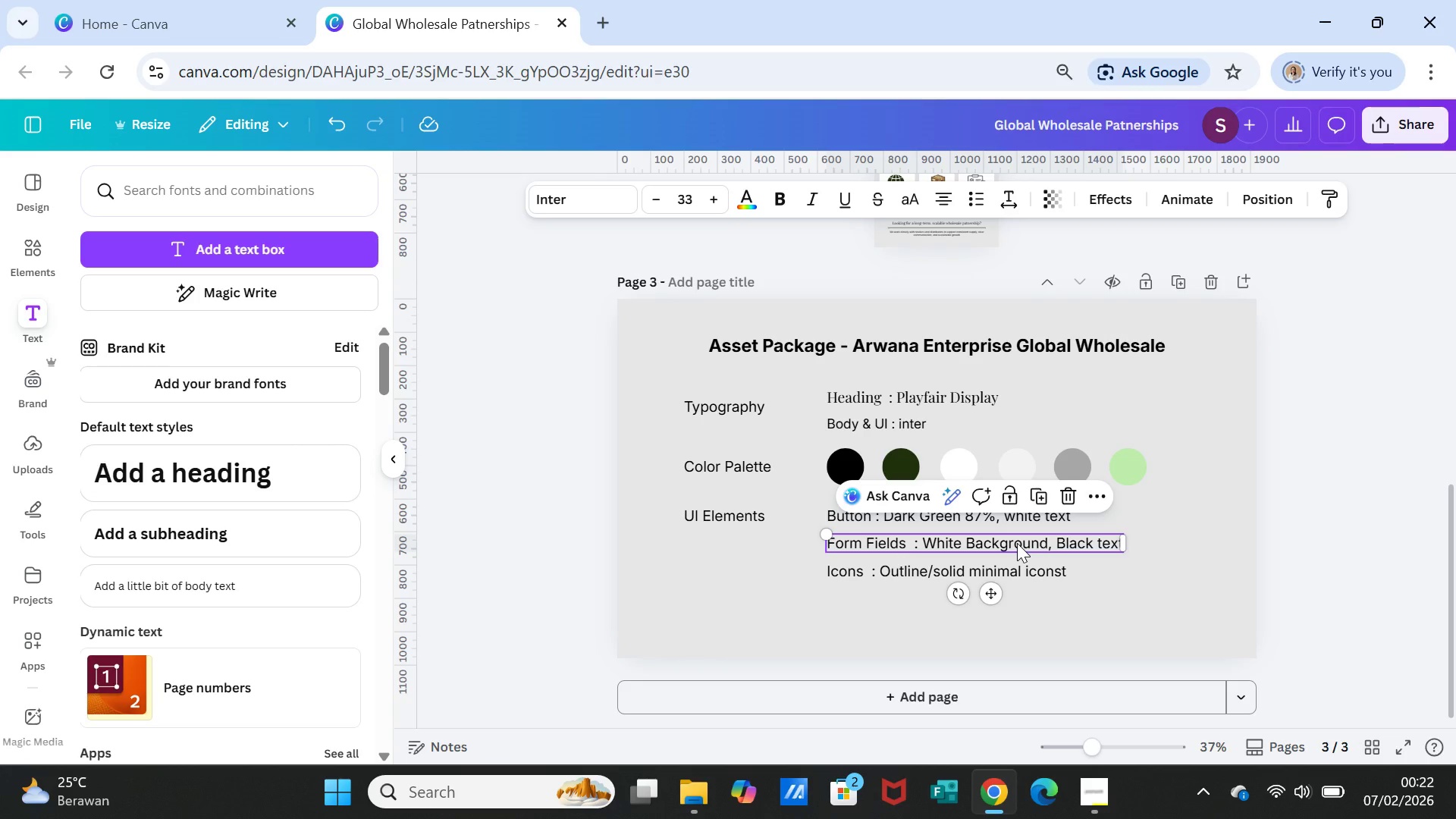 
left_click([1153, 564])
 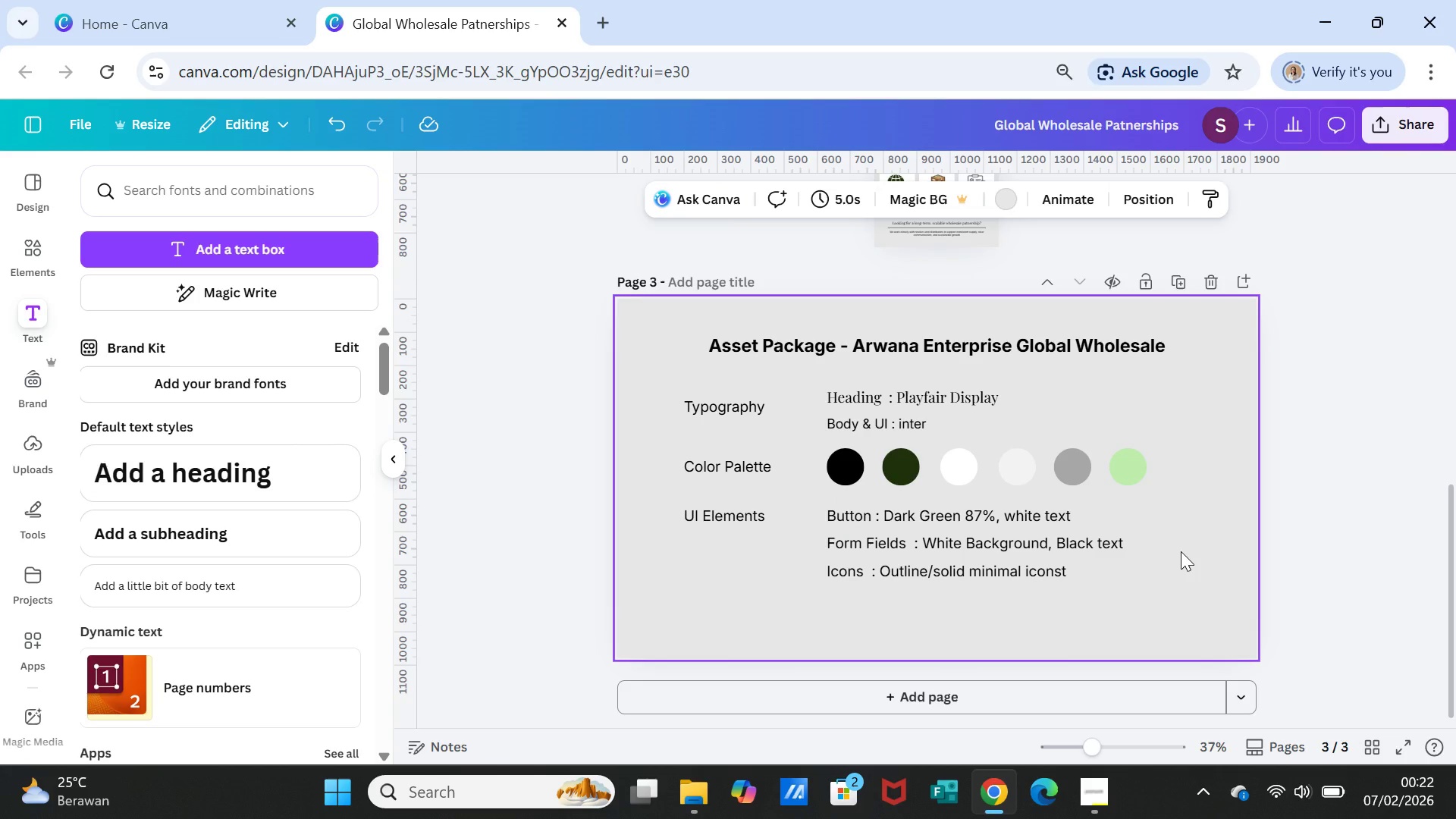 
scroll: coordinate [1181, 551], scroll_direction: up, amount: 1.0
 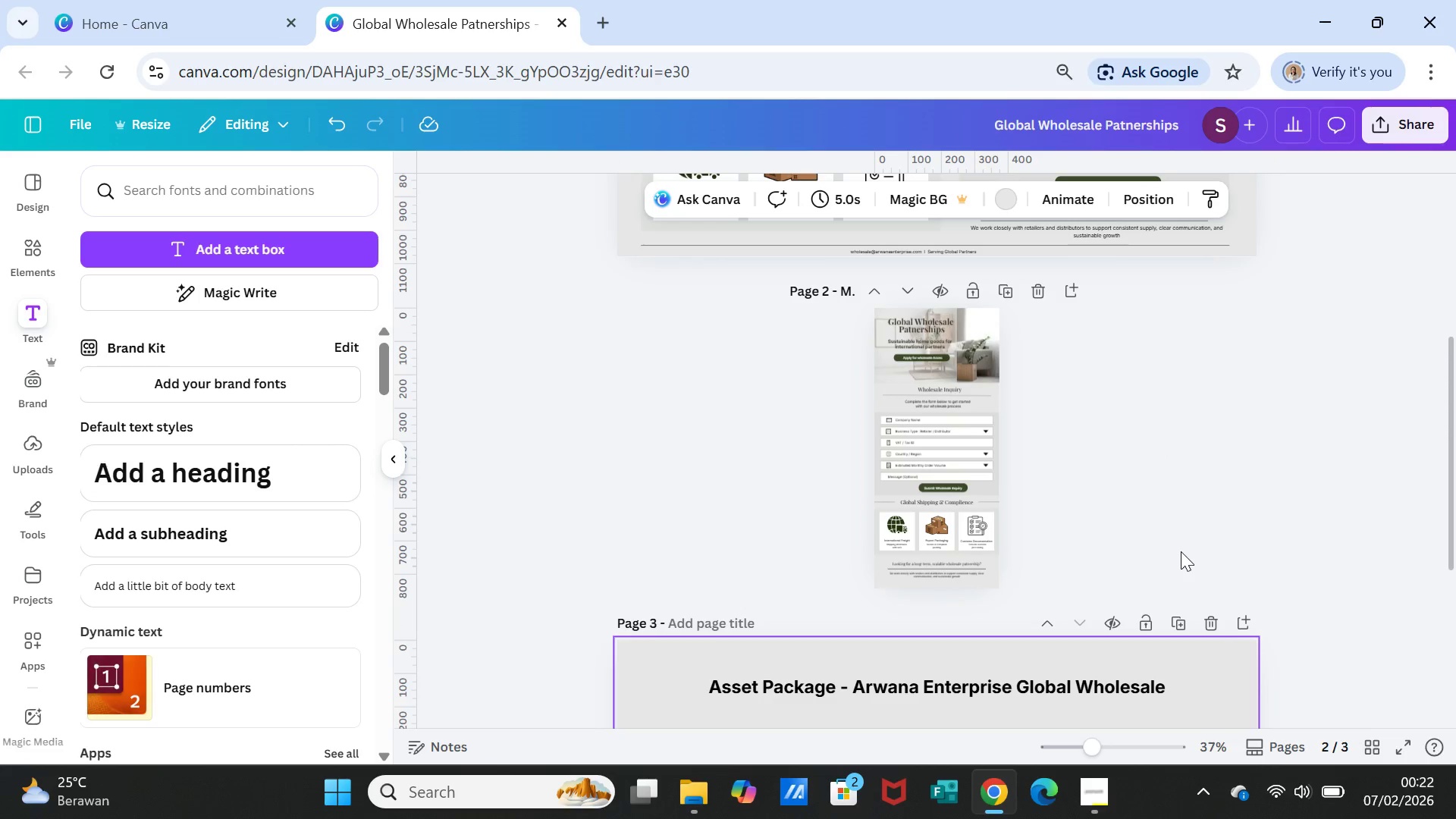 
scroll: coordinate [1181, 551], scroll_direction: down, amount: 3.0
 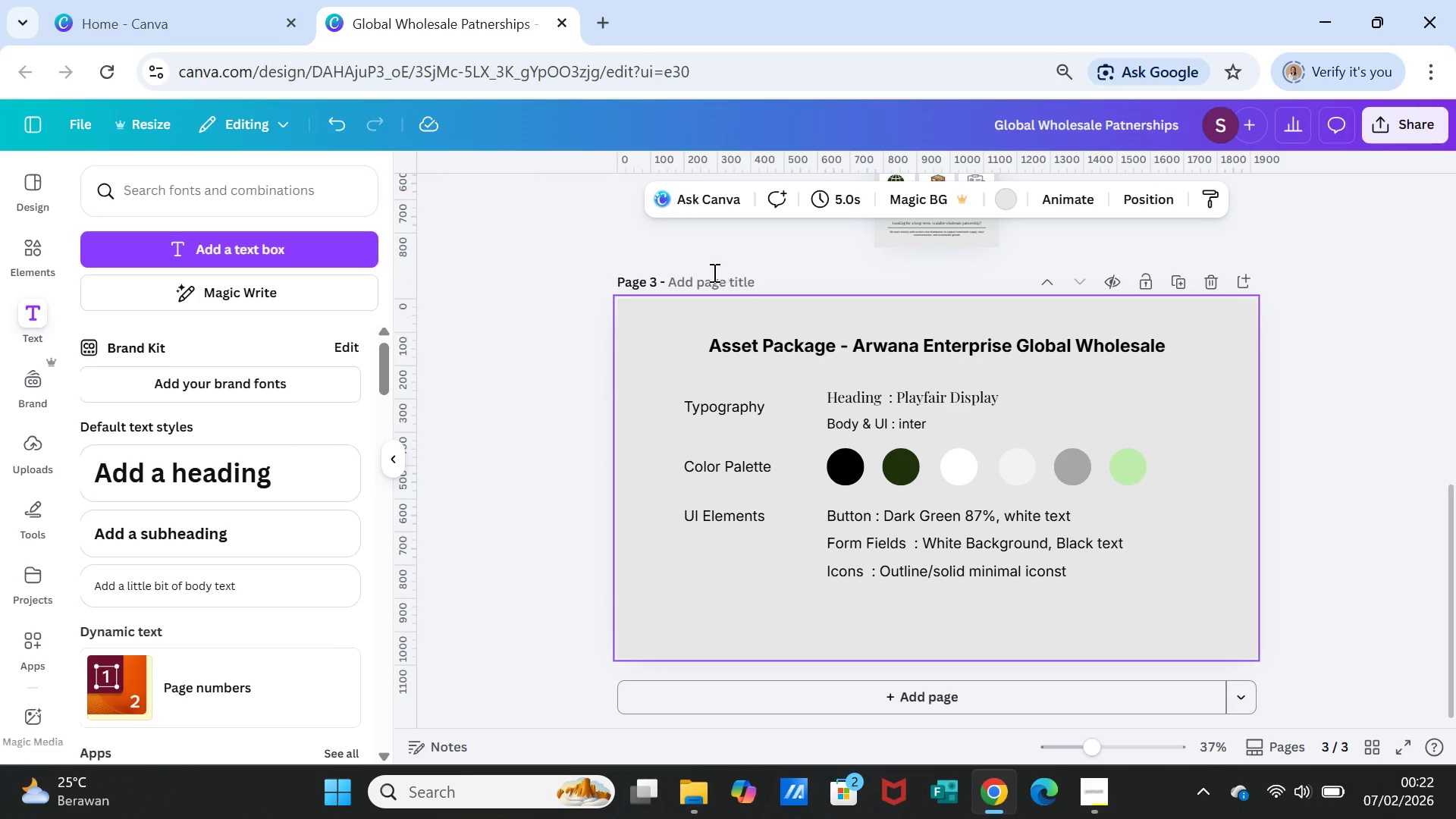 
left_click([713, 272])
 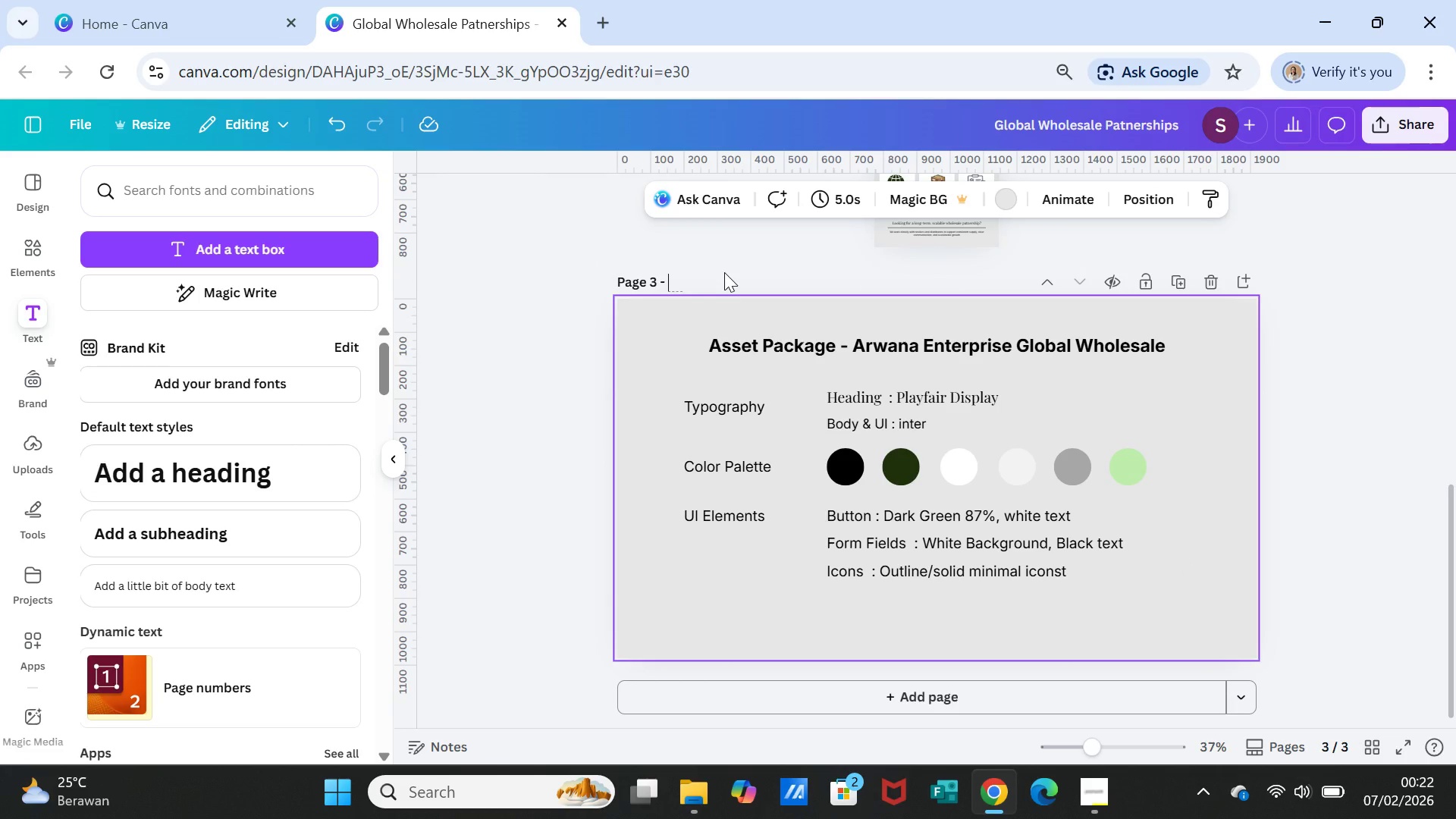 
type(Asset Package)
 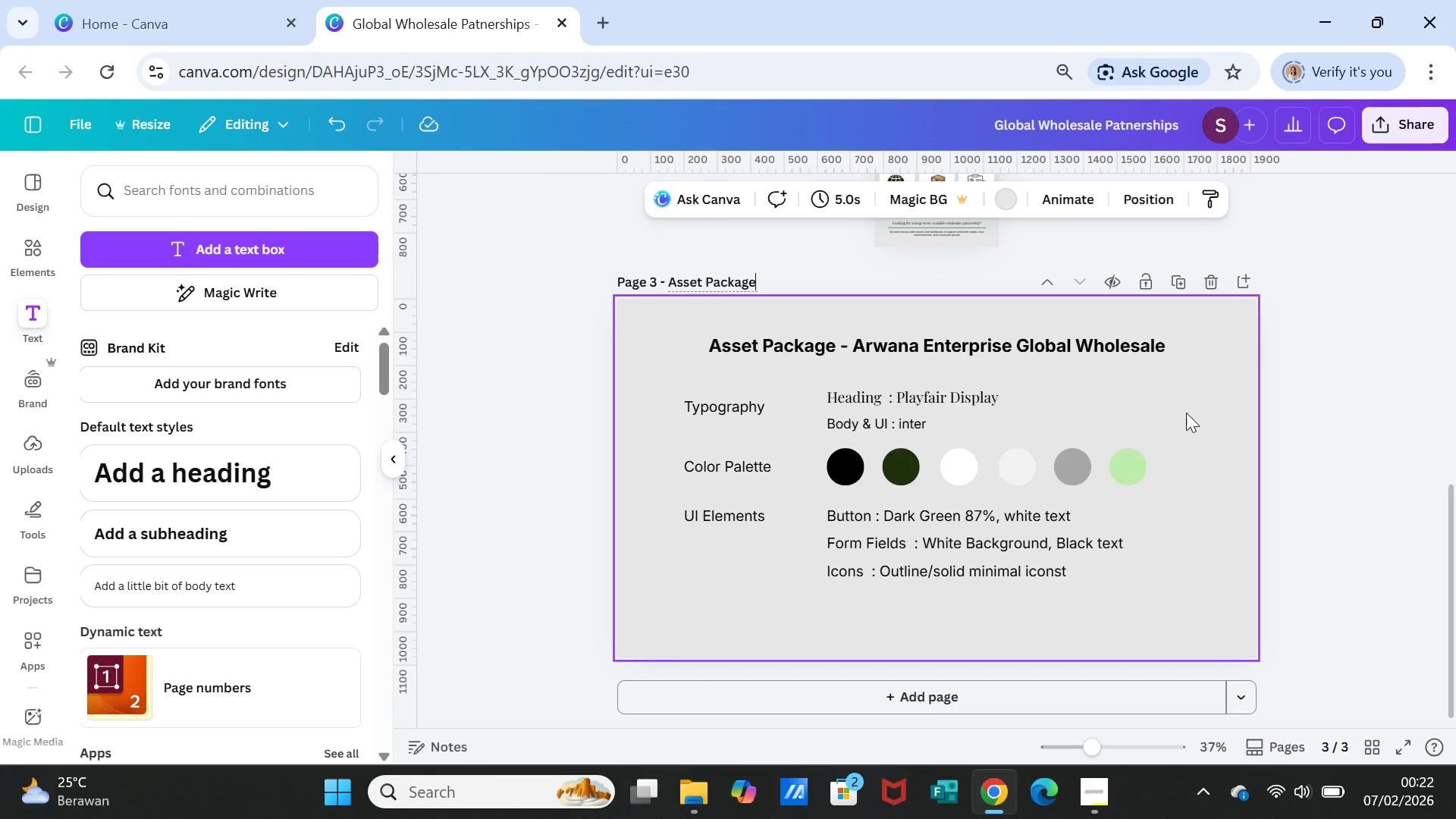 
left_click([1318, 428])
 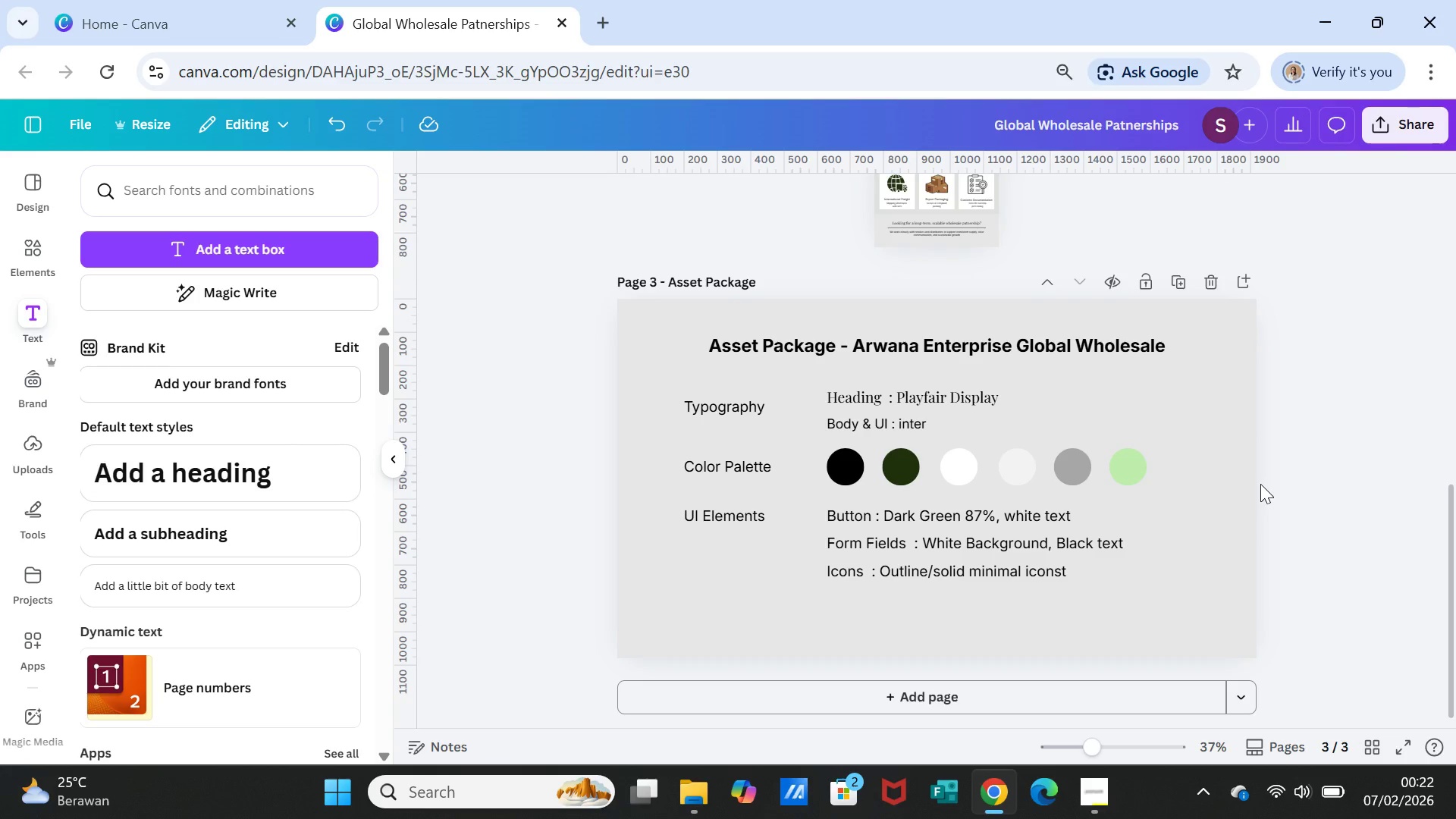 
scroll: coordinate [1260, 484], scroll_direction: up, amount: 7.0
 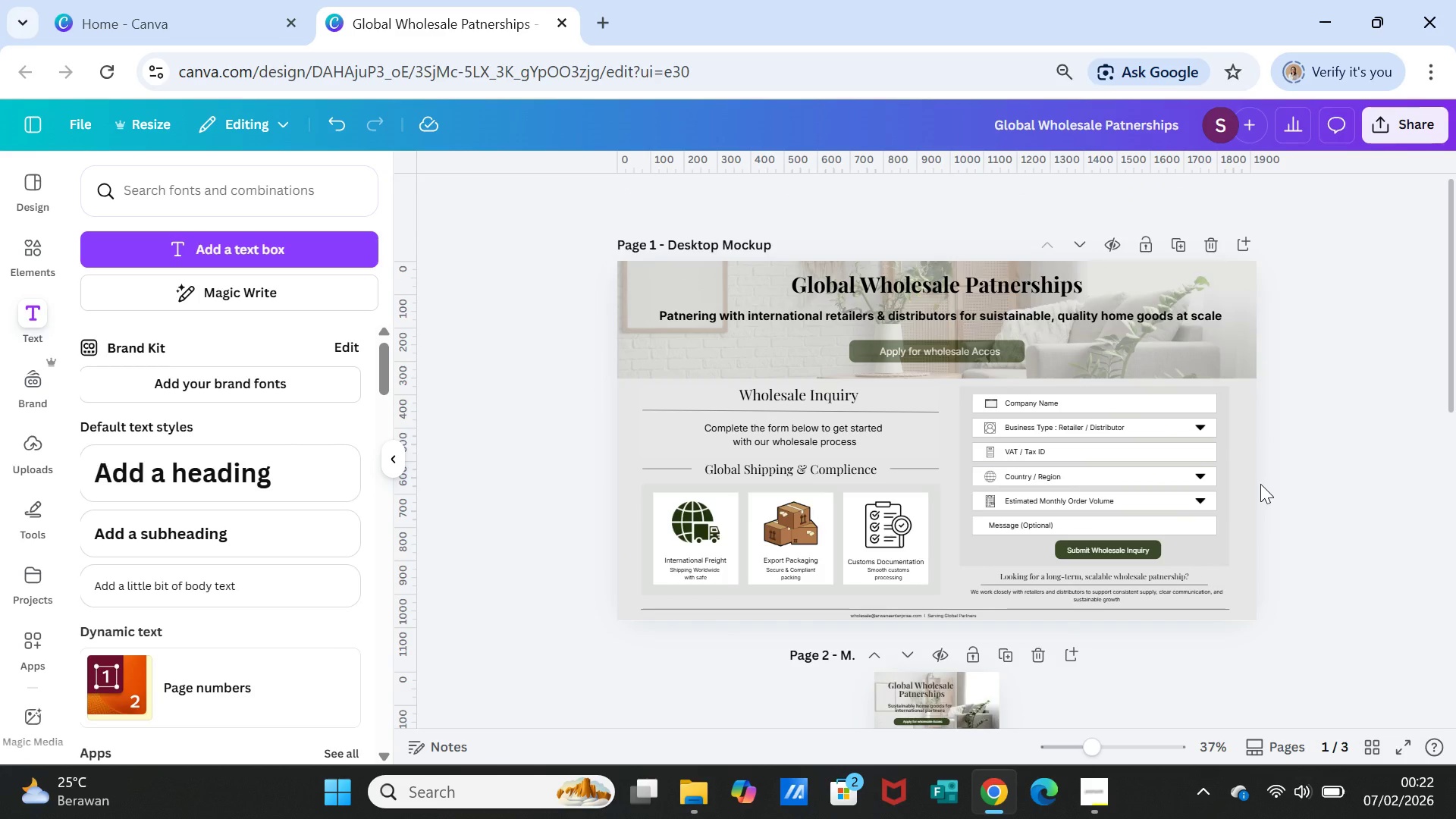 
scroll: coordinate [1260, 484], scroll_direction: down, amount: 1.0
 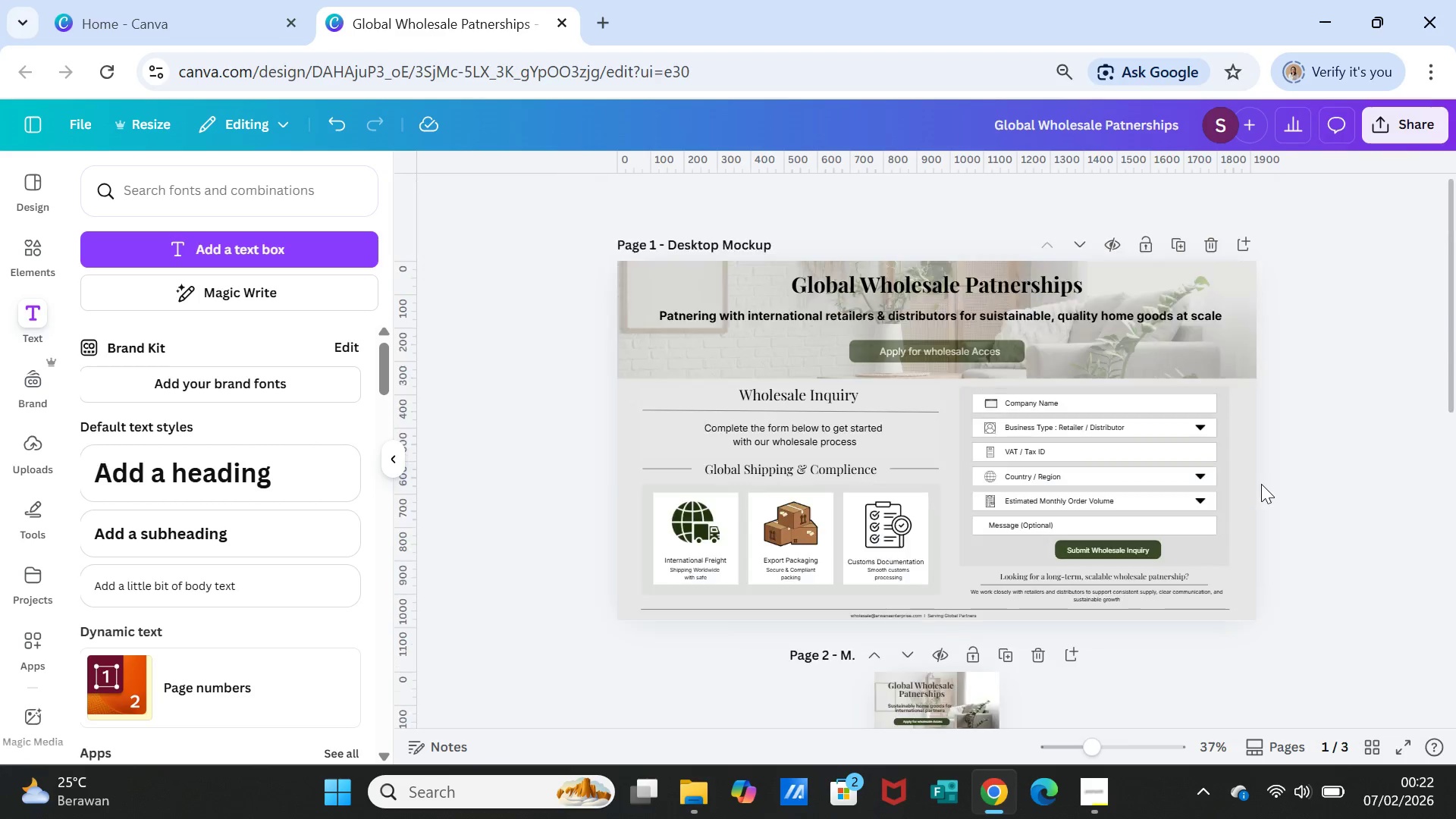 
scroll: coordinate [1261, 484], scroll_direction: up, amount: 1.0
 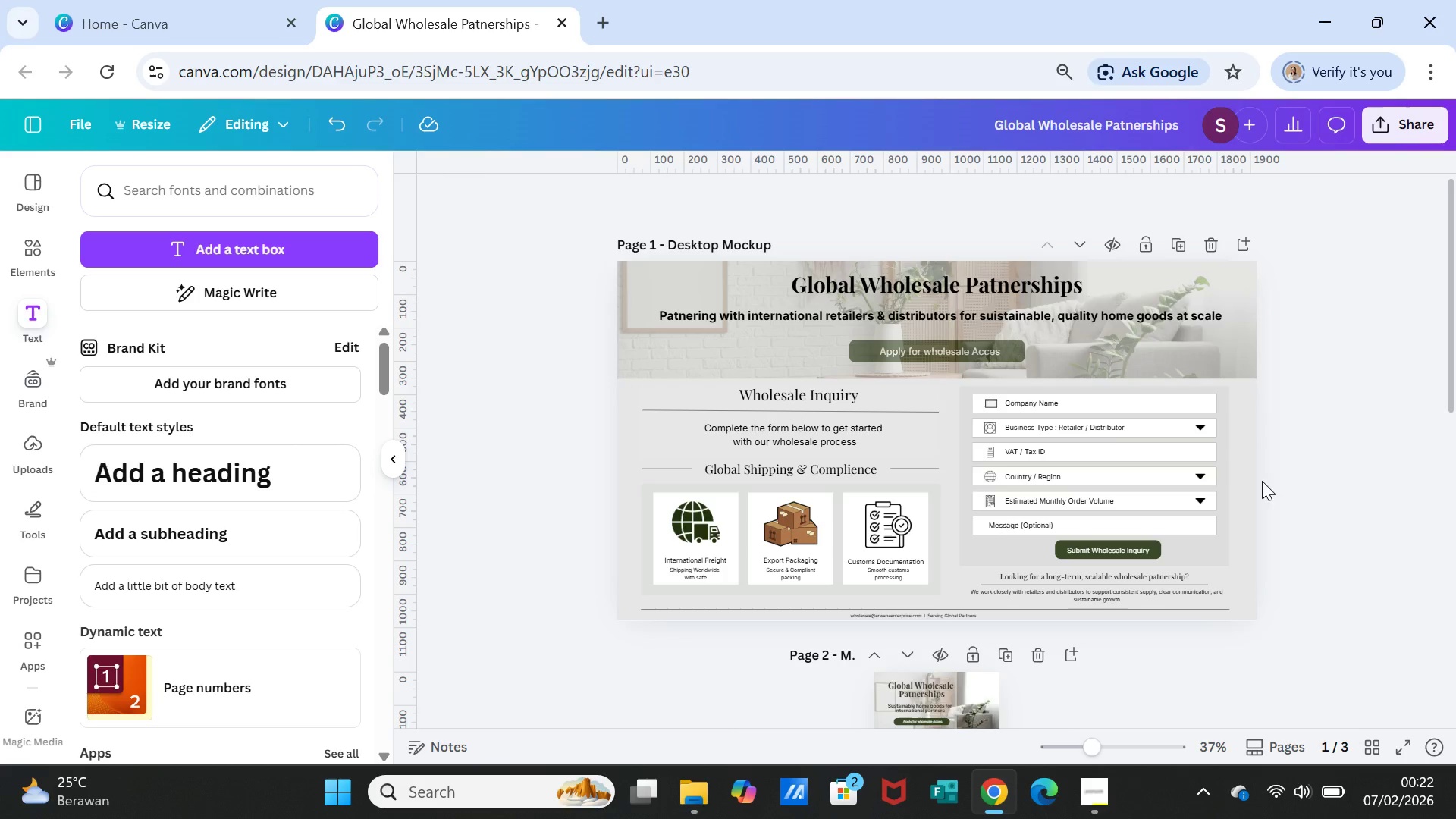 
left_click([1004, 341])
 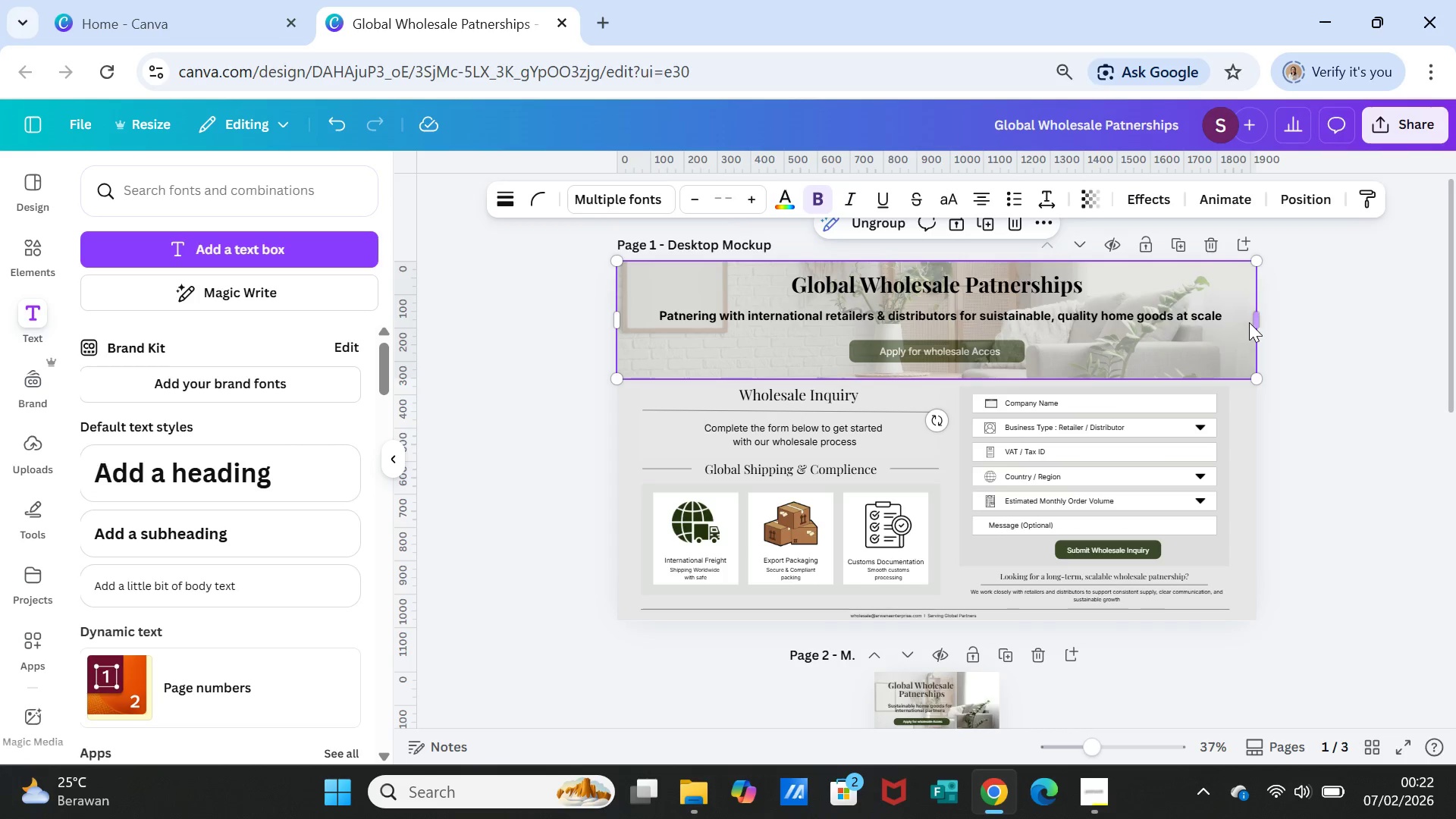 
left_click_drag(start_coordinate=[1251, 319], to_coordinate=[1250, 324])
 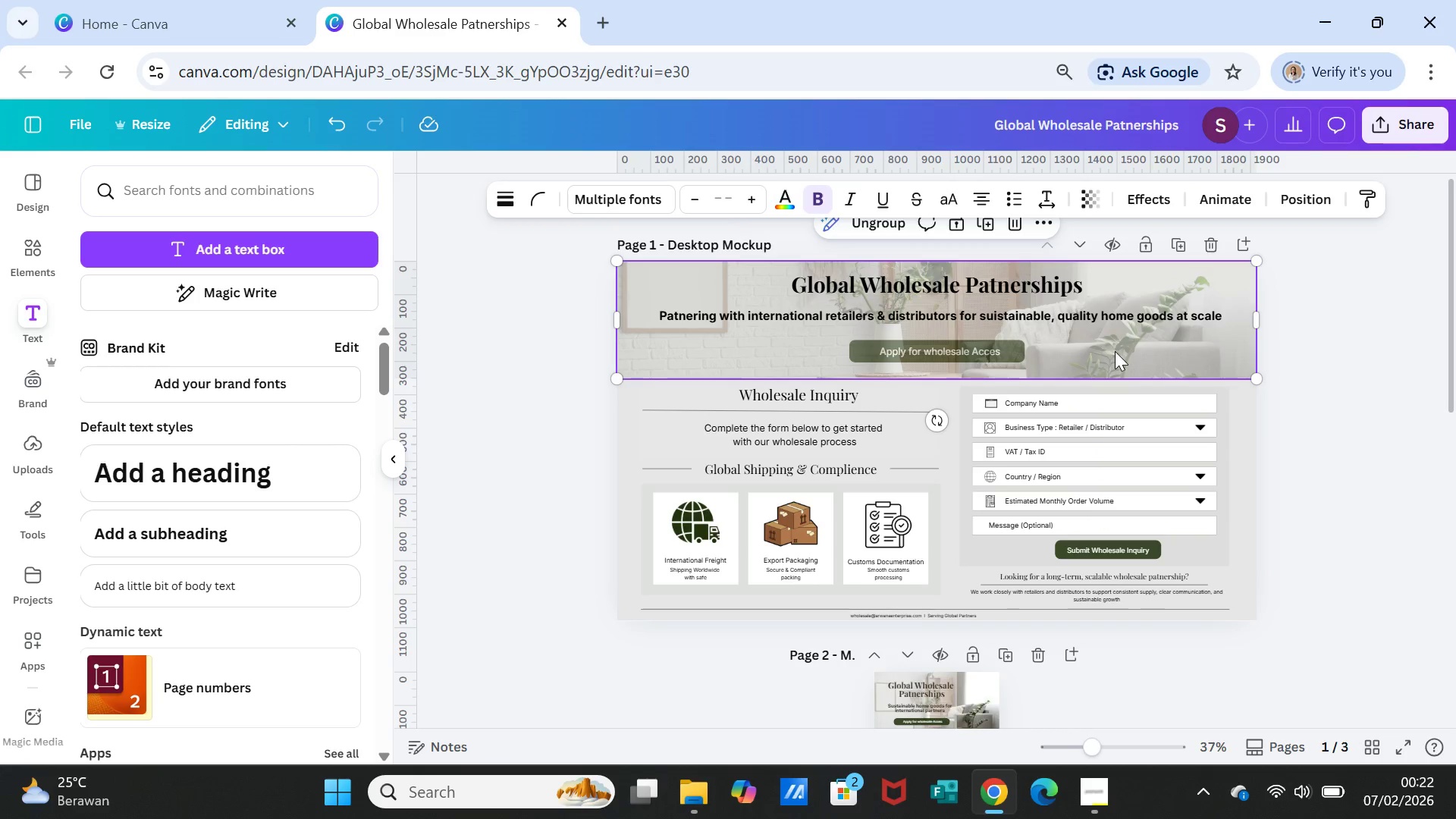 
right_click([1115, 351])
 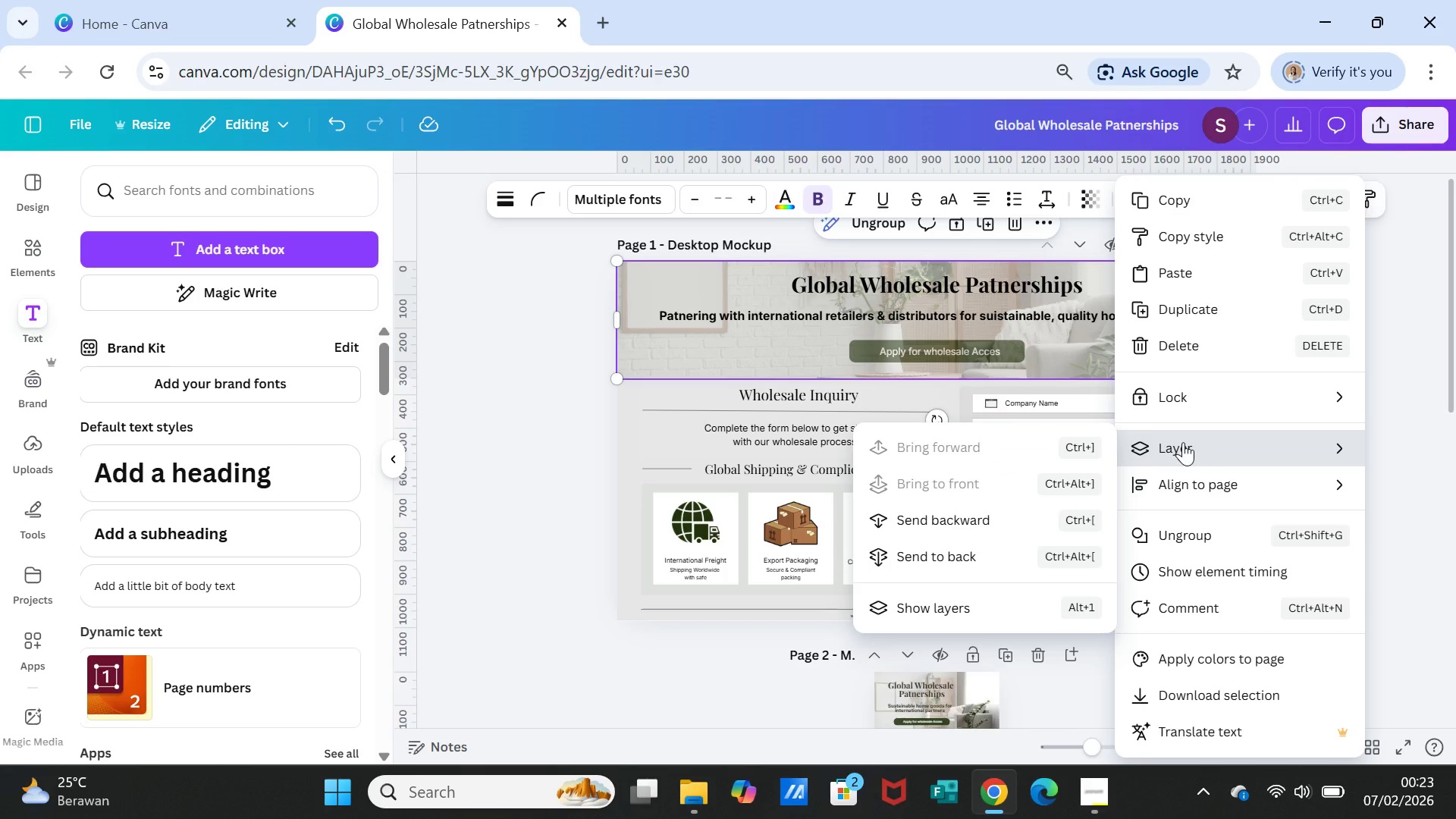 
left_click([1065, 332])
 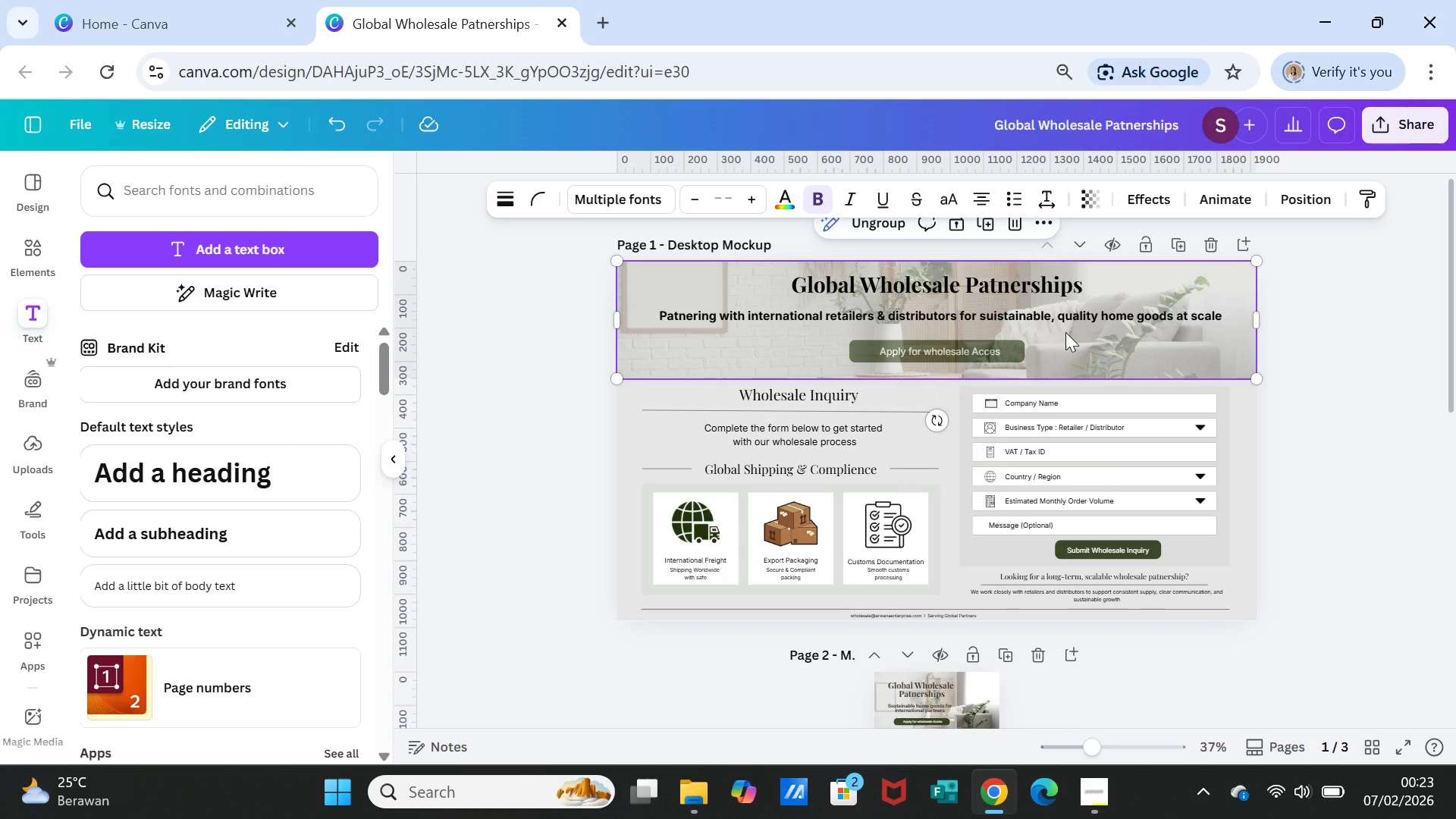 
left_click([1065, 332])
 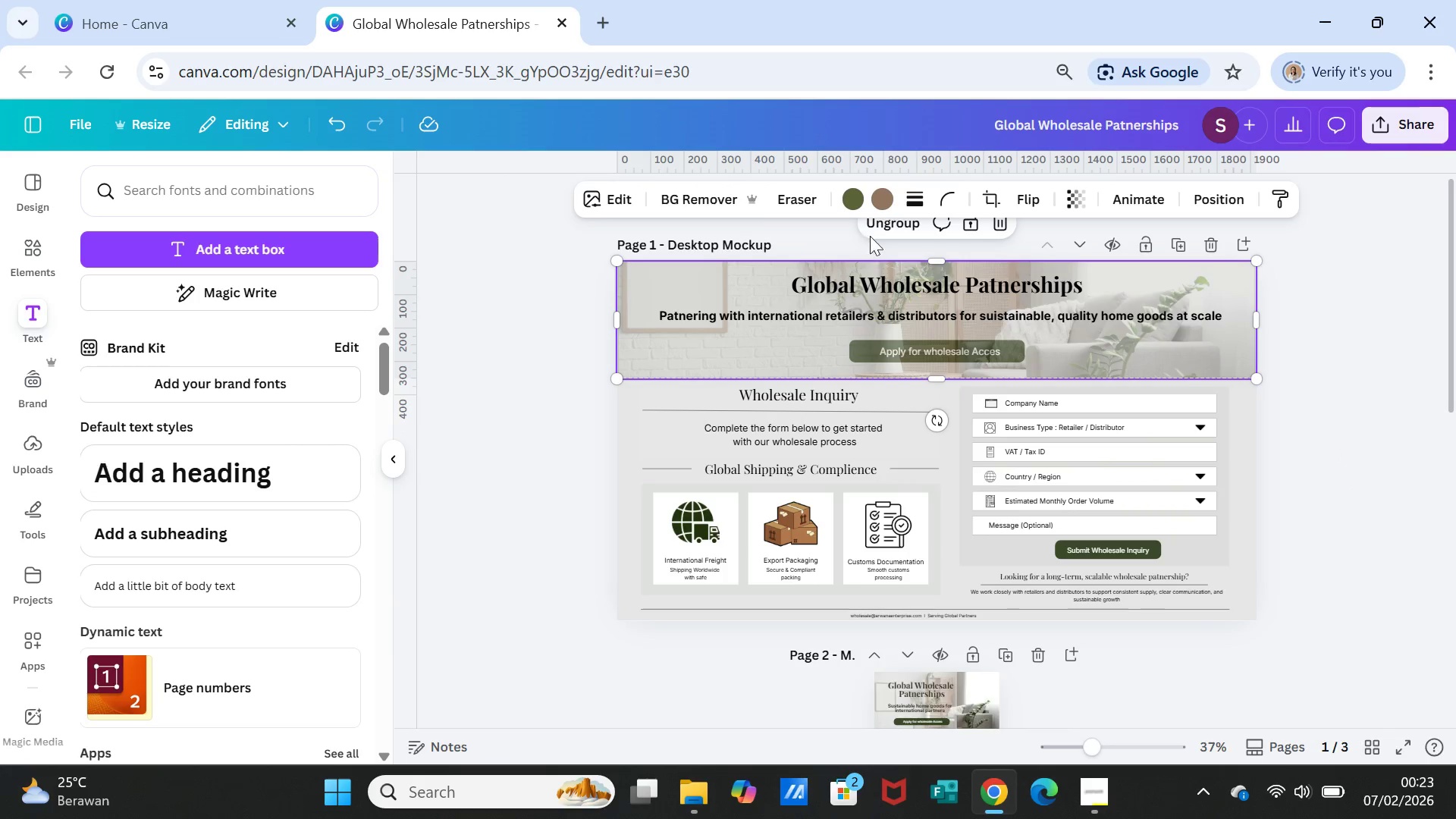 
left_click([884, 225])
 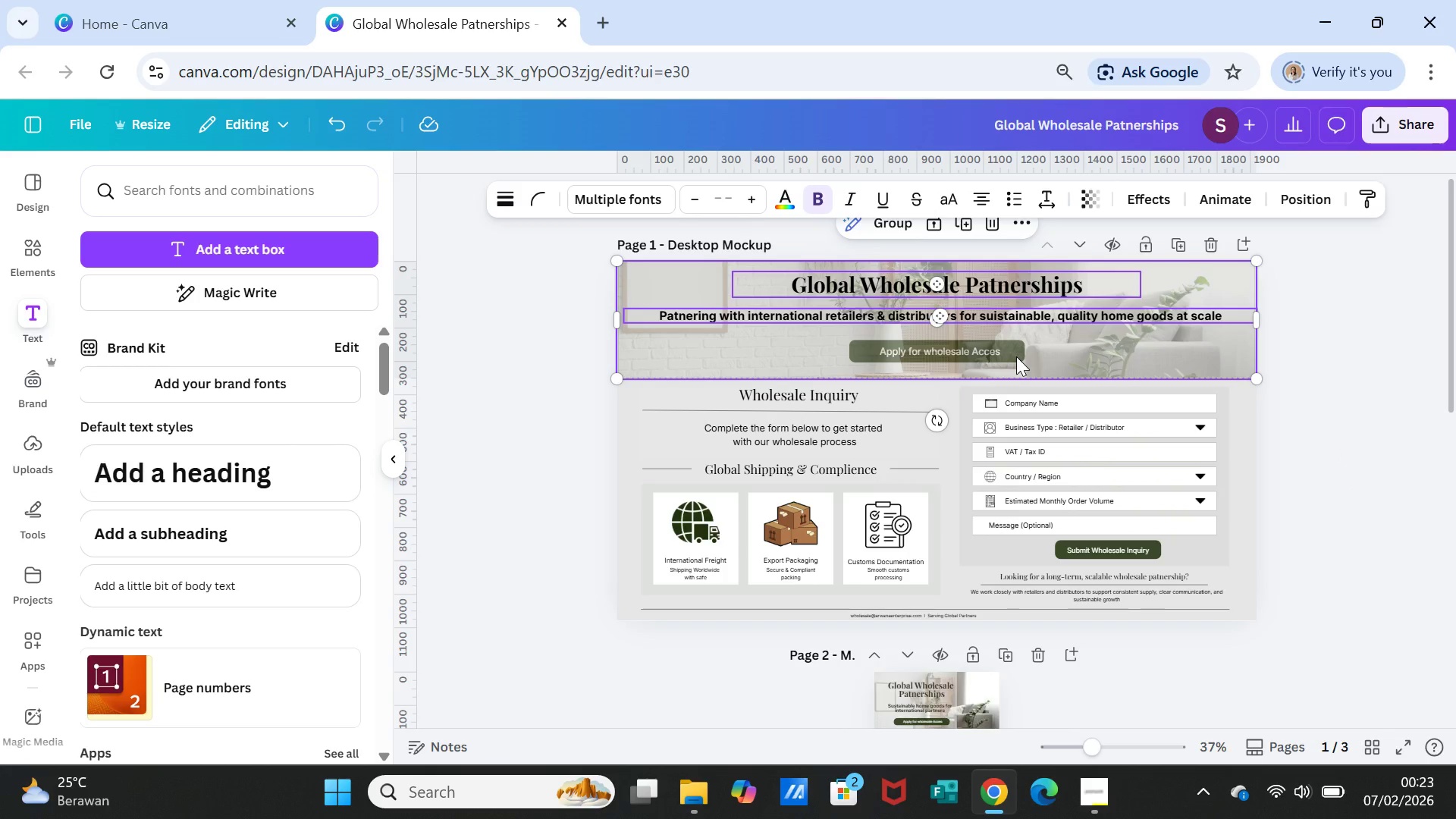 
left_click([1016, 356])
 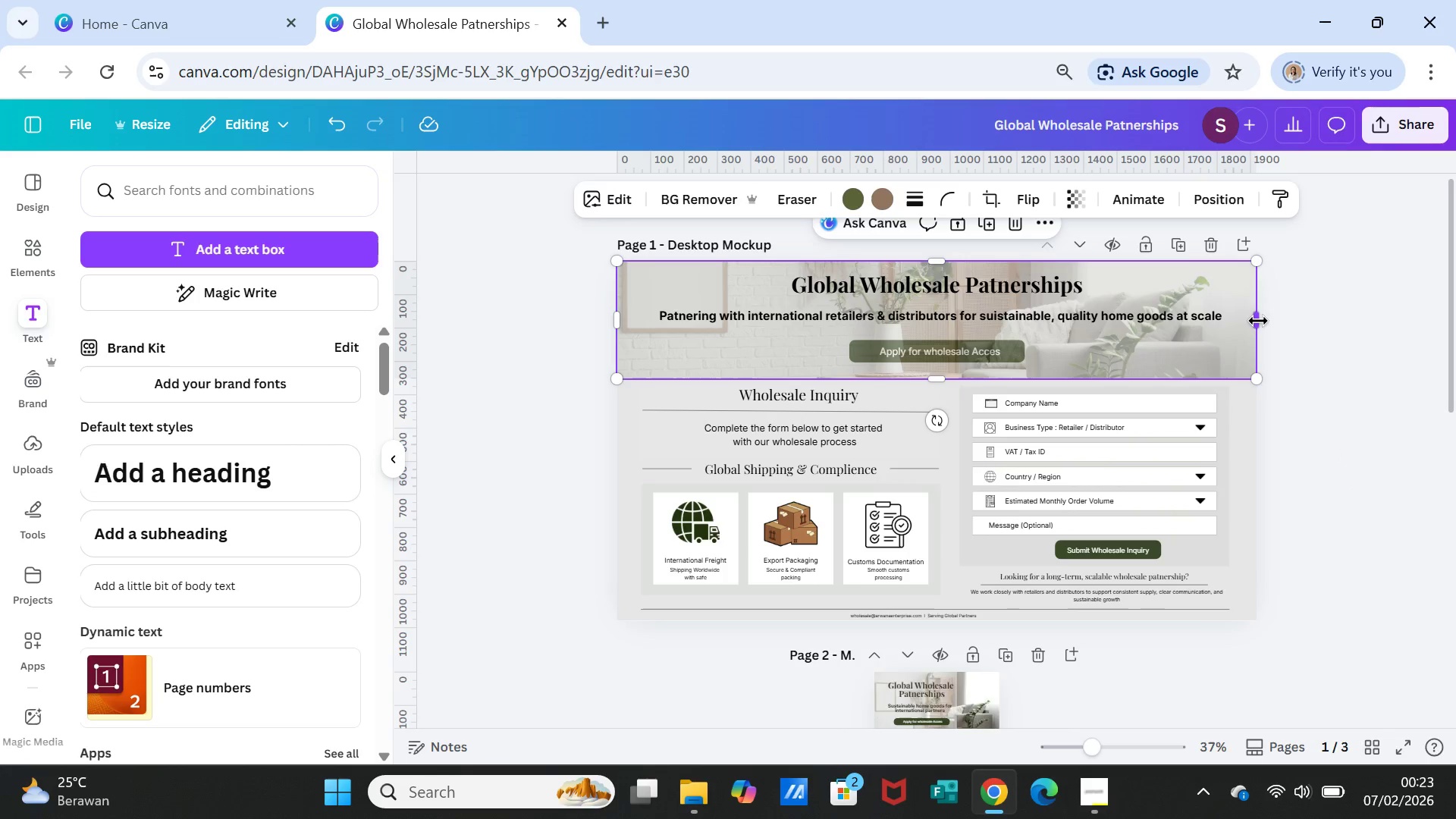 
left_click_drag(start_coordinate=[1260, 321], to_coordinate=[1163, 324])
 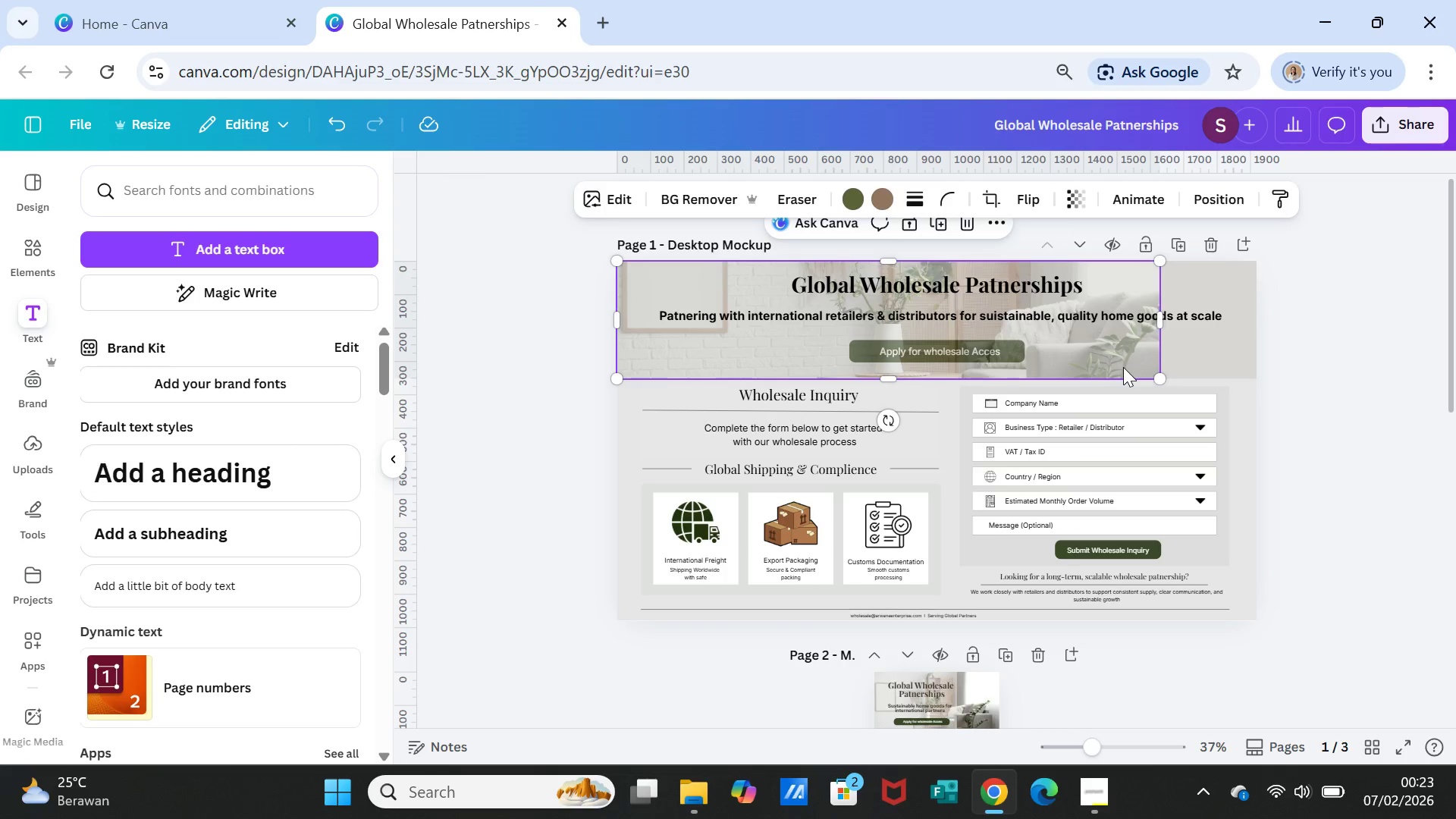 
left_click([1123, 367])
 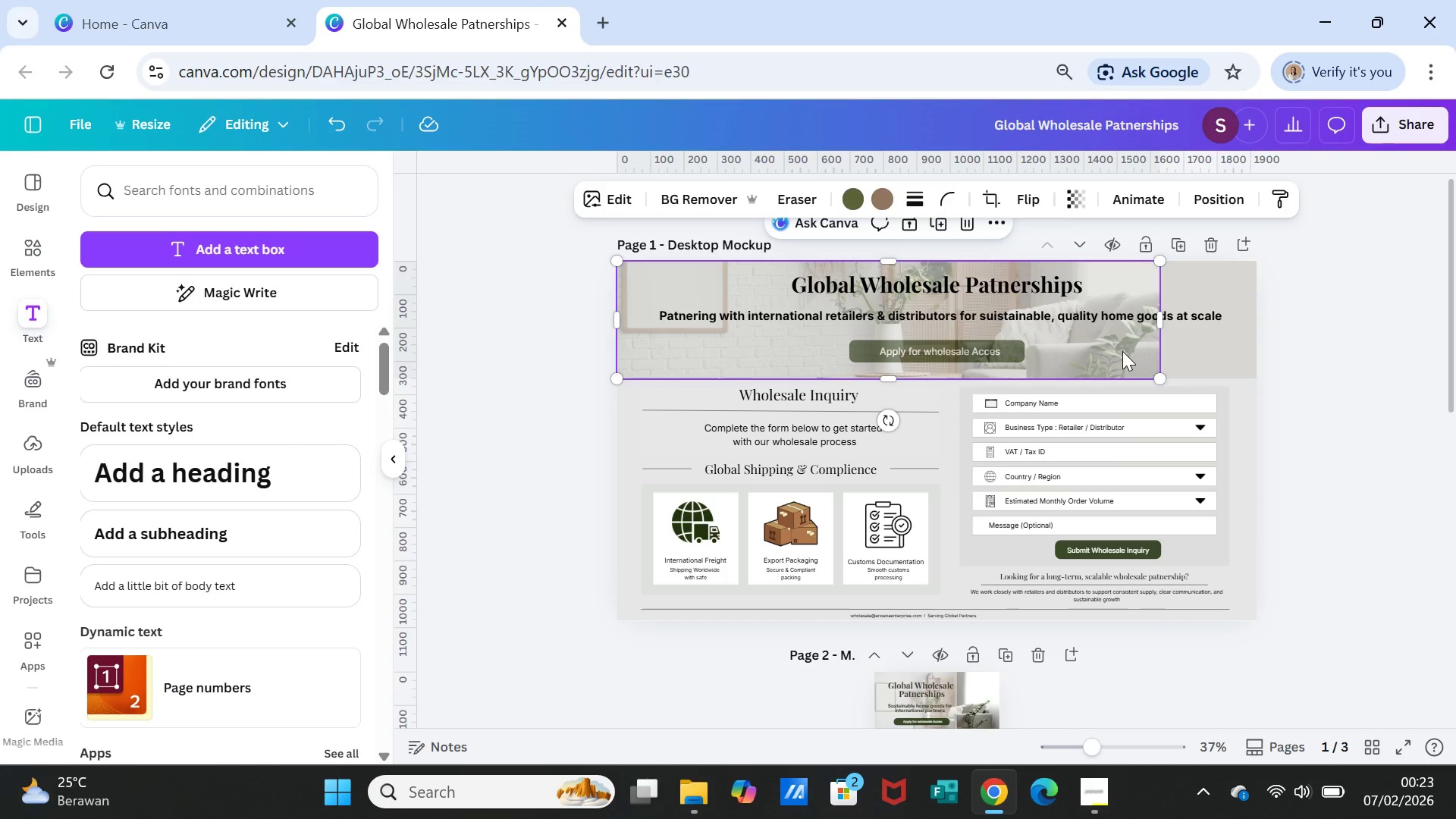 
right_click([1122, 351])
 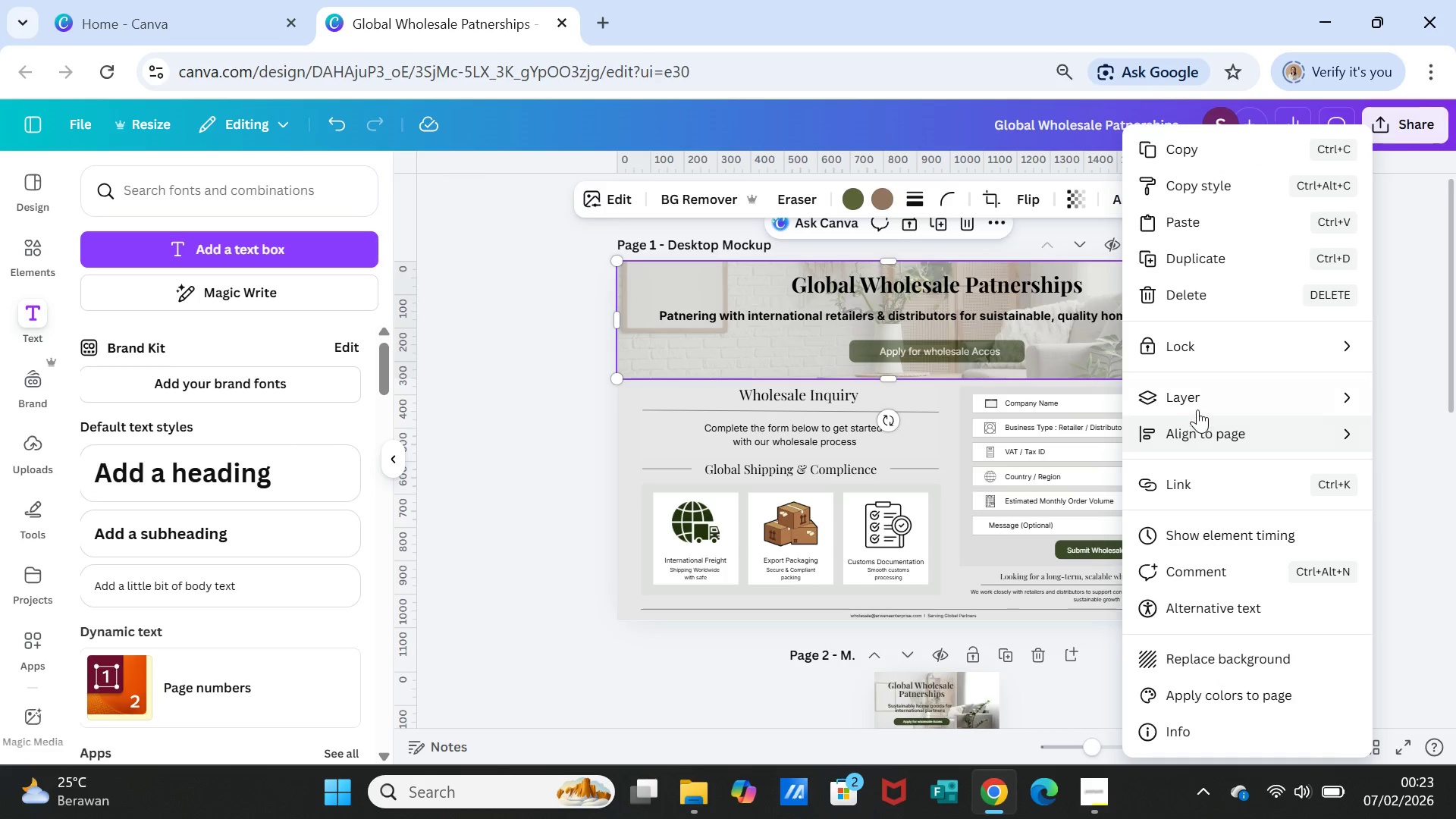 
left_click([1191, 396])
 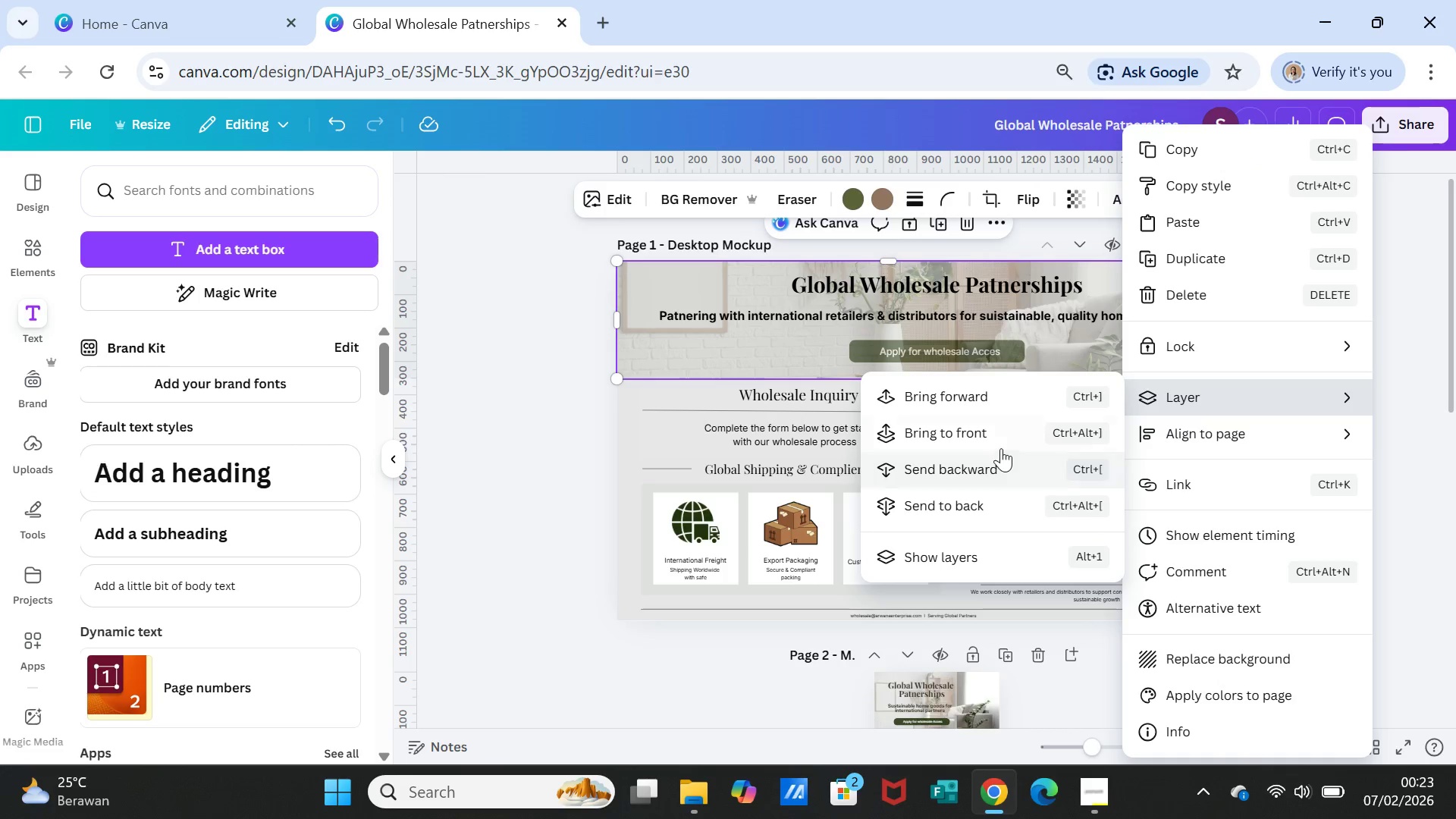 
left_click([1007, 463])
 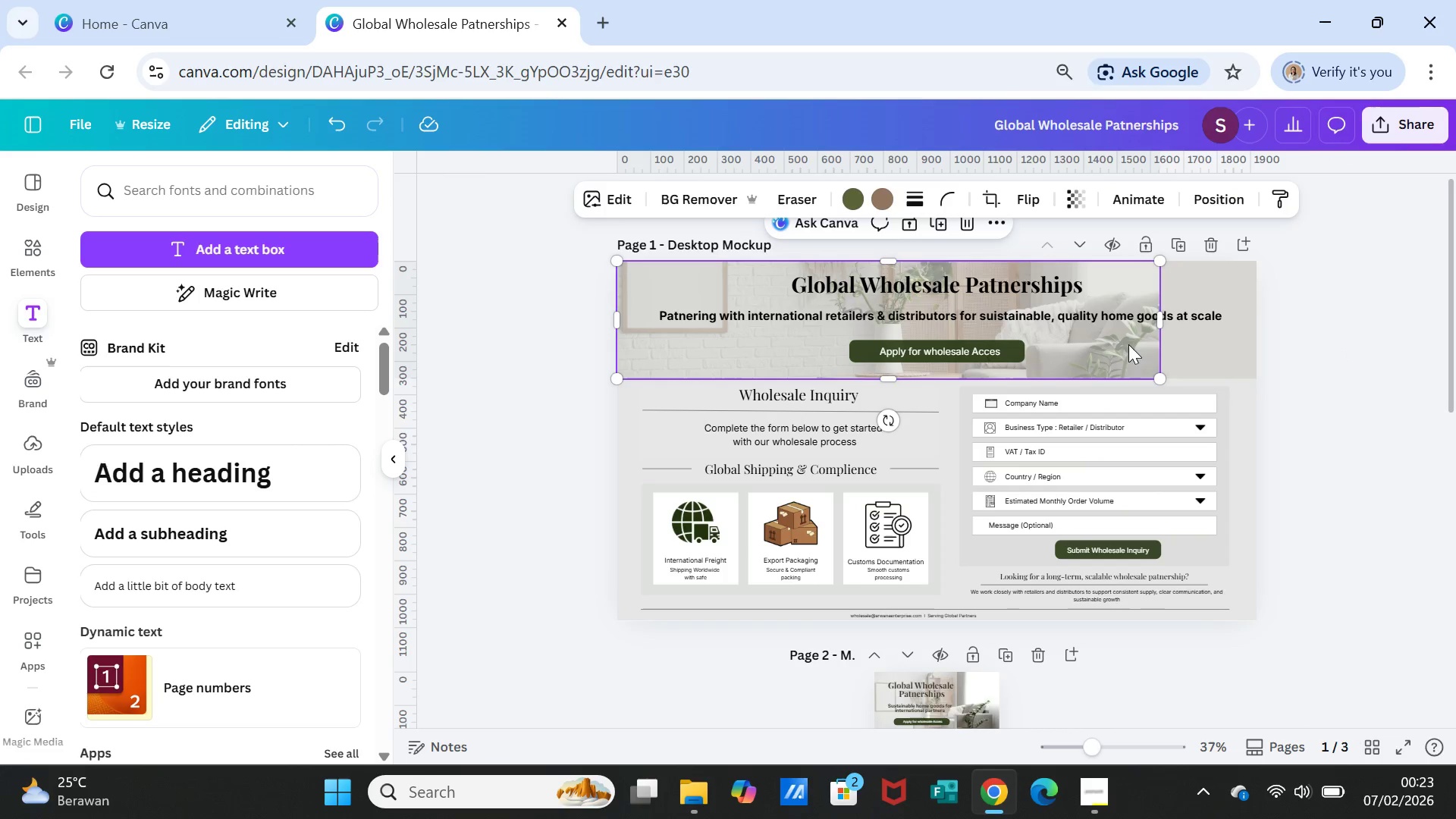 
left_click([1138, 340])
 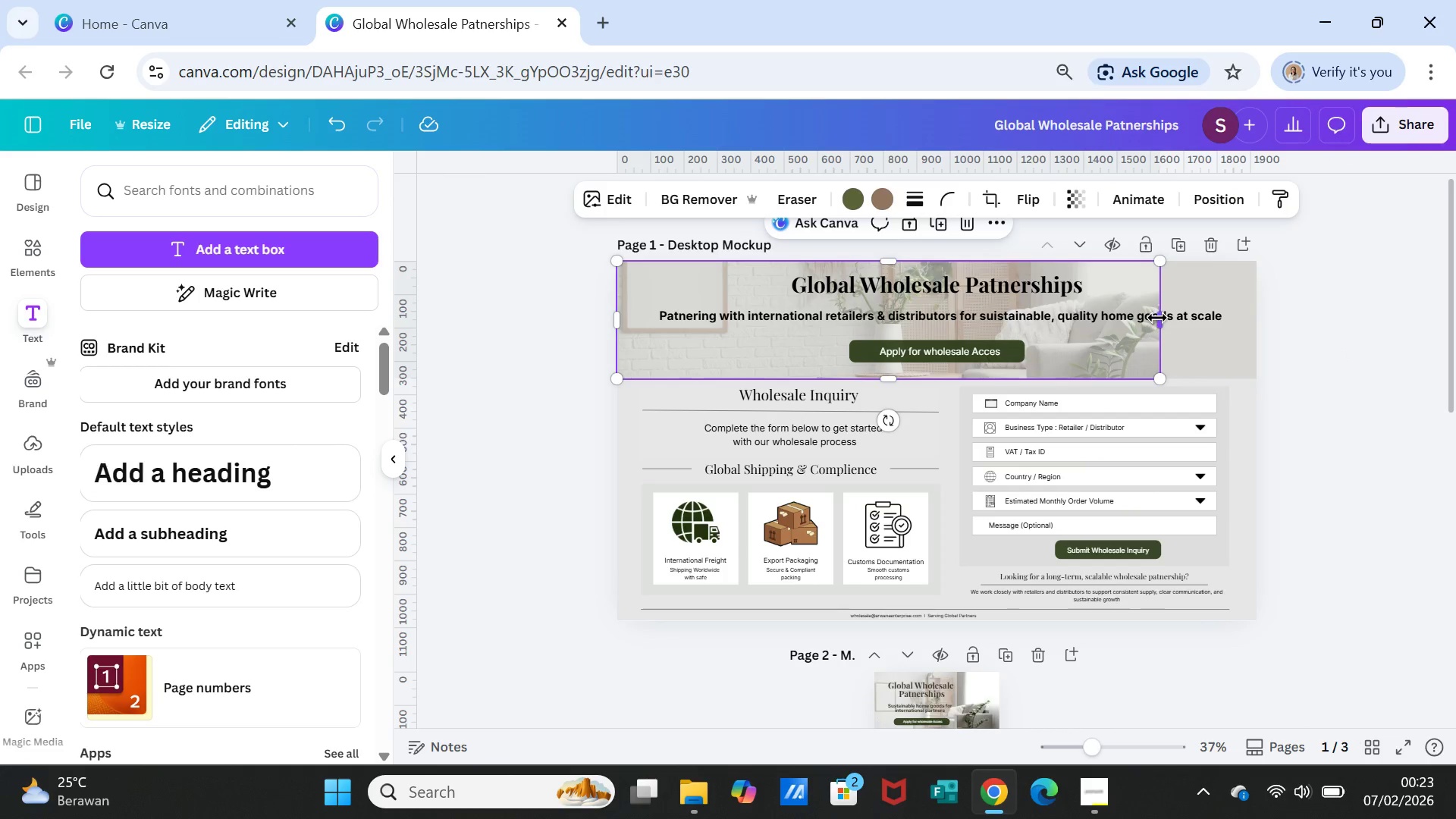 
left_click_drag(start_coordinate=[1157, 318], to_coordinate=[1250, 309])
 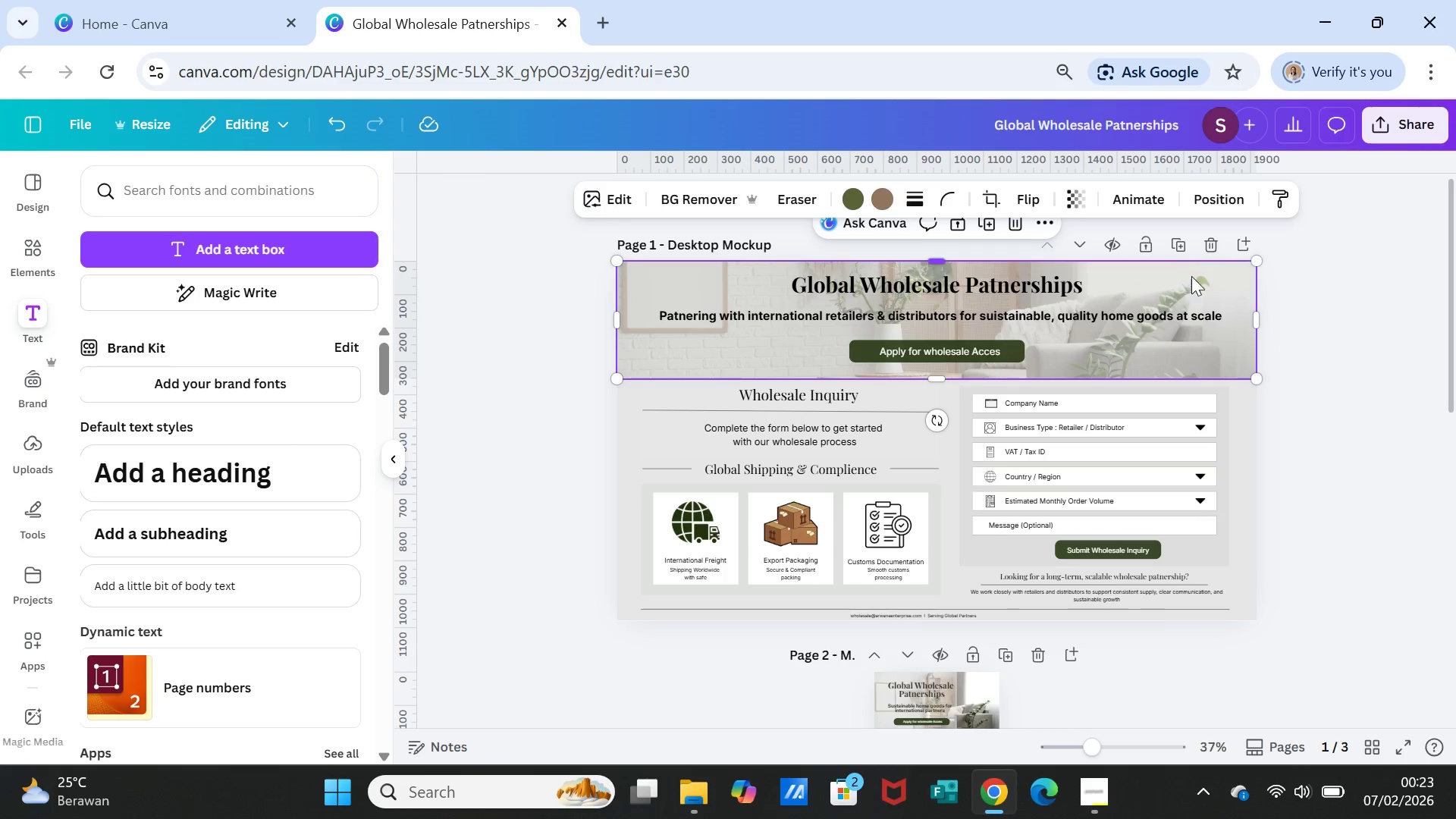 
left_click([1201, 287])
 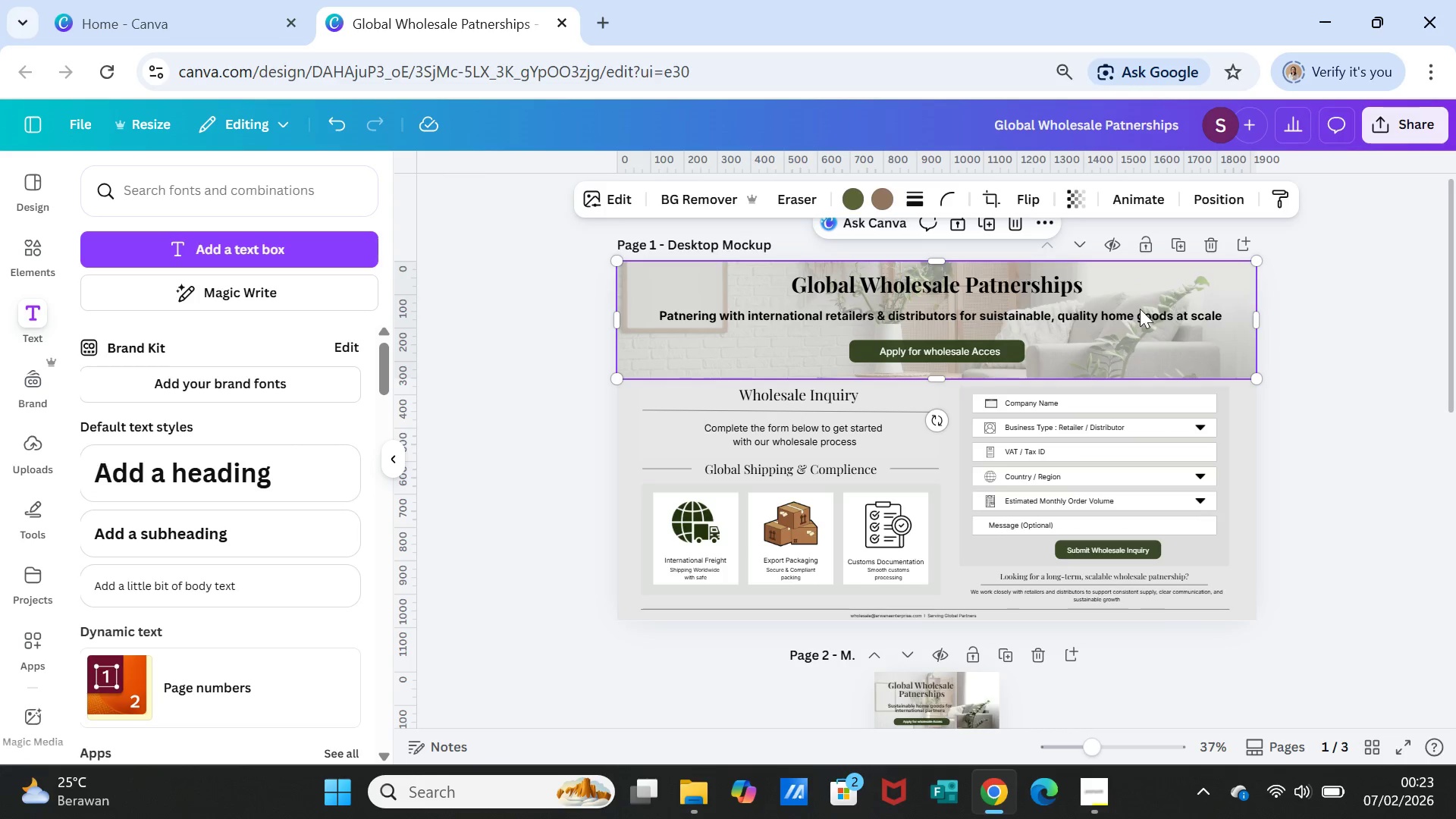 
hold_key(key=ShiftLeft, duration=3.41)
left_click_drag(start_coordinate=[1050, 287], to_coordinate=[1043, 315])
 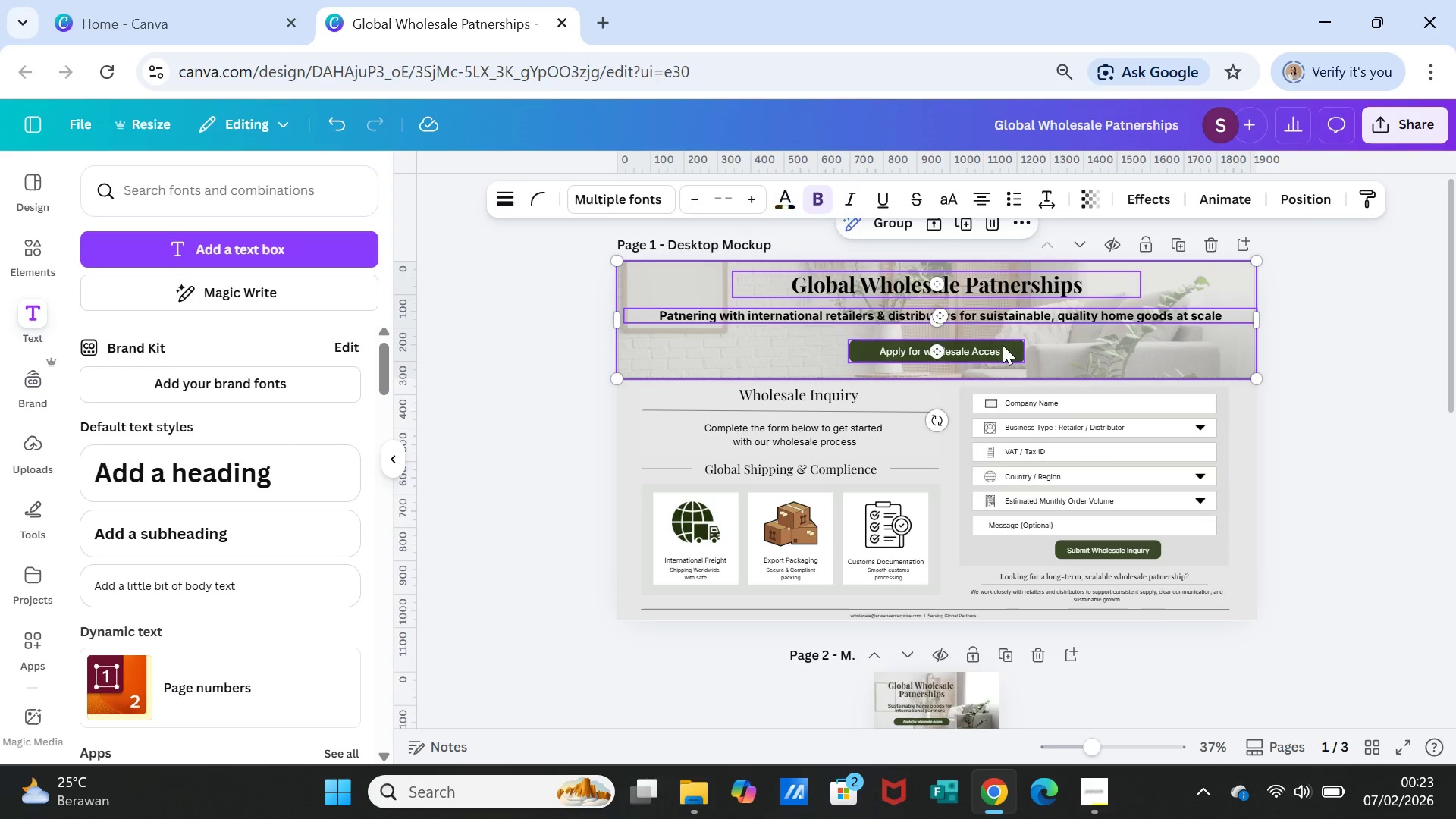 
left_click([1043, 315])
 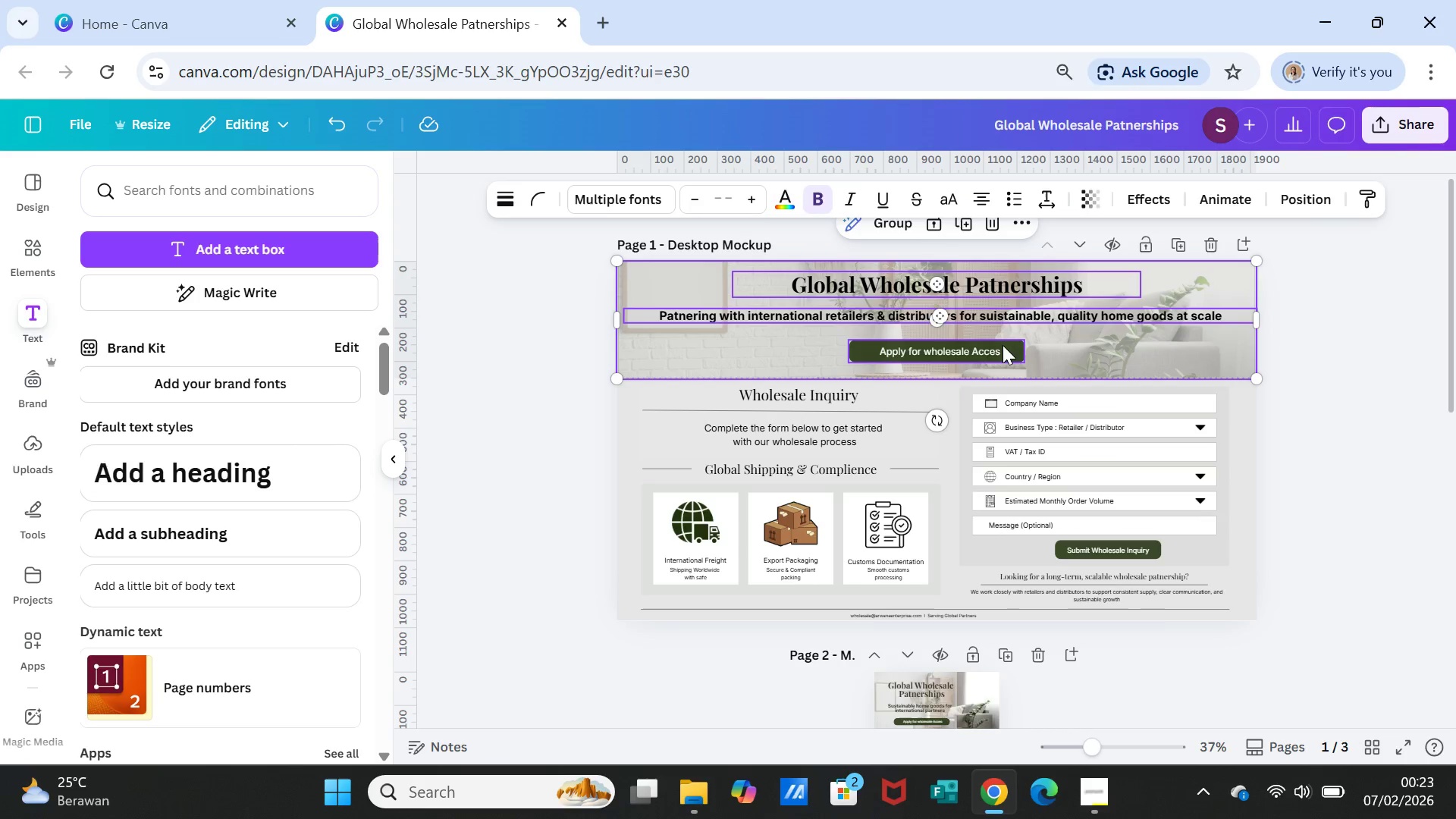 
left_click([1003, 345])
 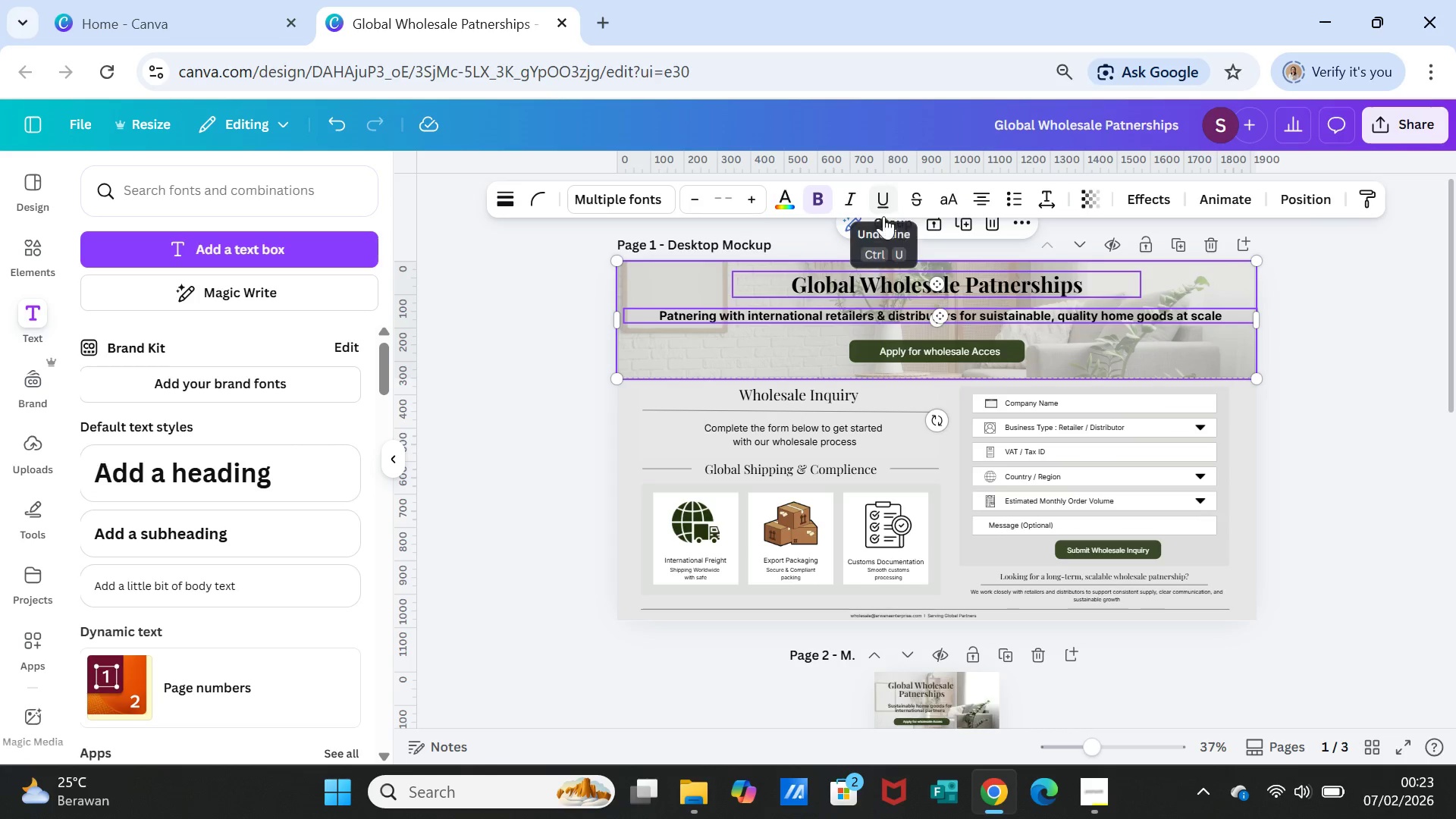 
left_click([886, 219])
 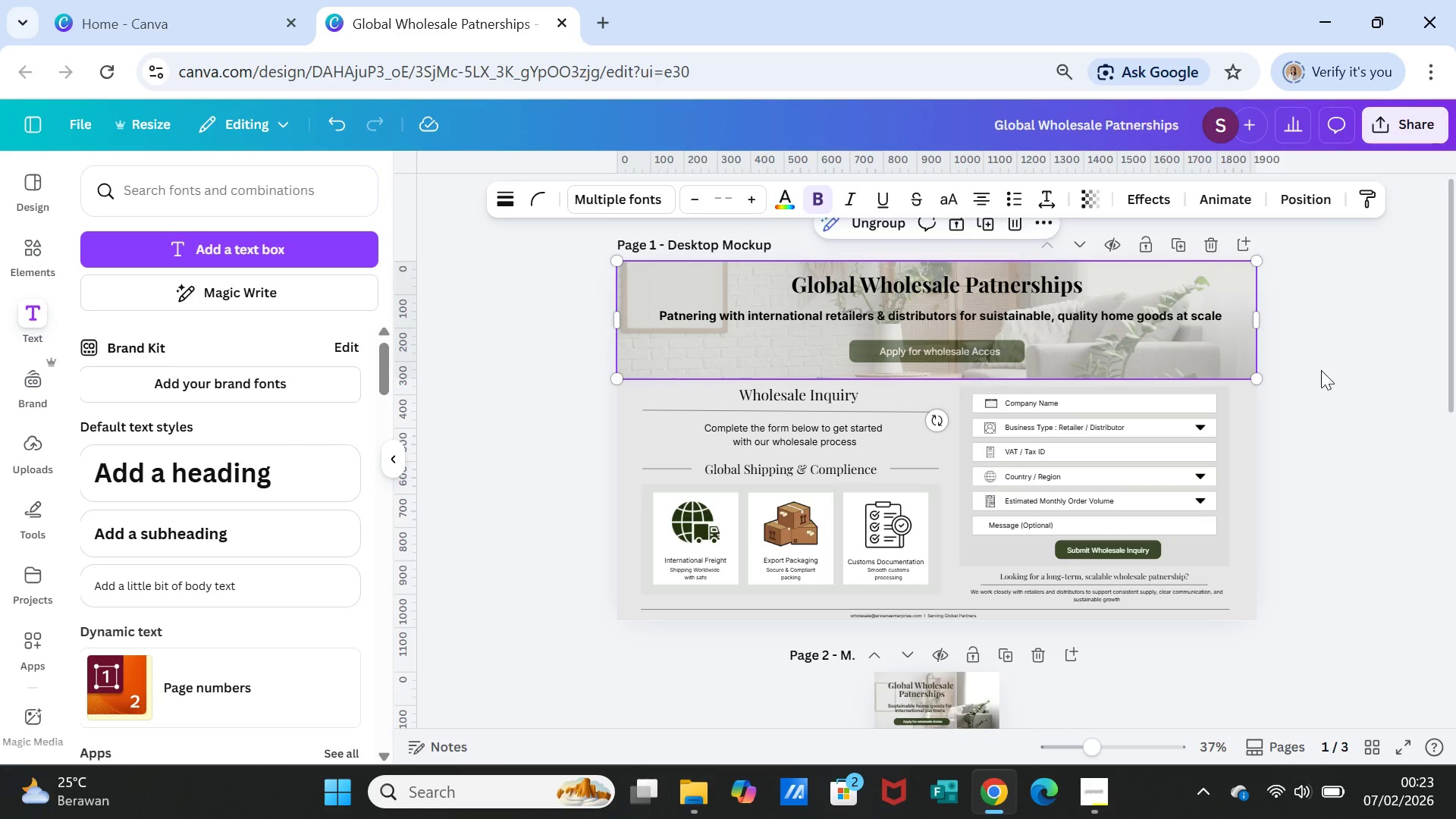 
left_click([1325, 372])
 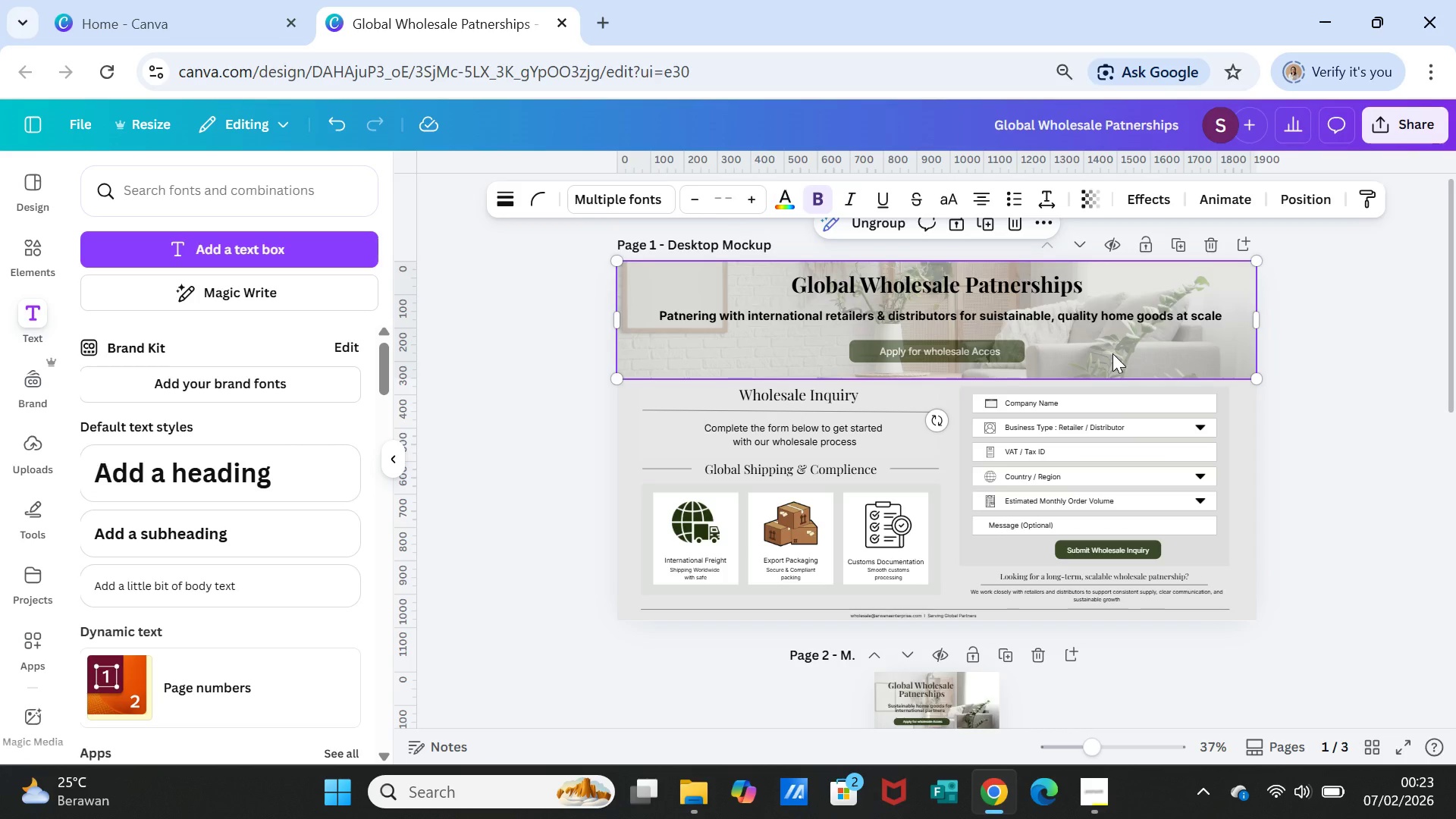 
left_click([1116, 348])
 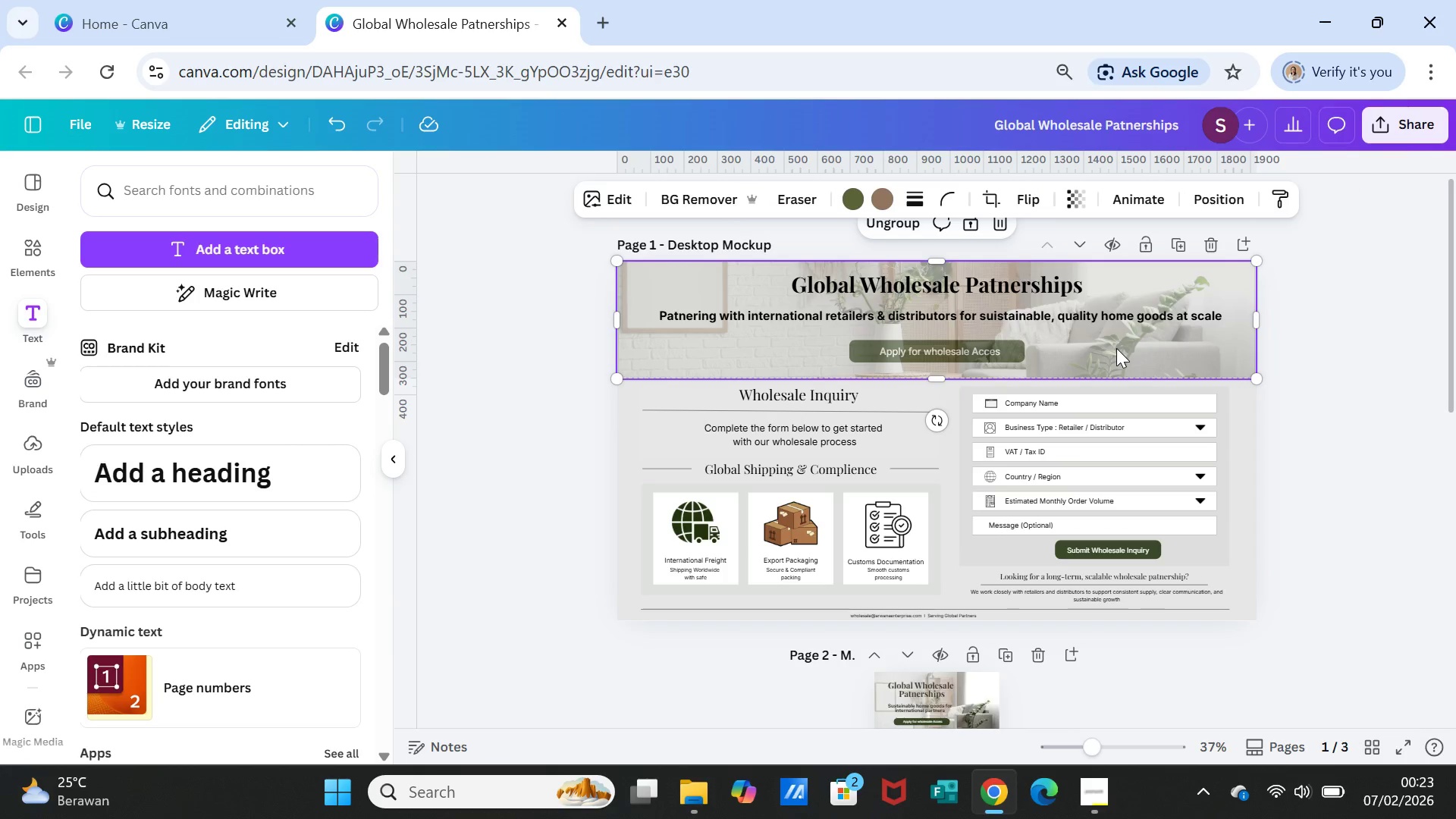 
right_click([1116, 348])
 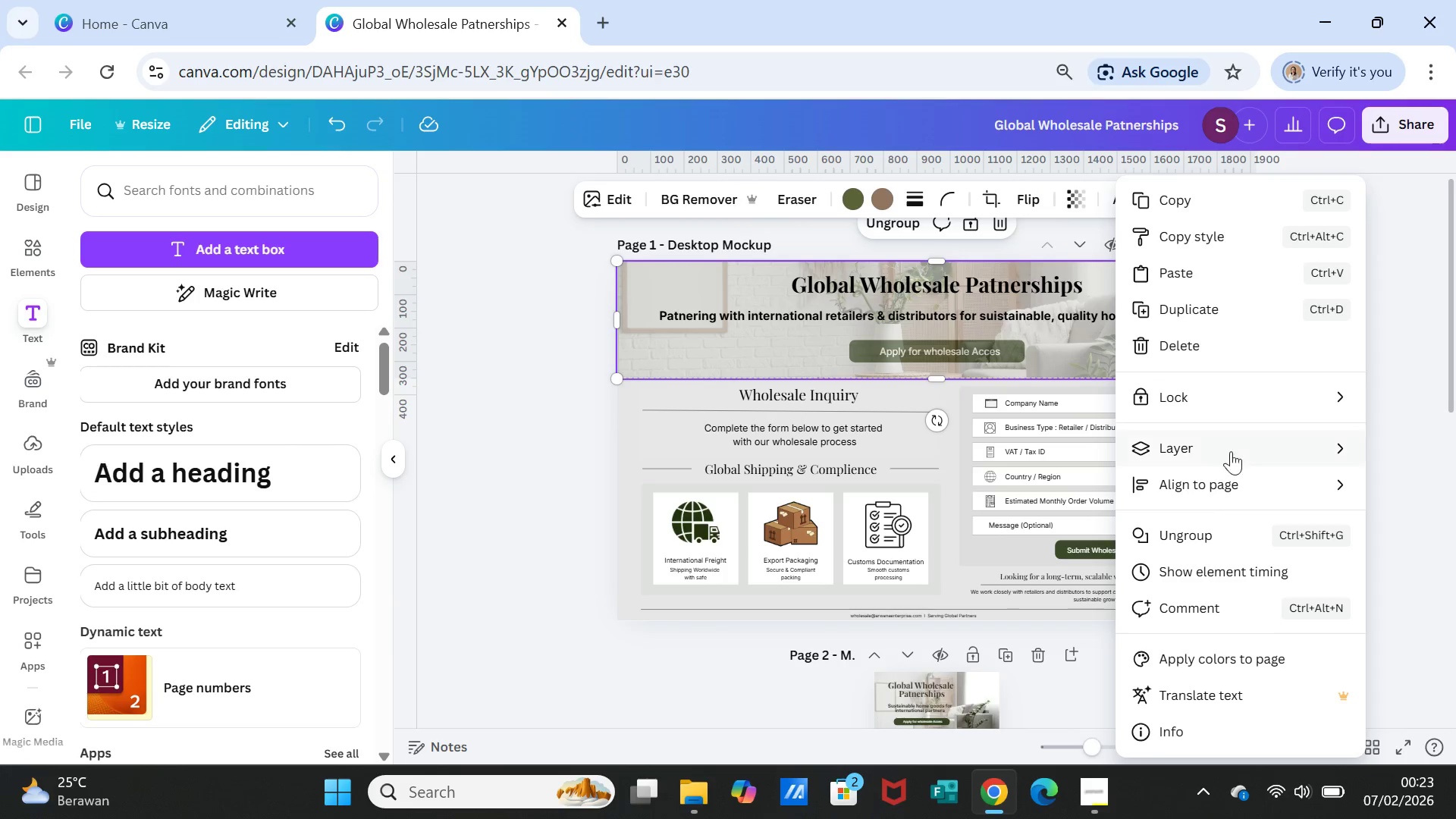 
left_click([1230, 452])
 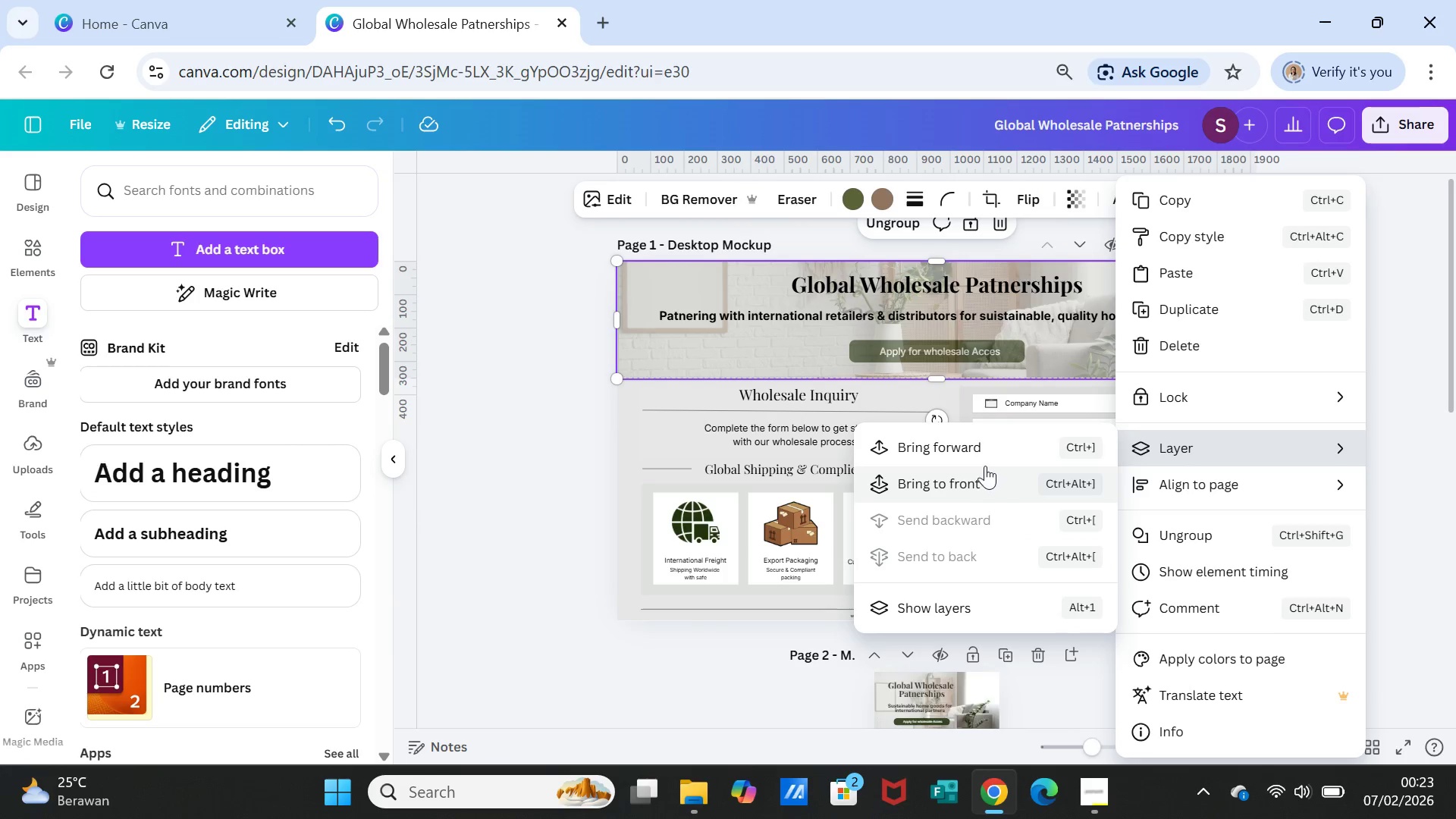 
left_click([984, 446])
 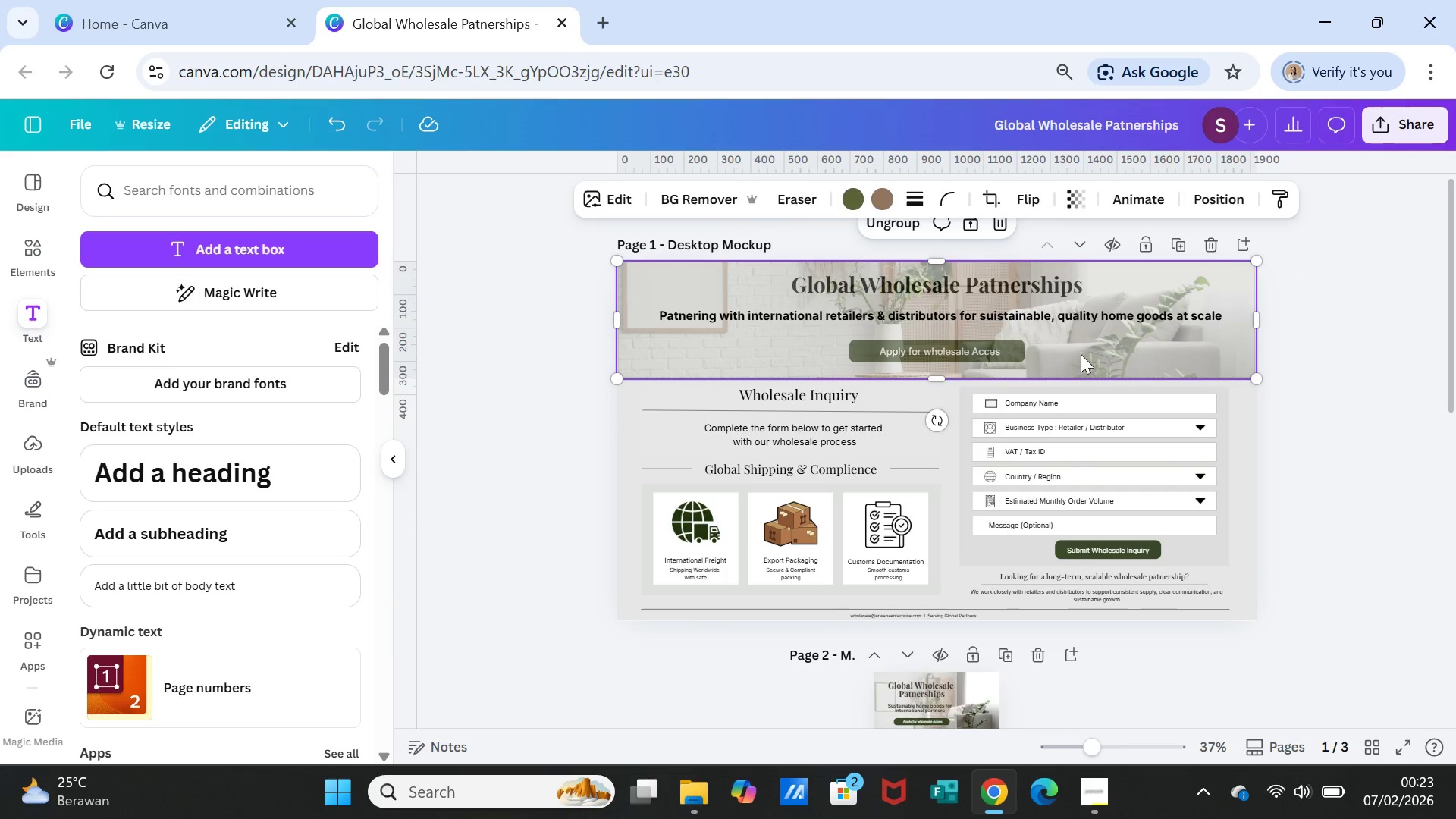 
left_click([1085, 347])
 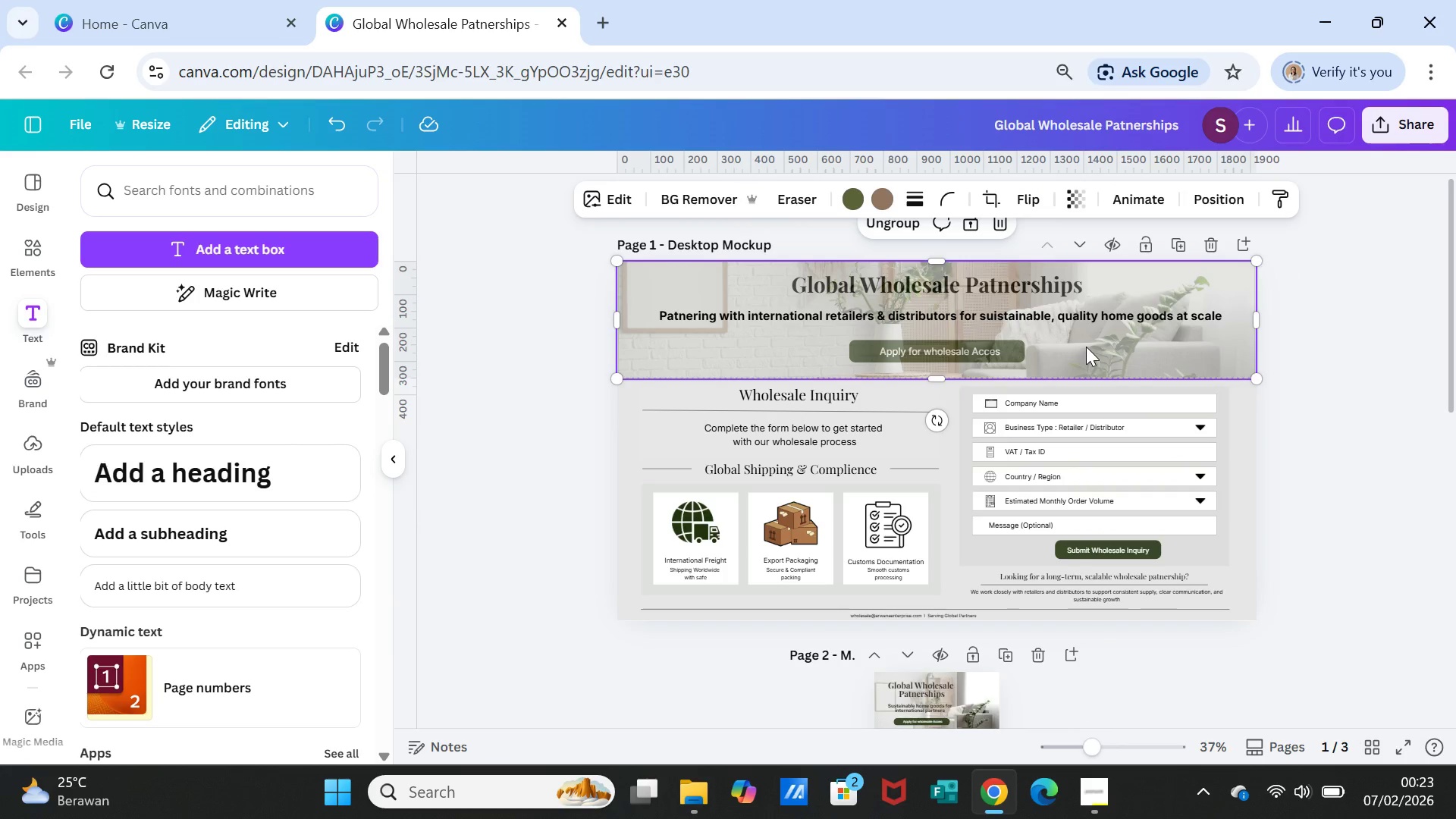 
right_click([1085, 347])
 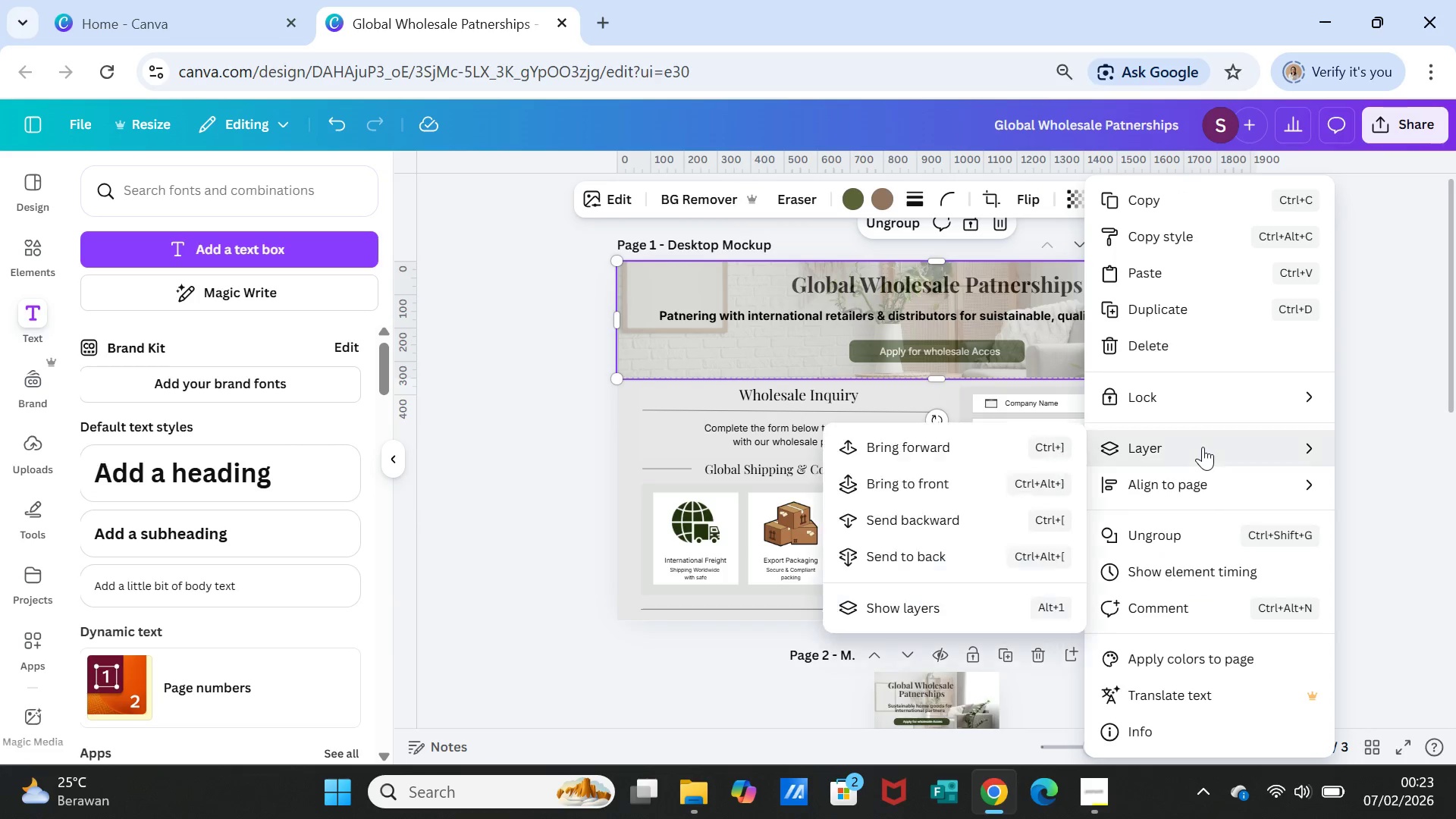 
left_click([1203, 447])
 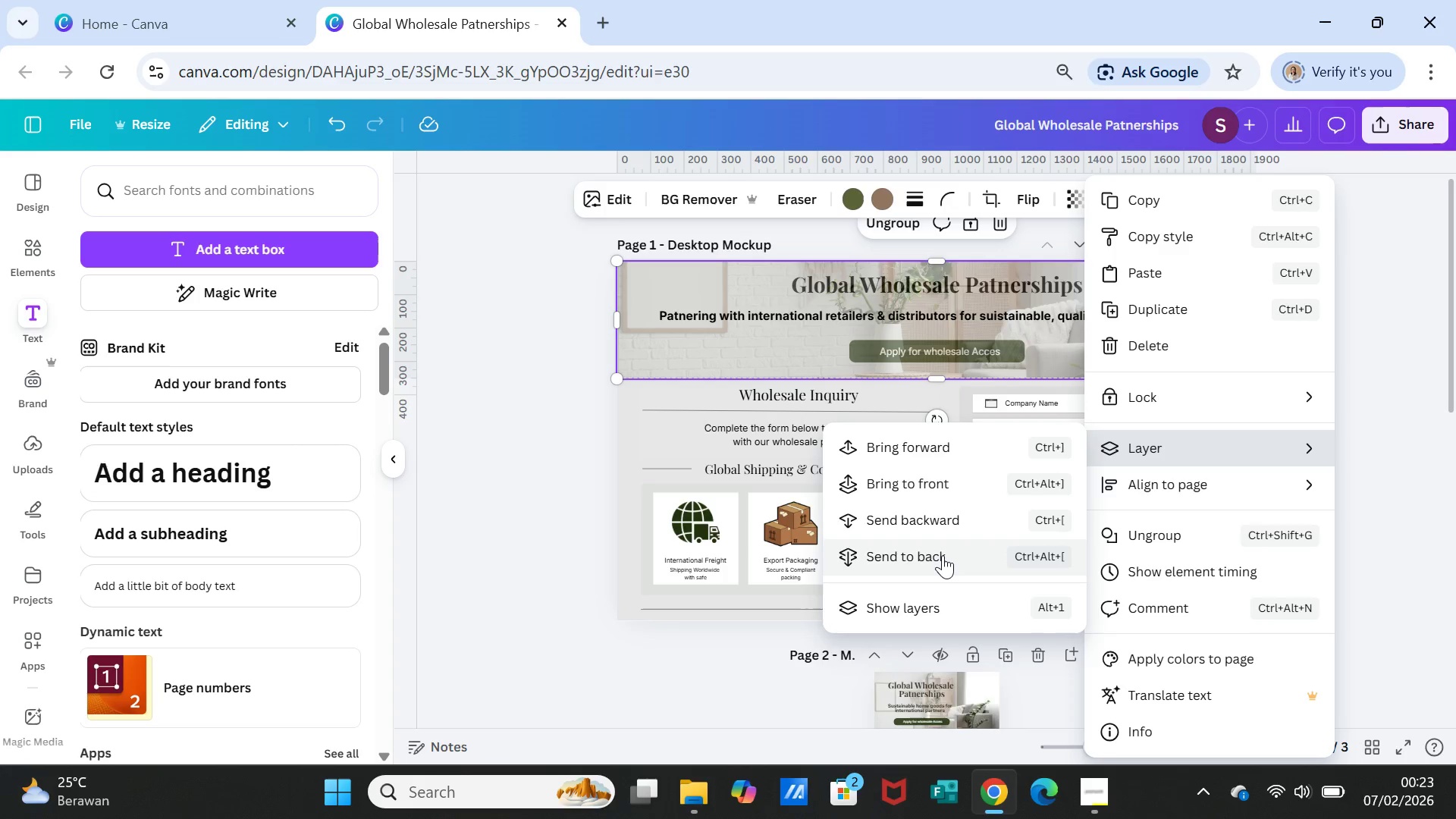 
wait(5.56)
 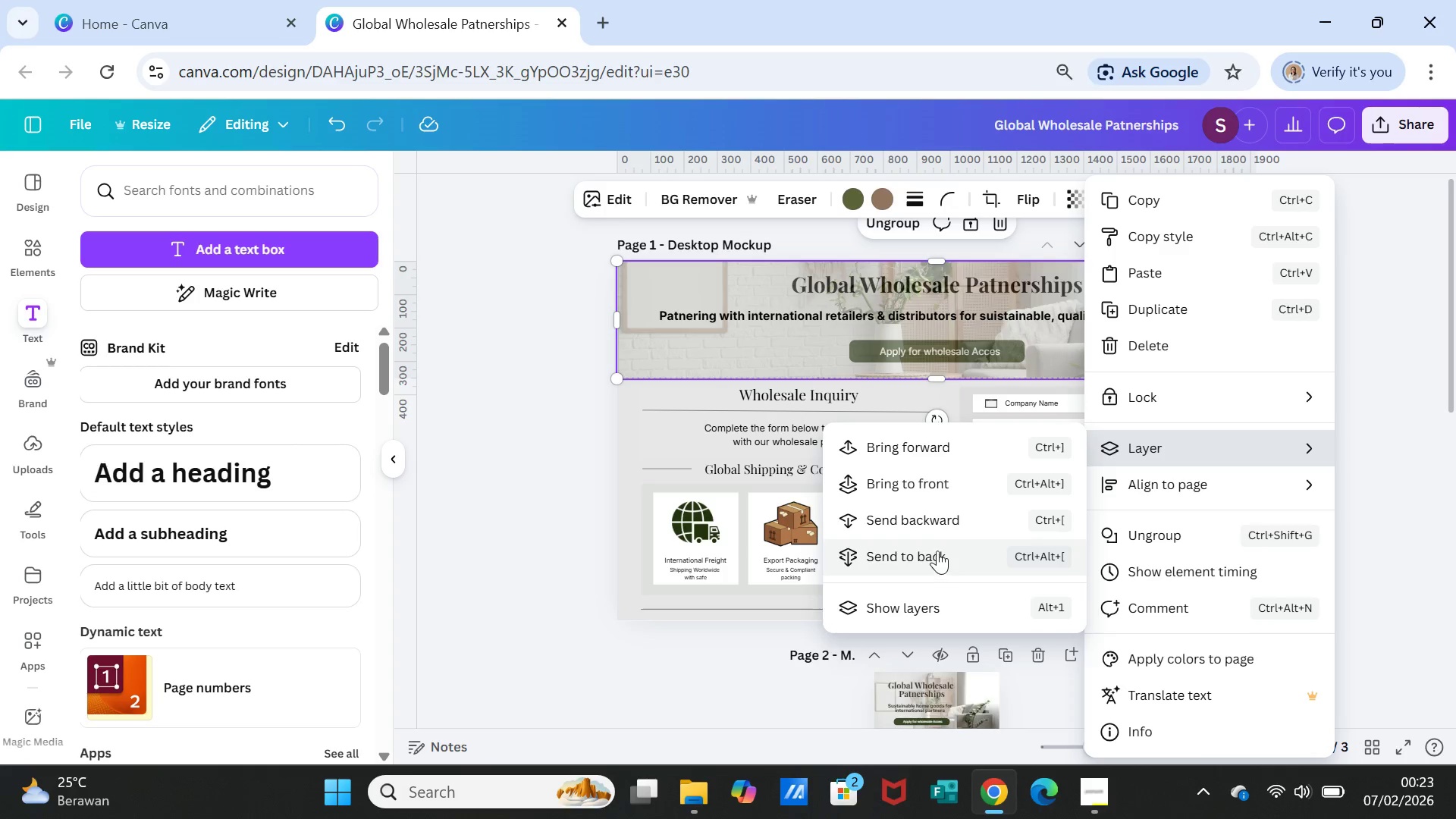 
left_click([944, 547])
 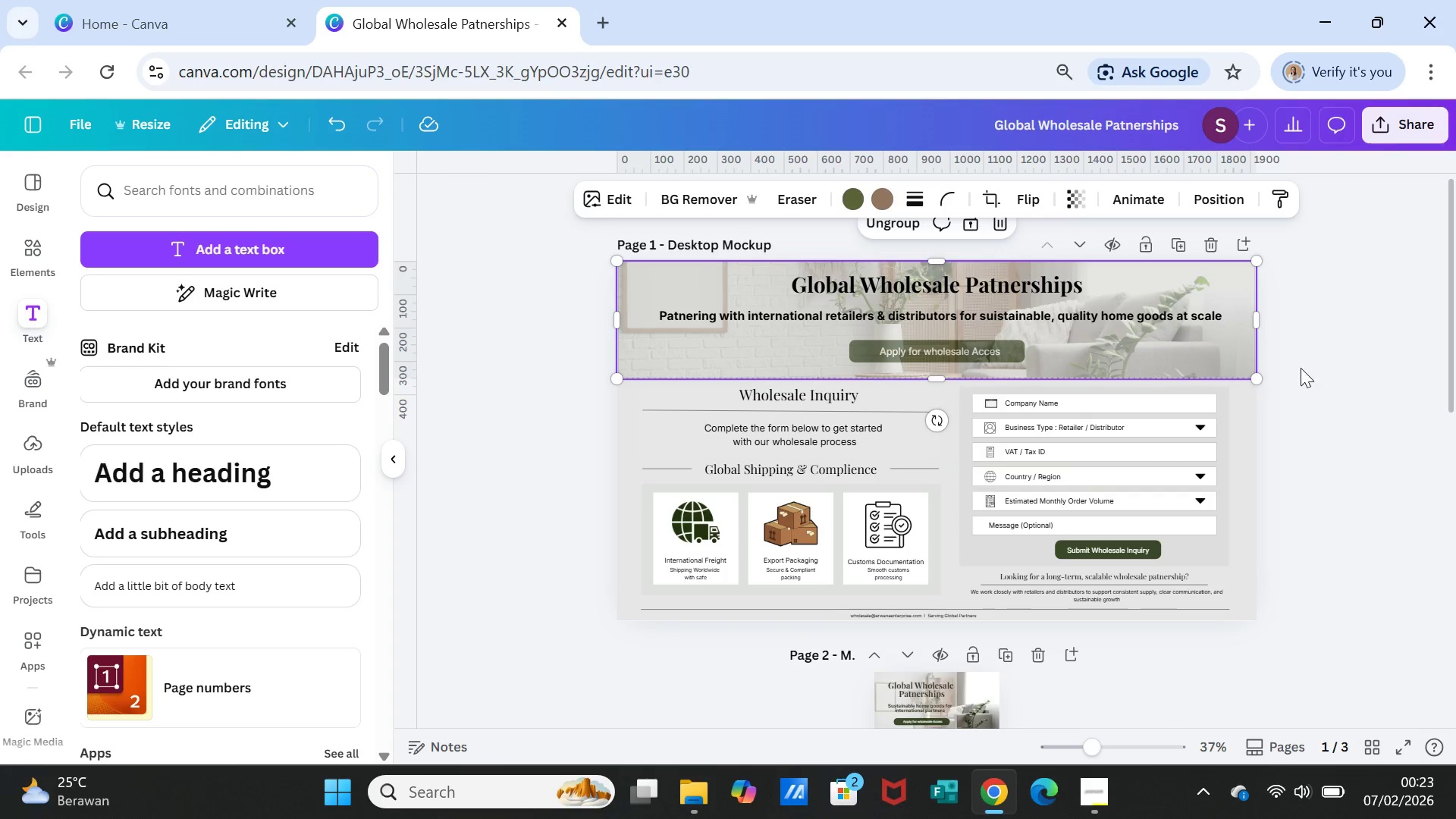 
left_click([1303, 371])
 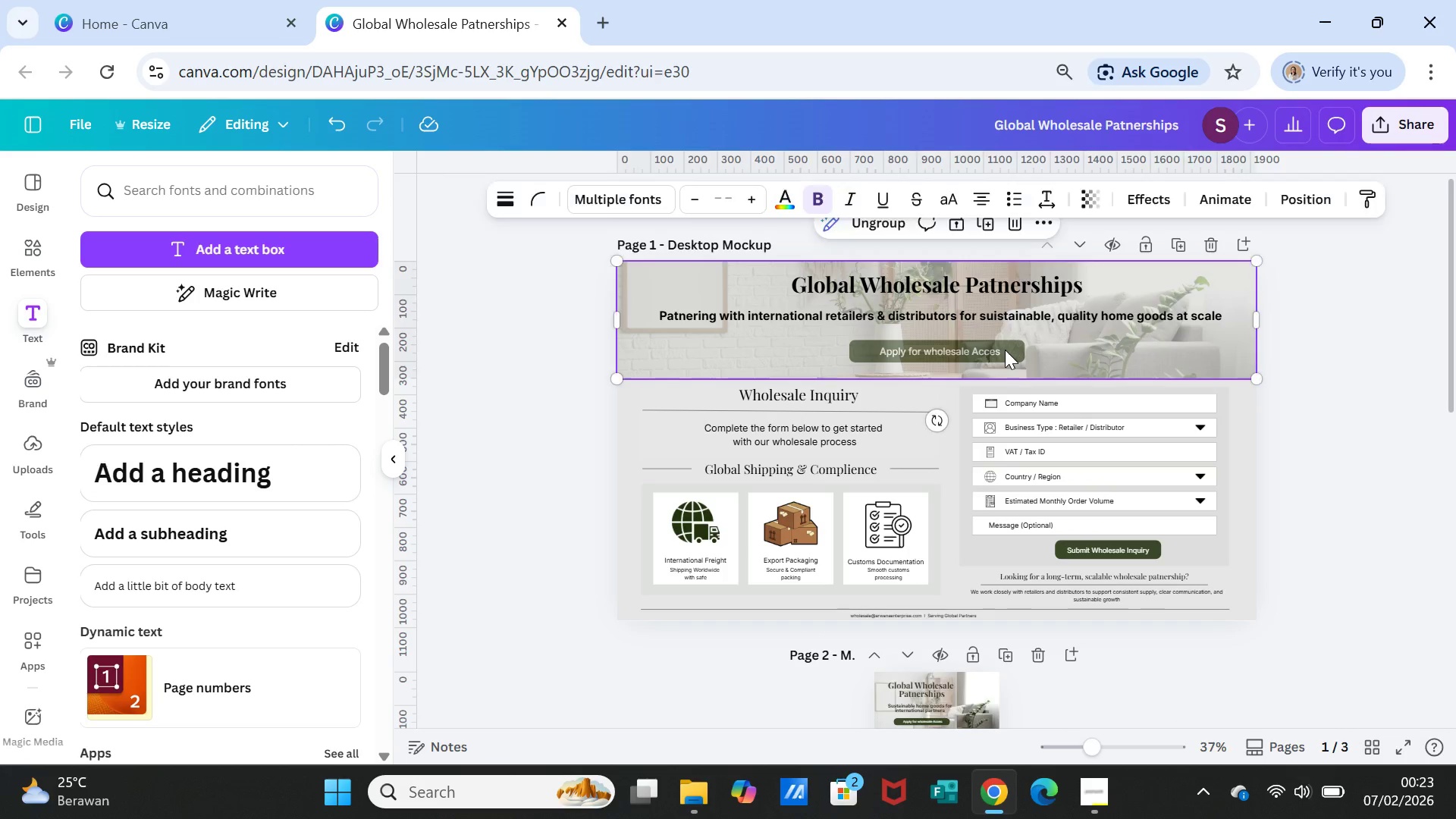 
double_click([1005, 350])
 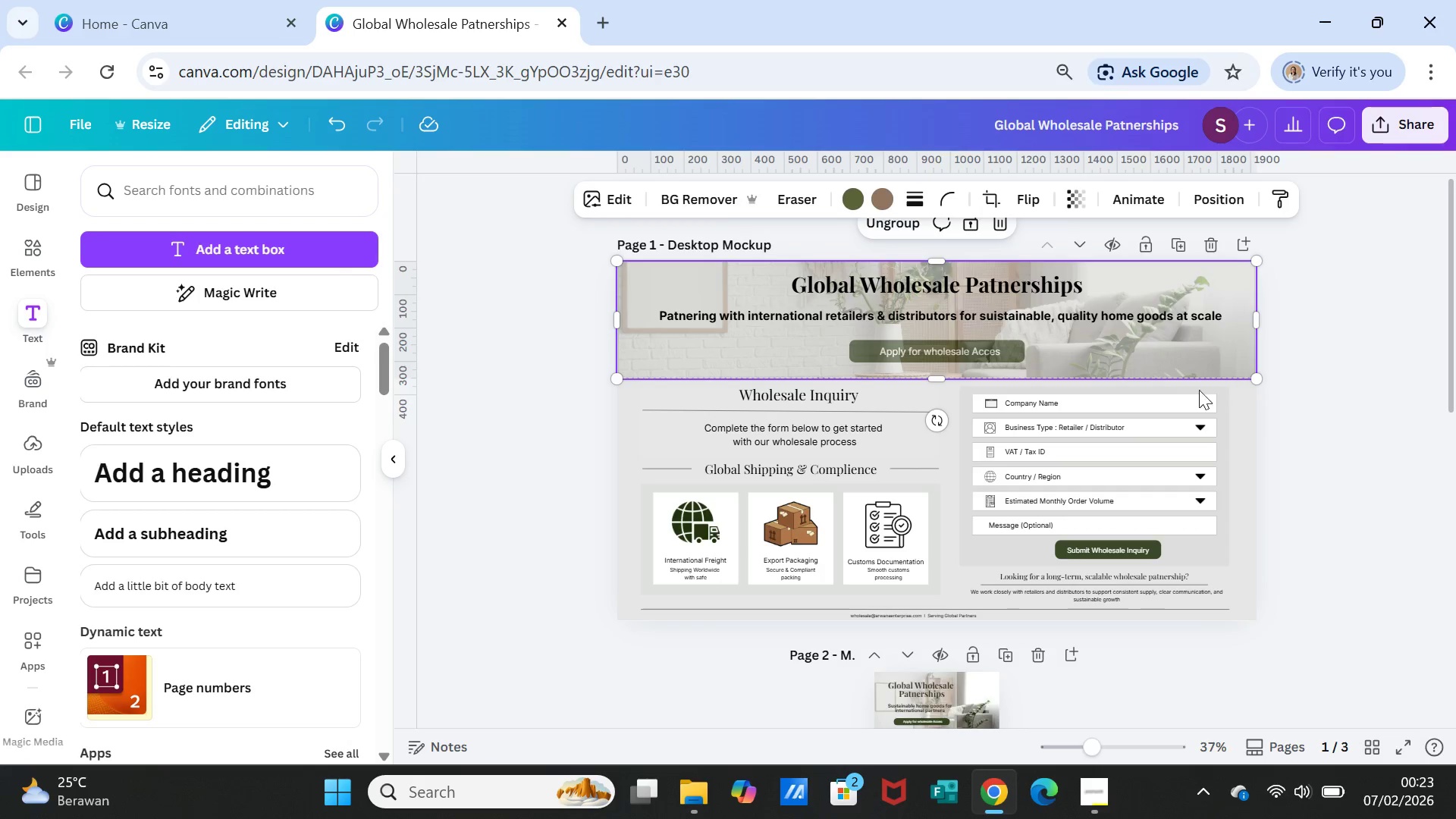 
left_click([1201, 337])
 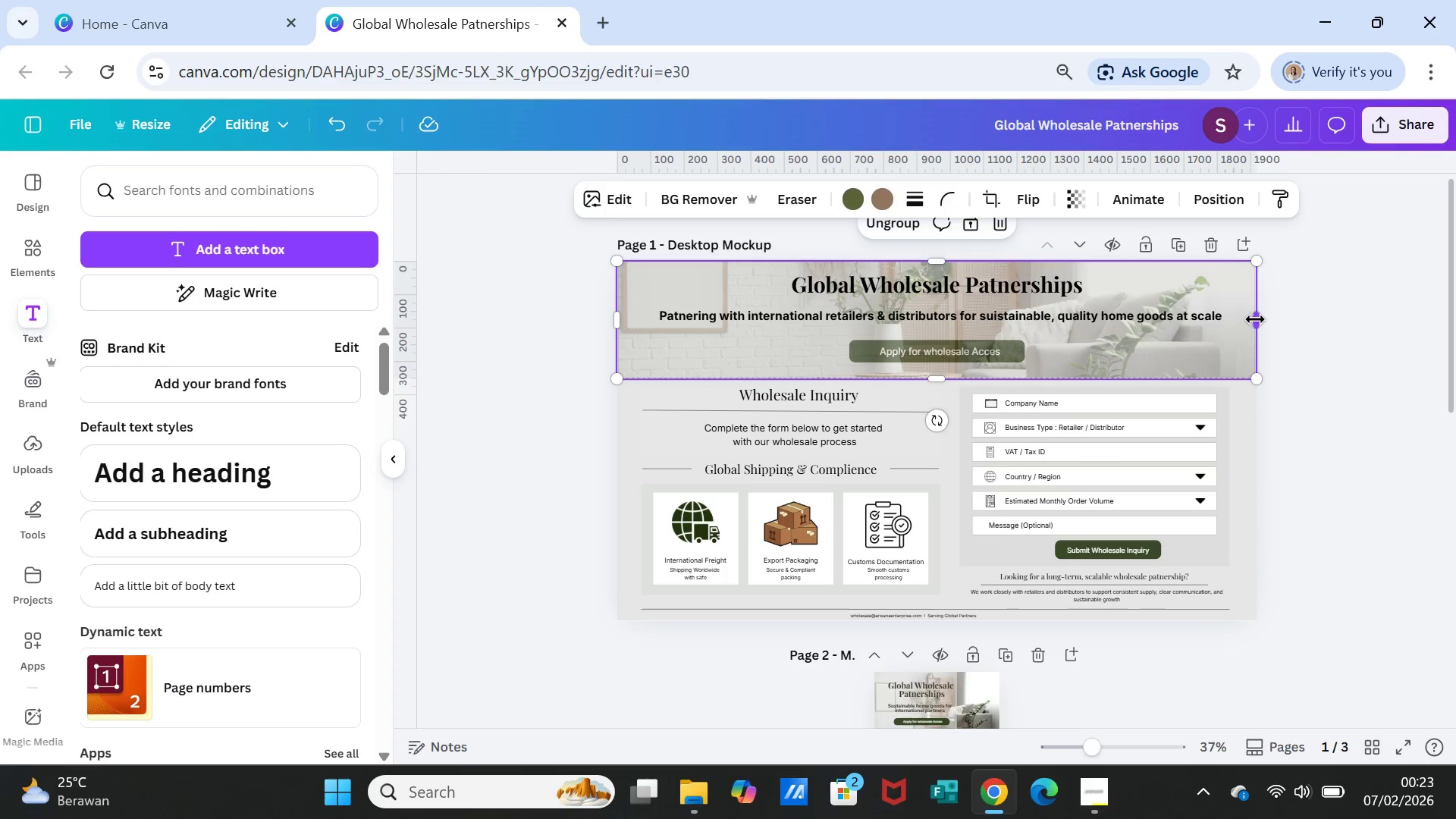 
left_click_drag(start_coordinate=[1258, 319], to_coordinate=[924, 361])
 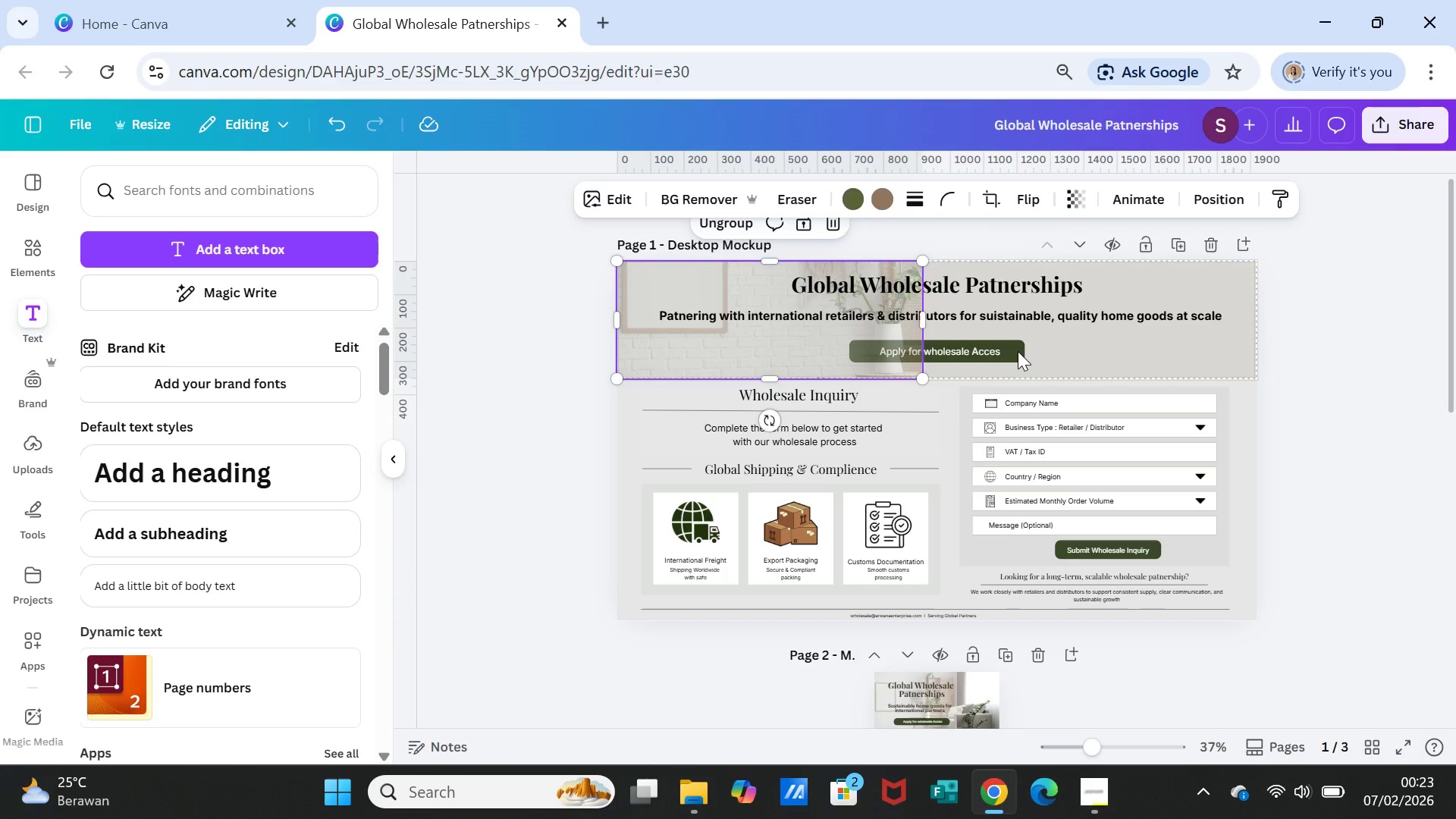 
left_click([1018, 351])
 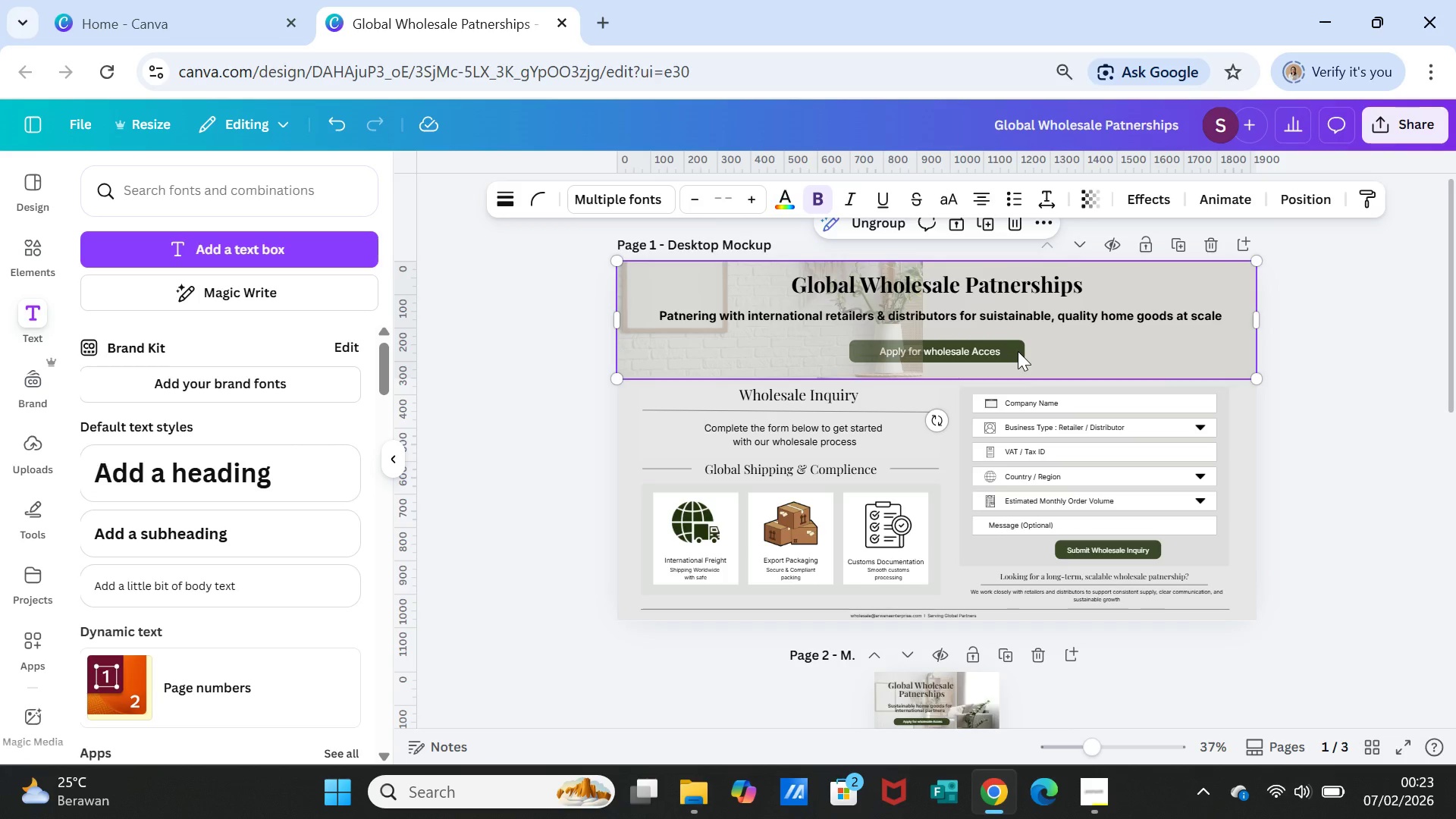 
right_click([1018, 351])
 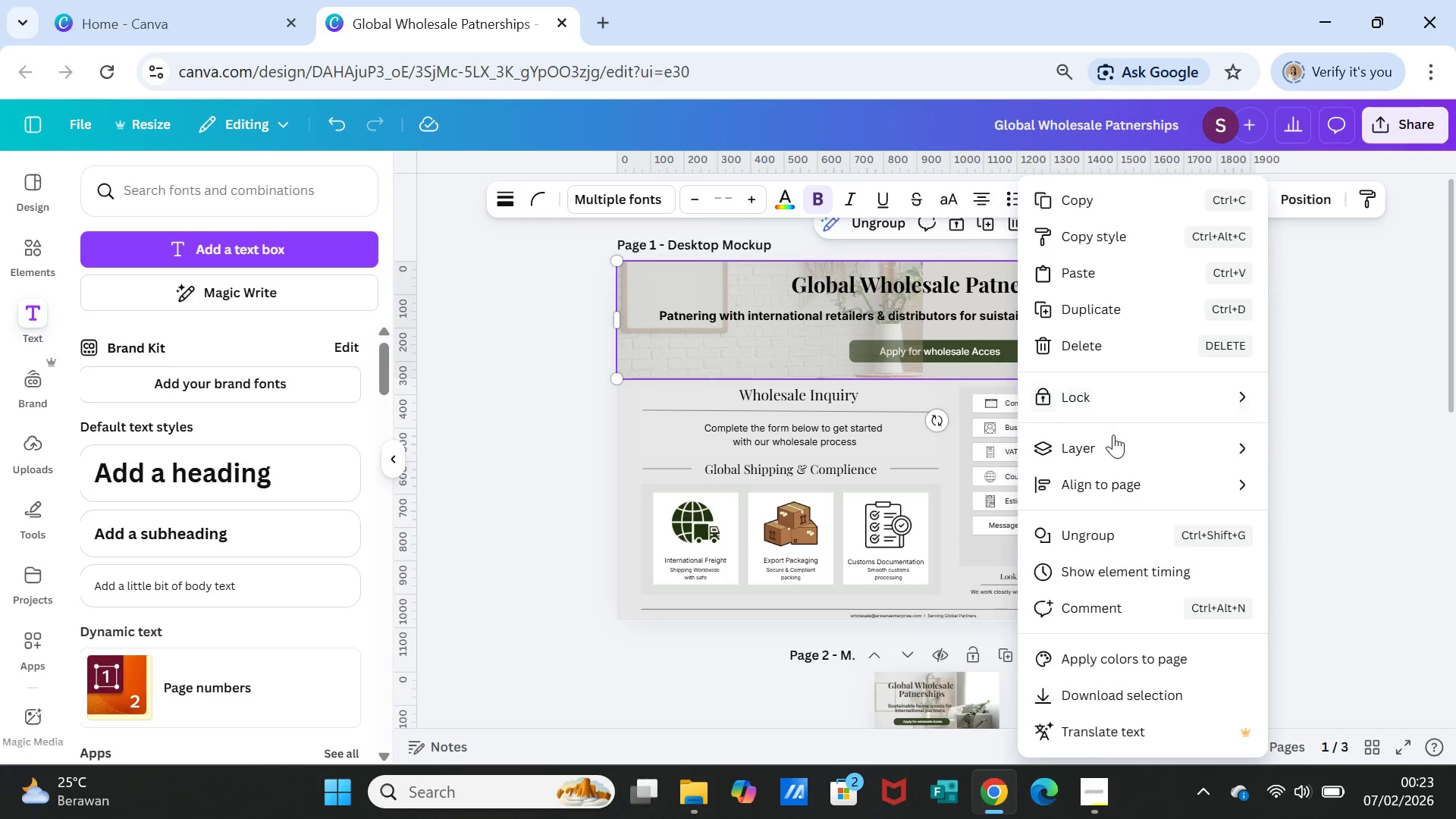 
left_click([1117, 445])
 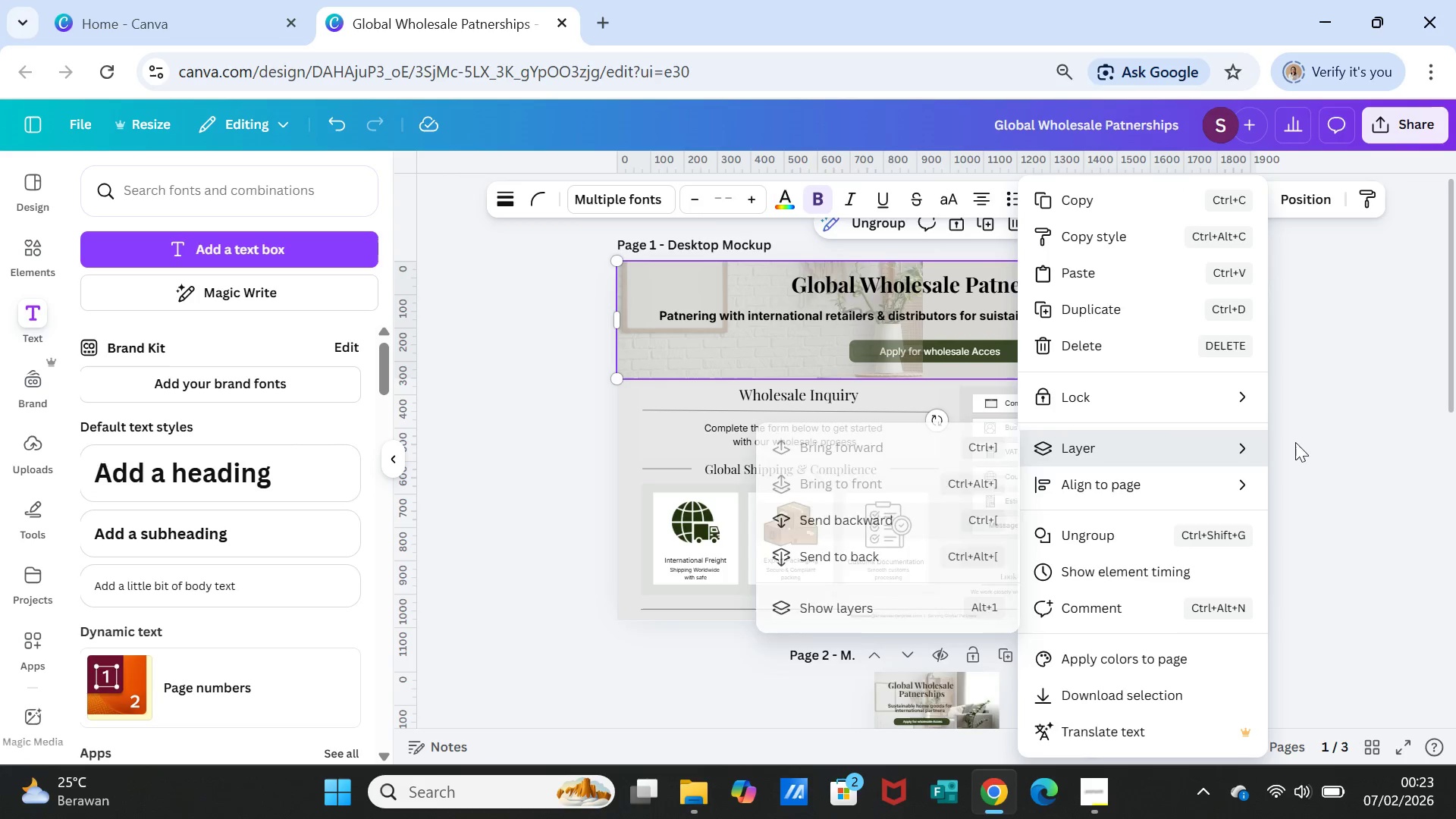 
left_click([1380, 447])
 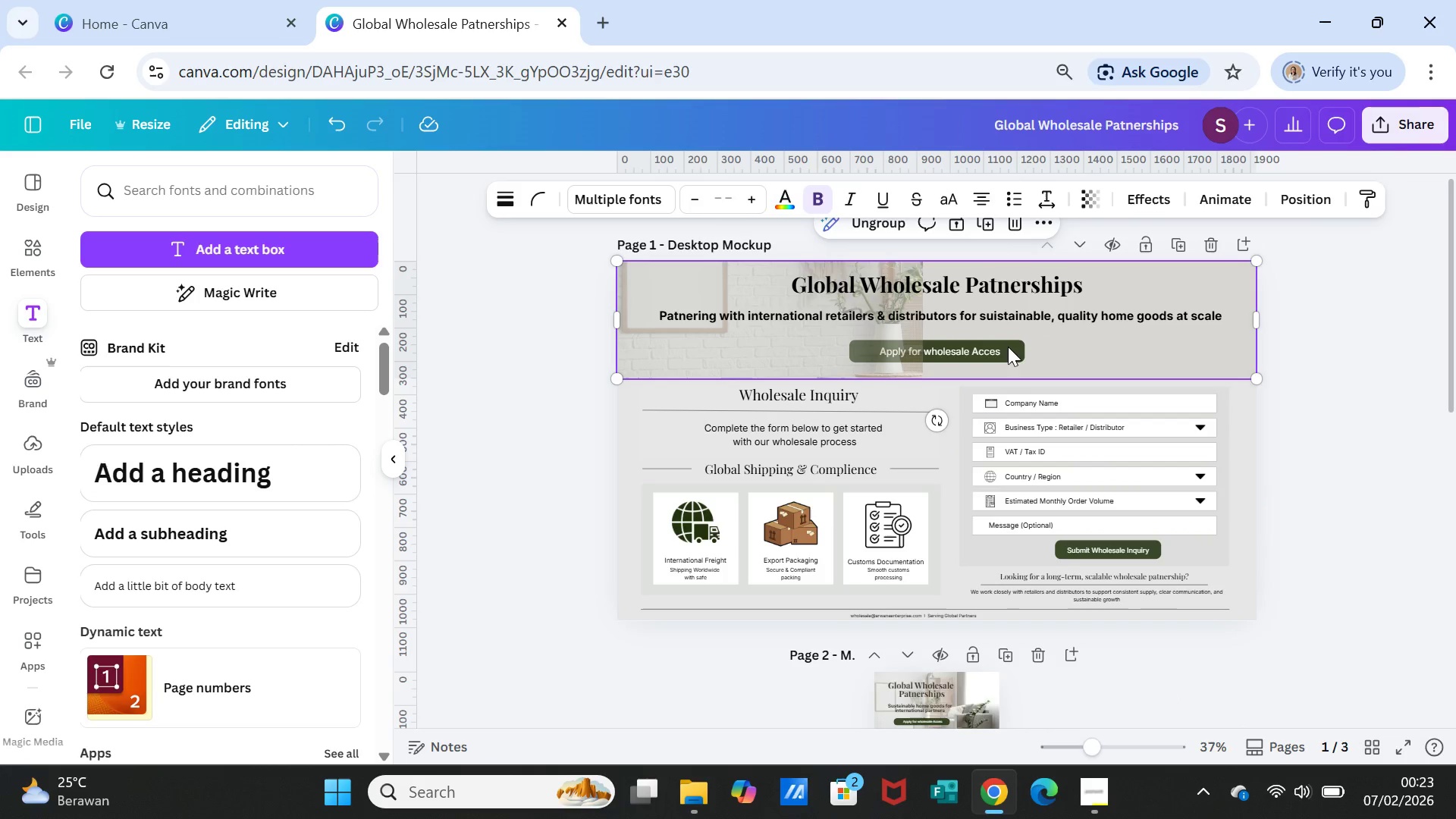 
left_click([1009, 347])
 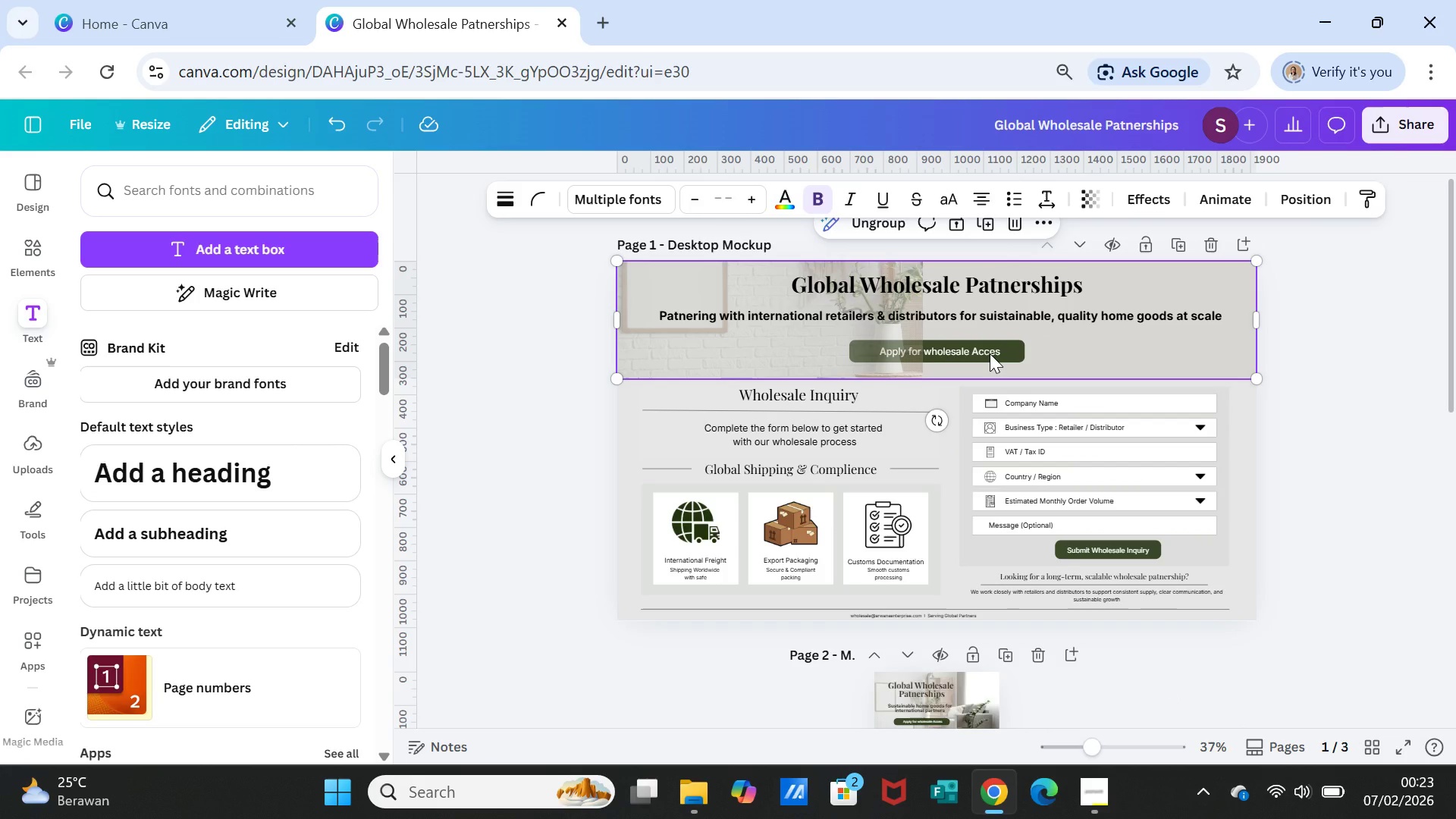 
left_click([990, 353])
 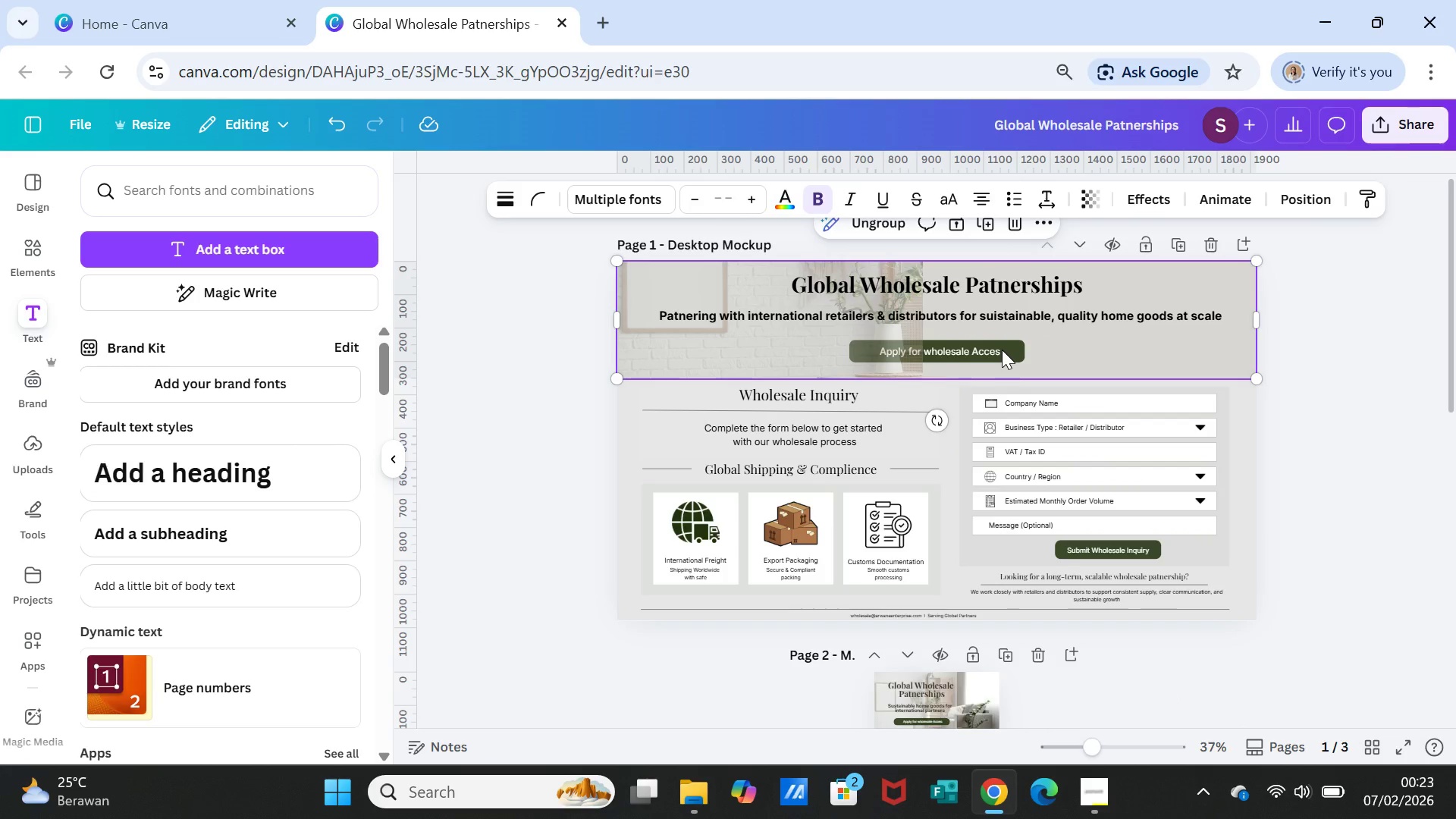 
double_click([1002, 350])
 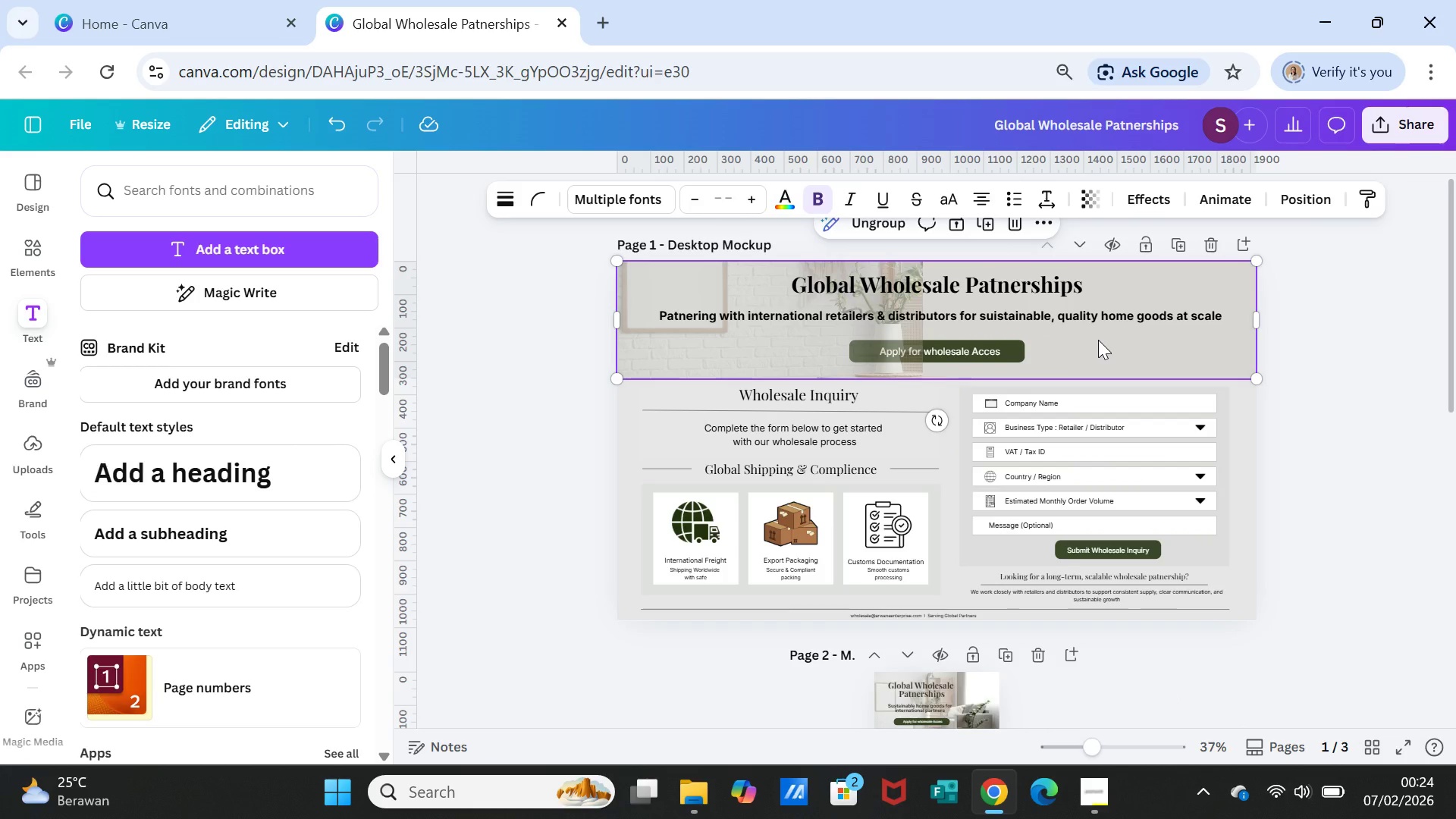 
left_click([1098, 340])
 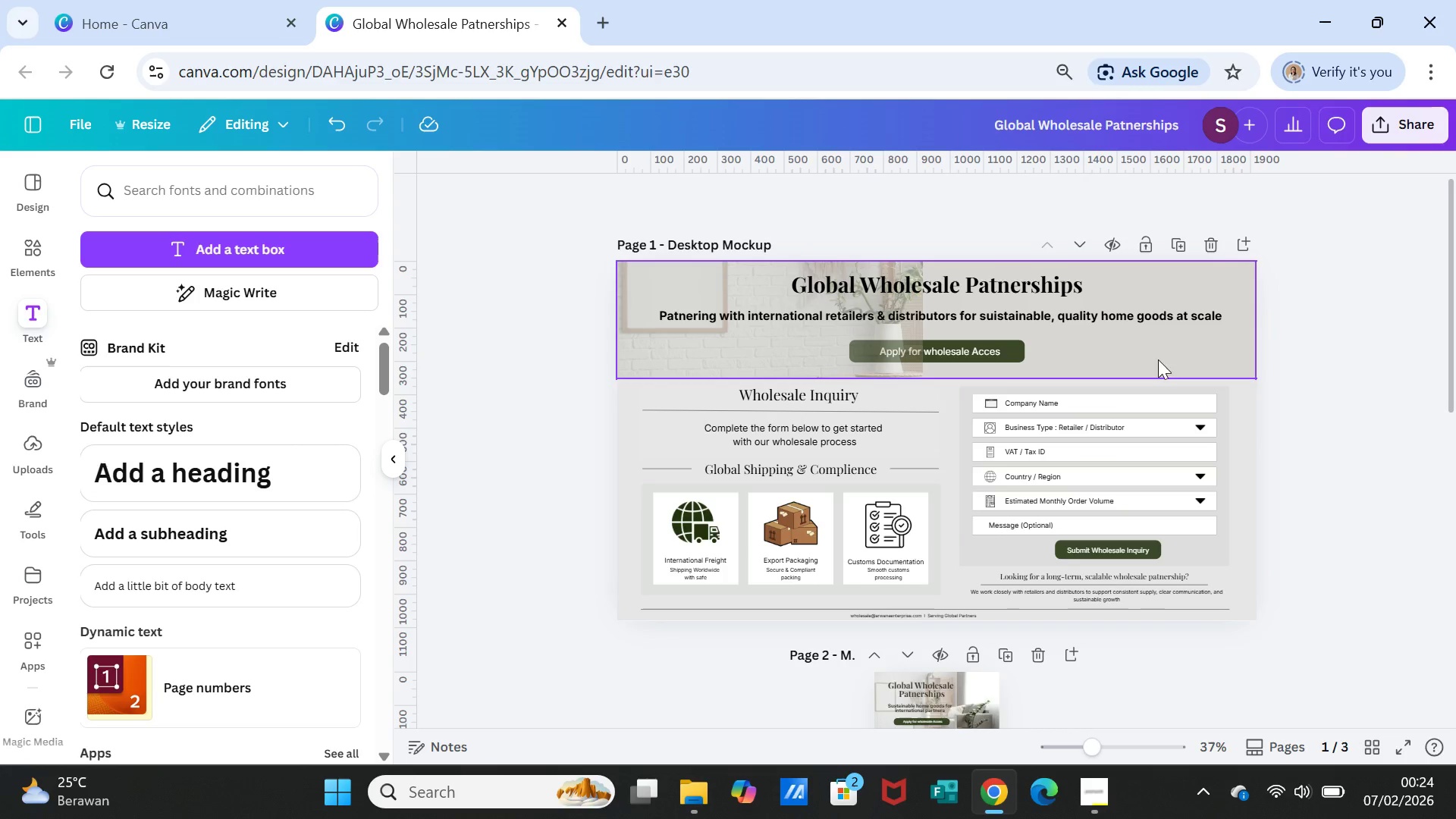 
double_click([1154, 349])
 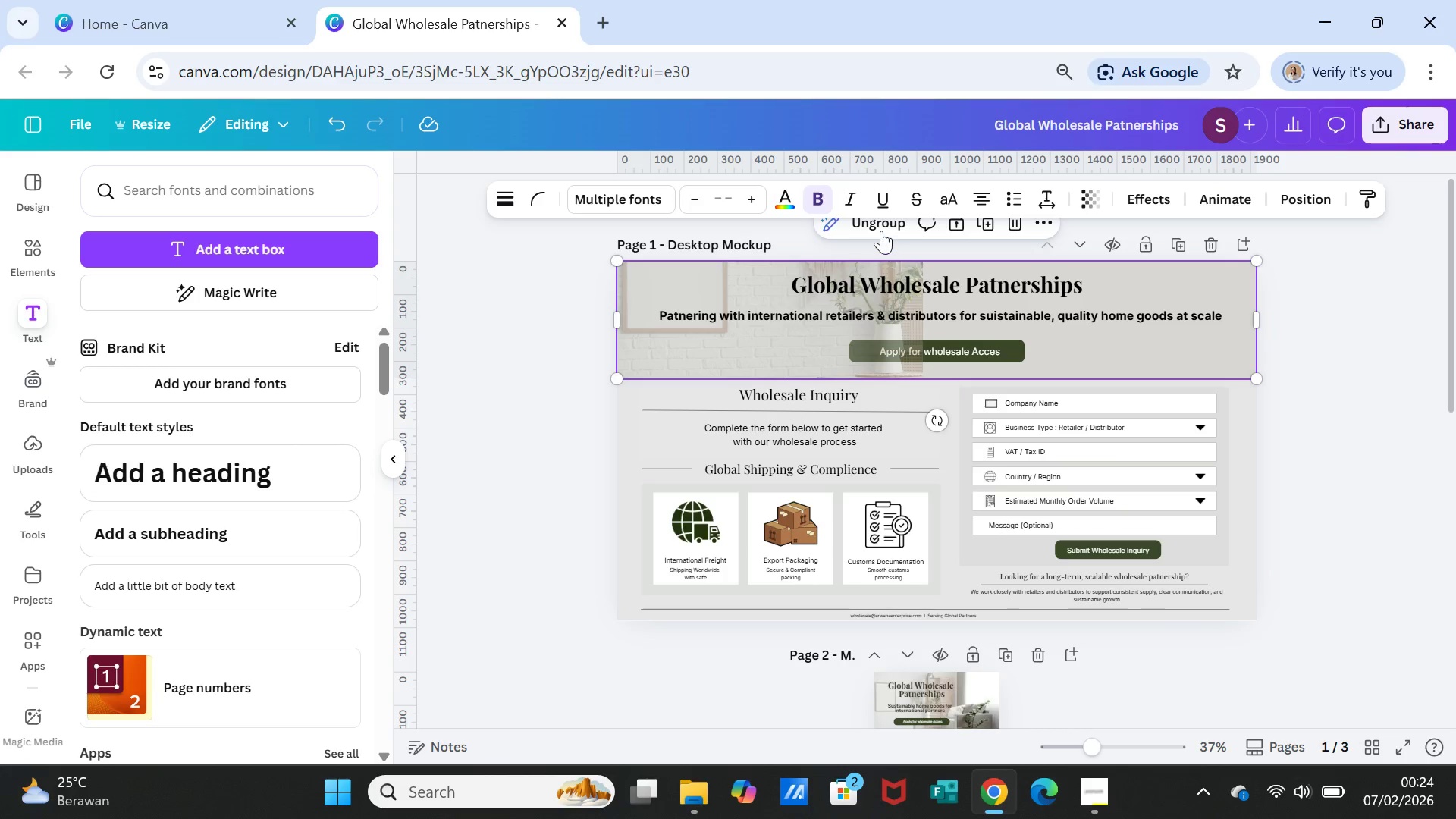 
left_click([881, 224])
 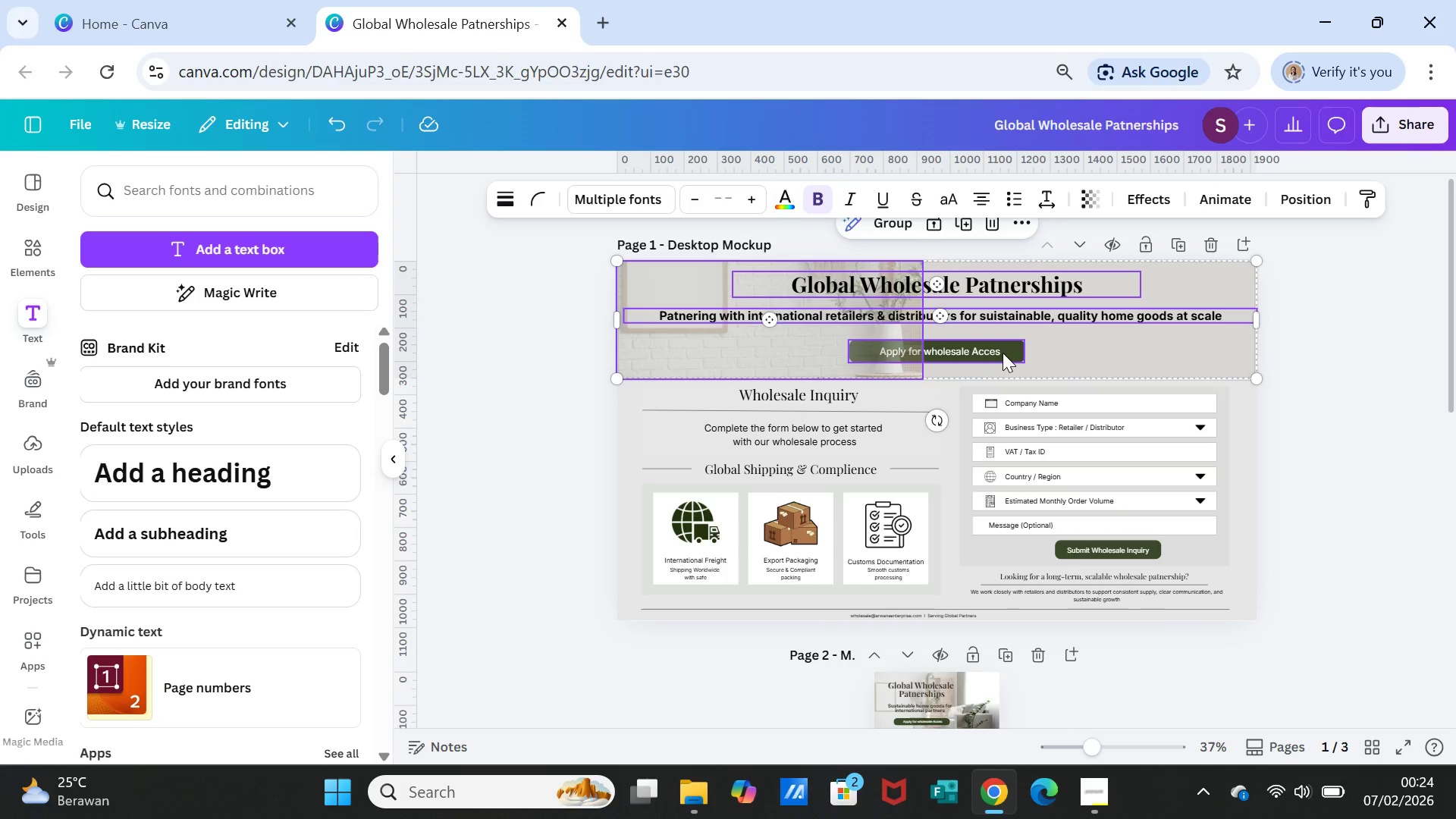 
left_click([1006, 353])
 